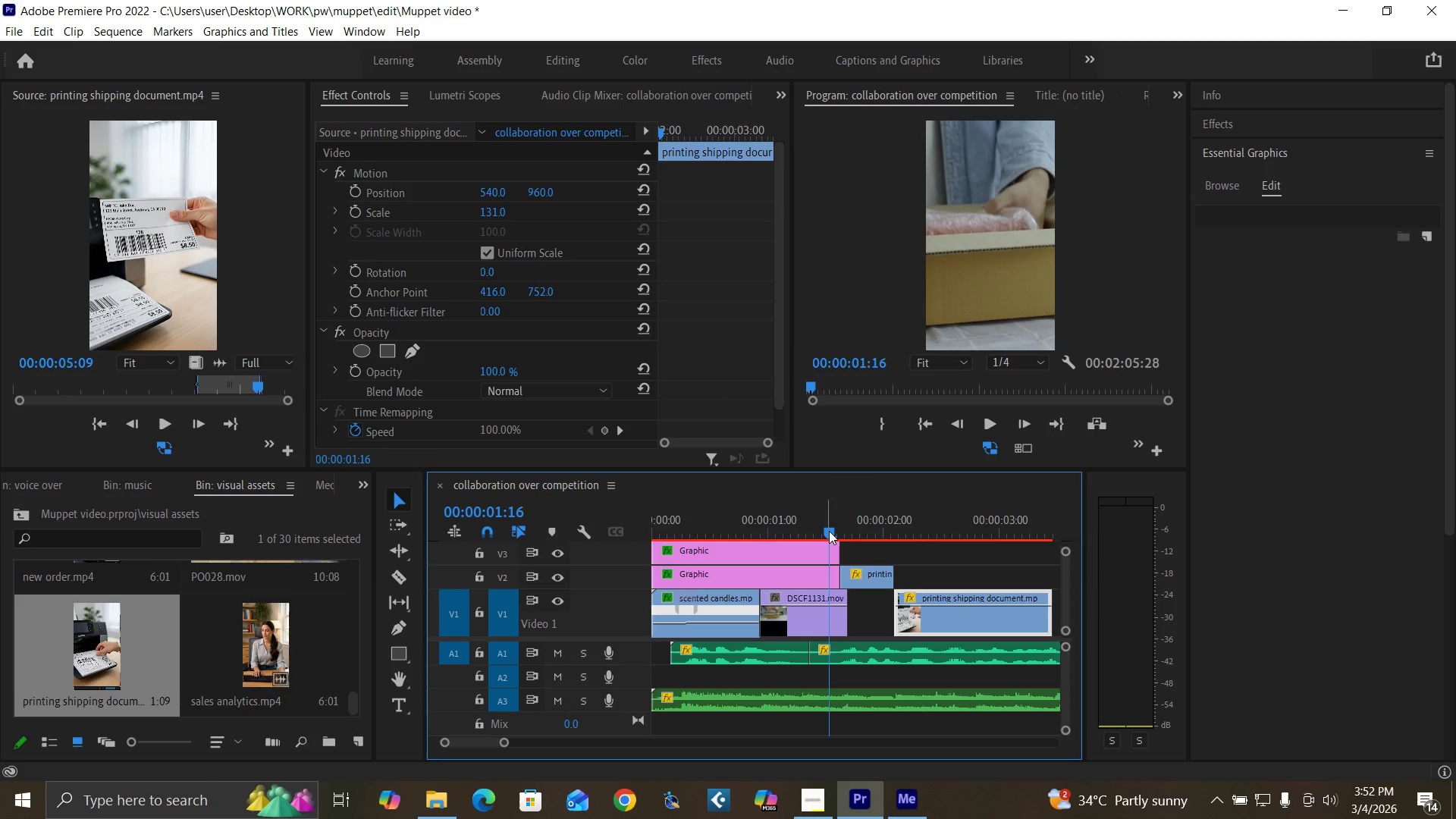 
key(Space)
 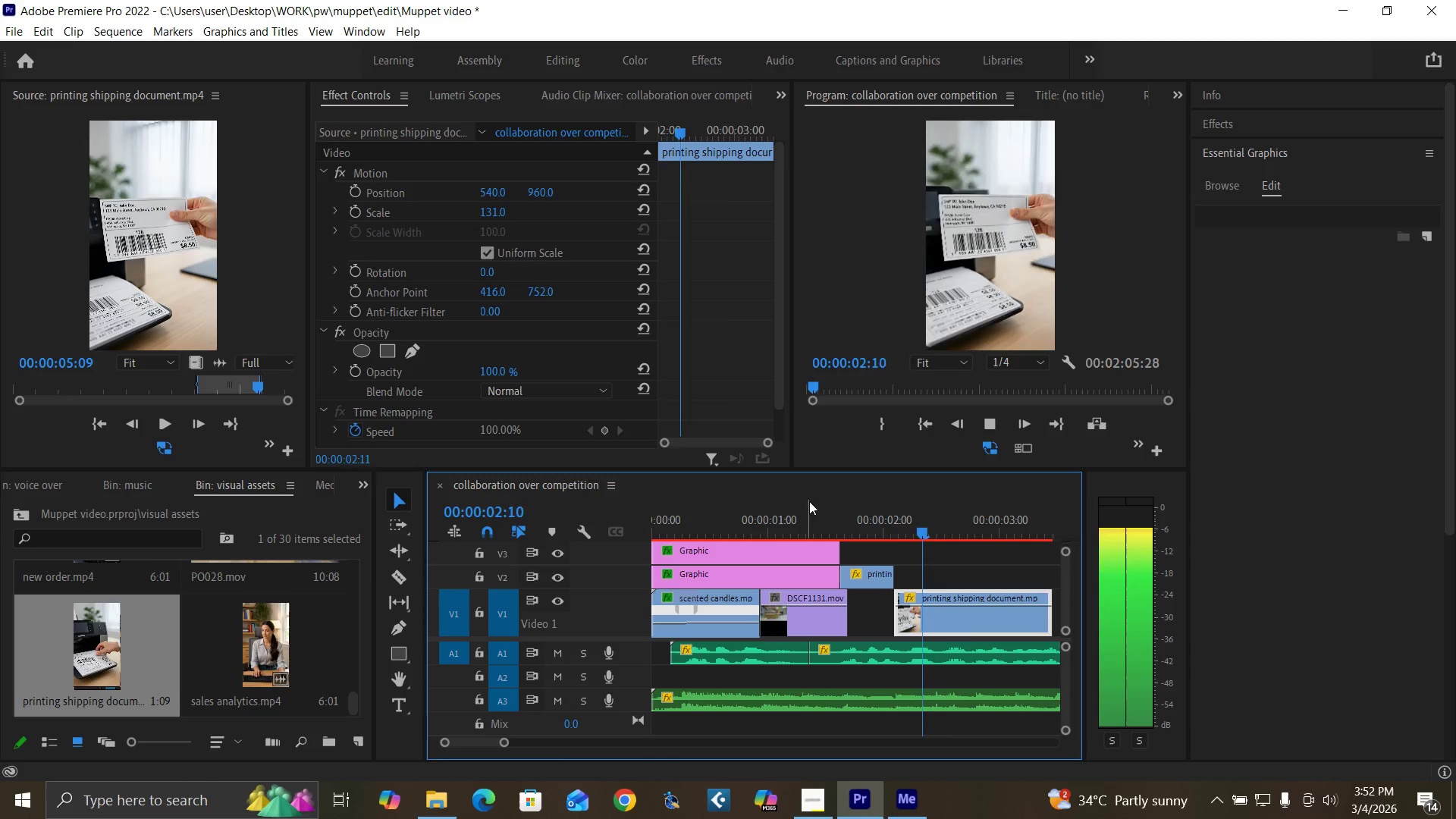 
key(Space)
 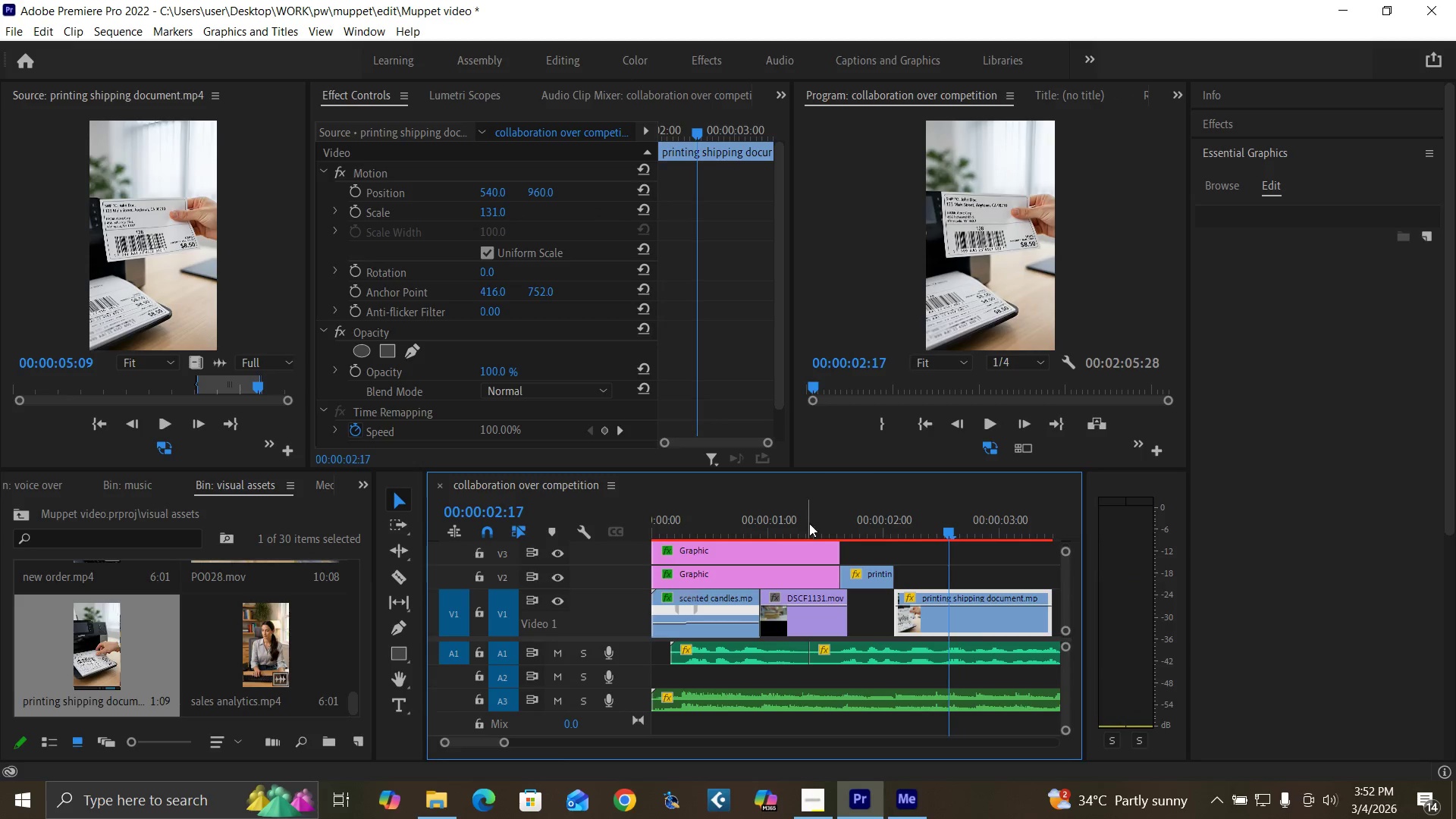 
left_click([809, 523])
 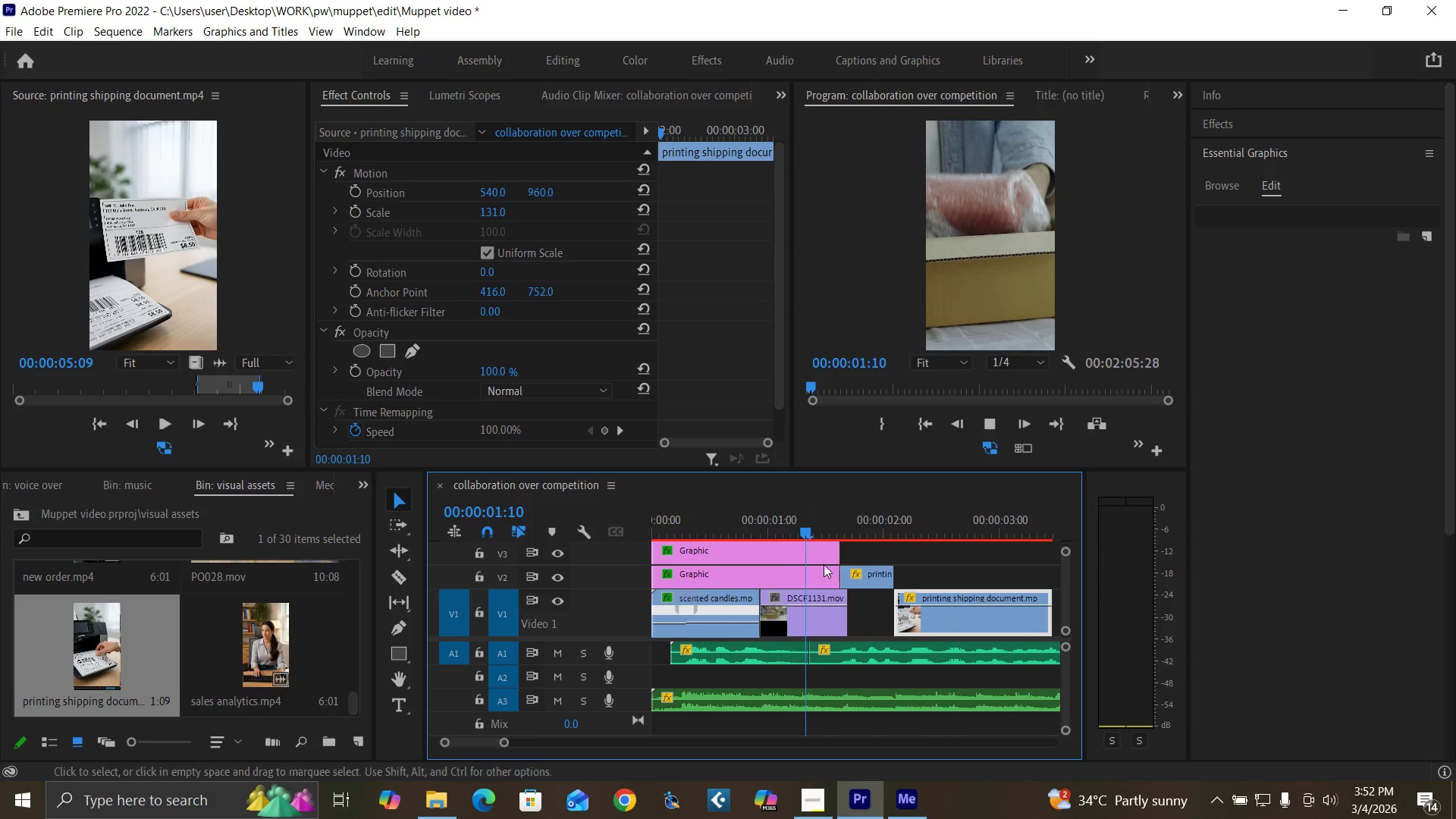 
key(Space)
 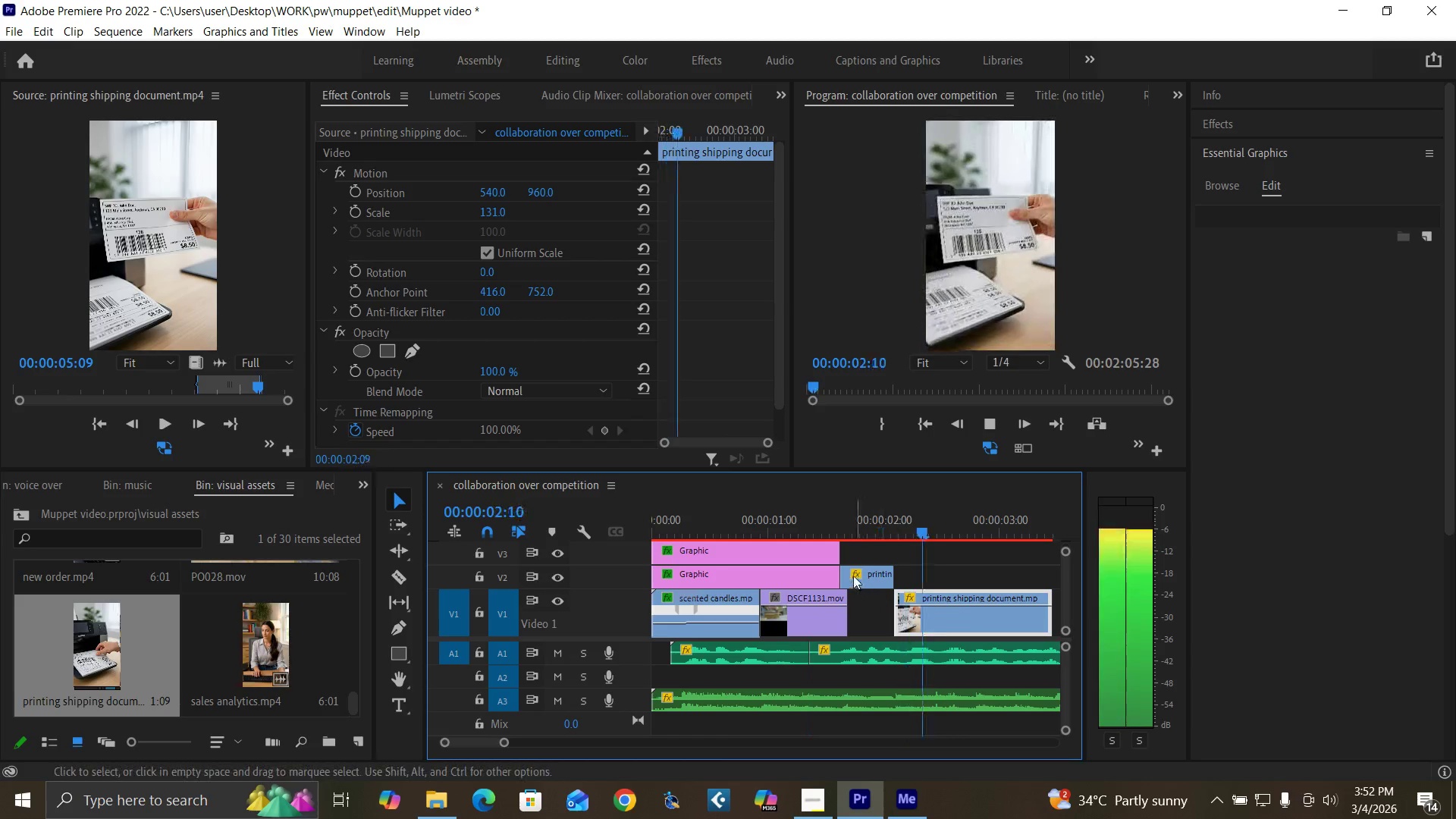 
key(Space)
 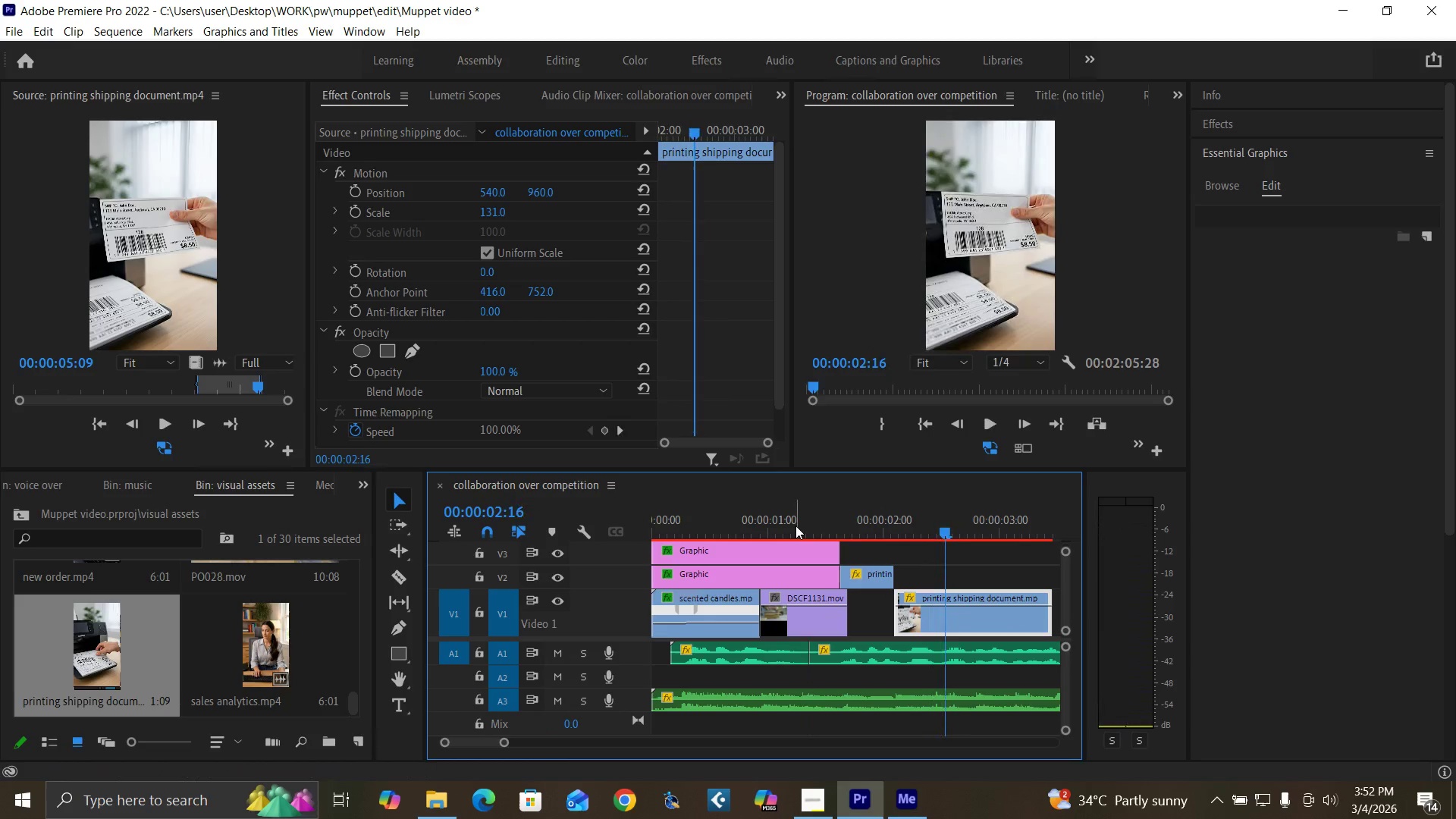 
left_click([795, 526])
 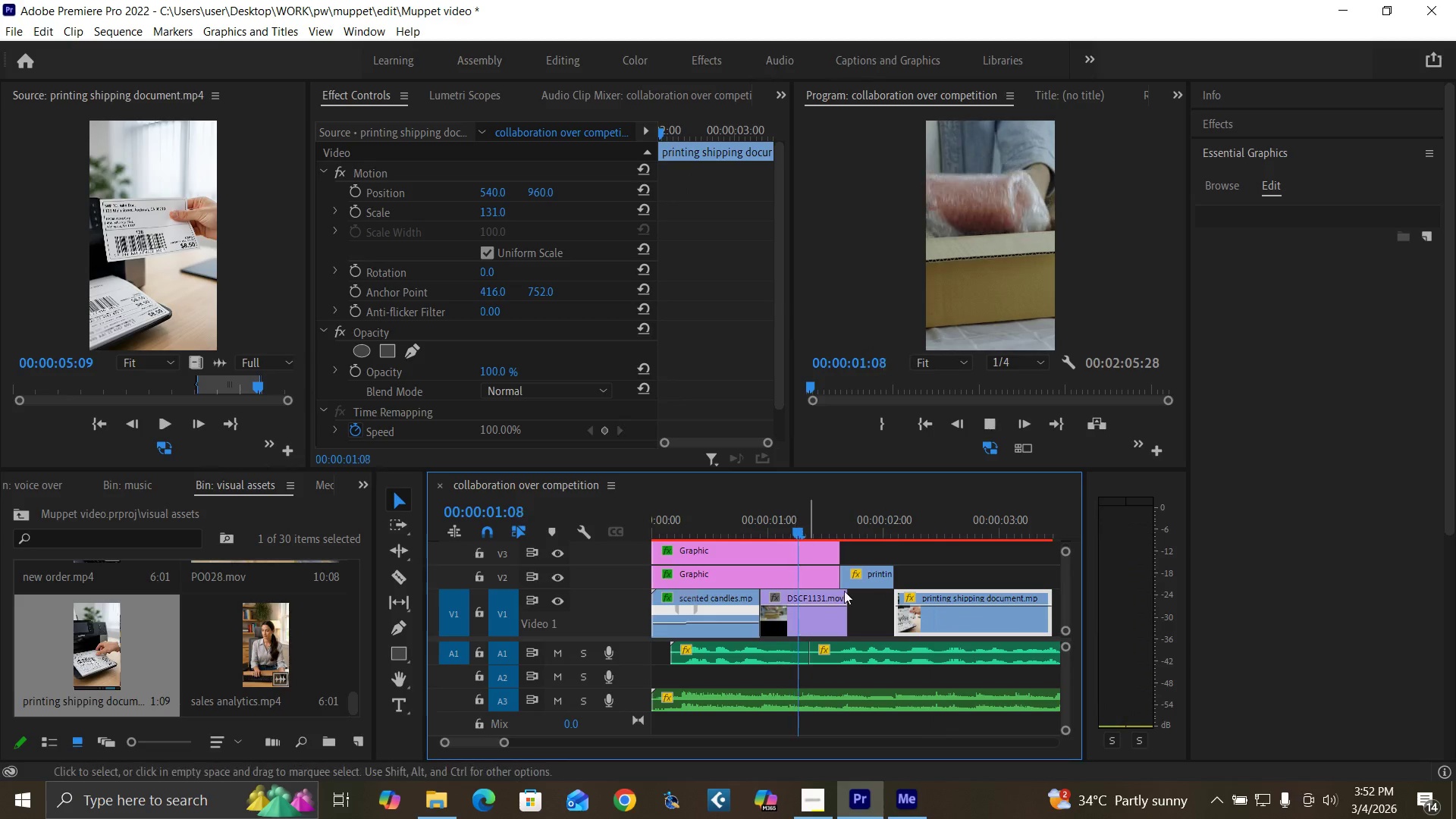 
key(Space)
 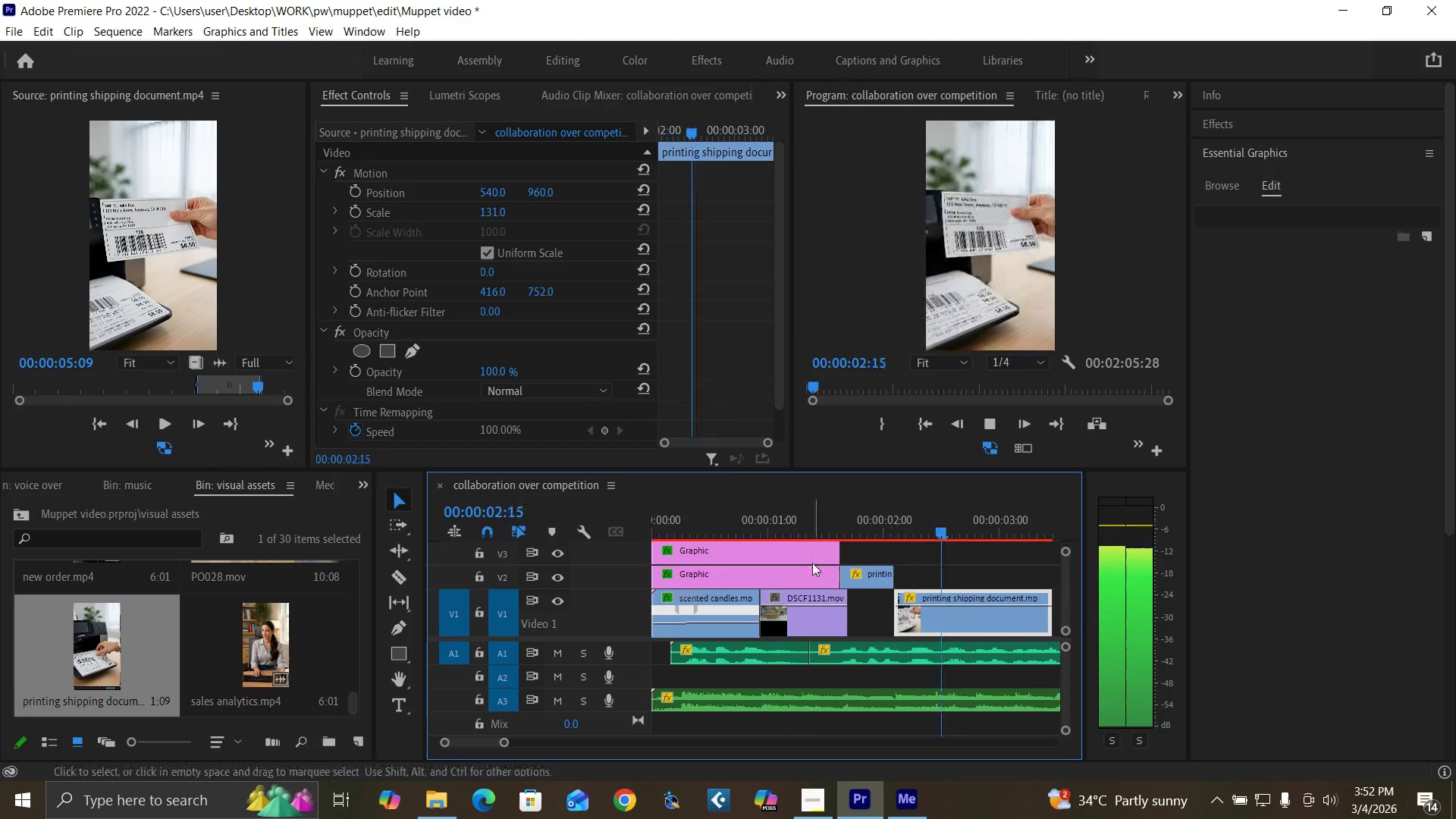 
key(Space)
 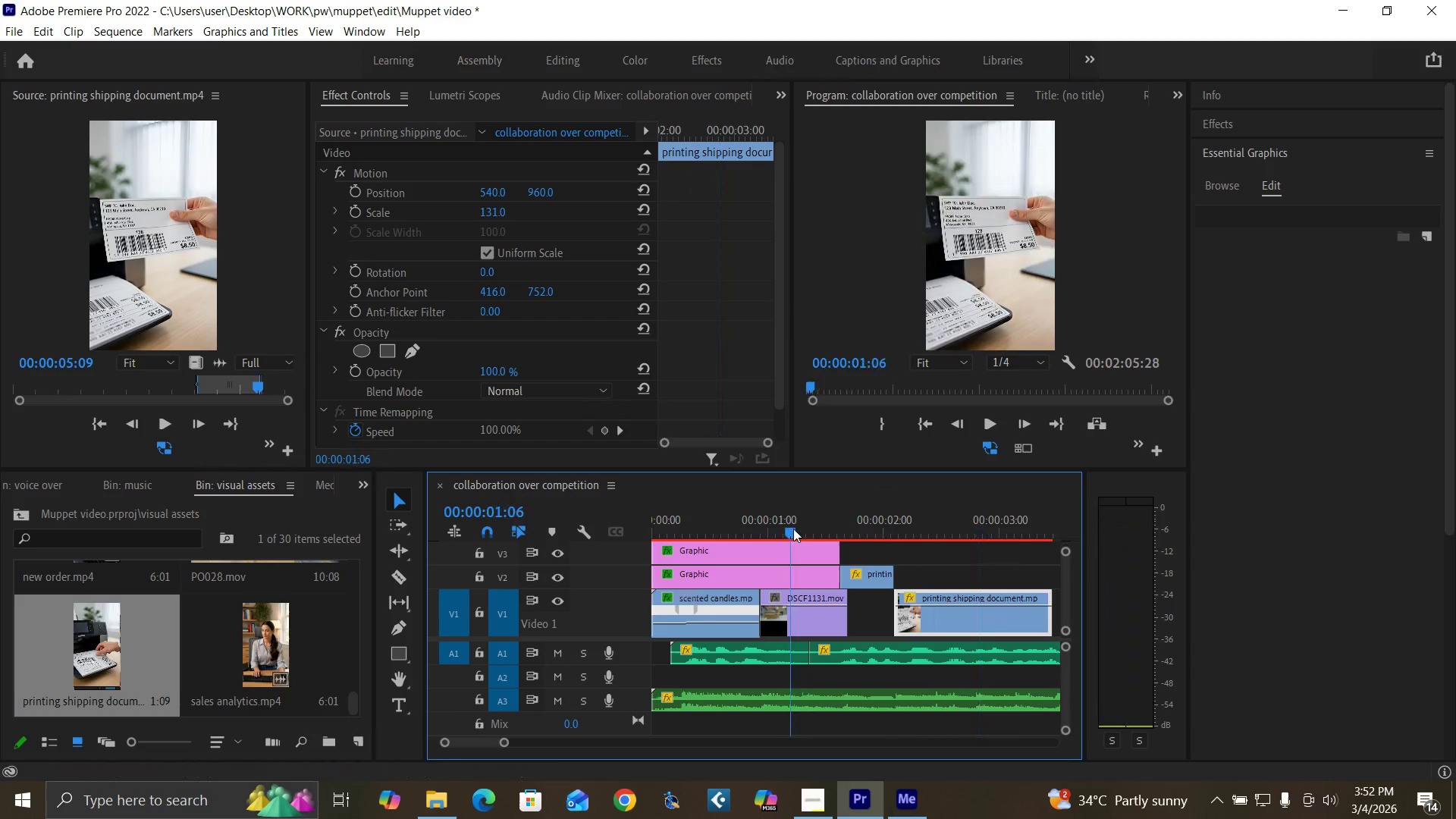 
key(Space)
 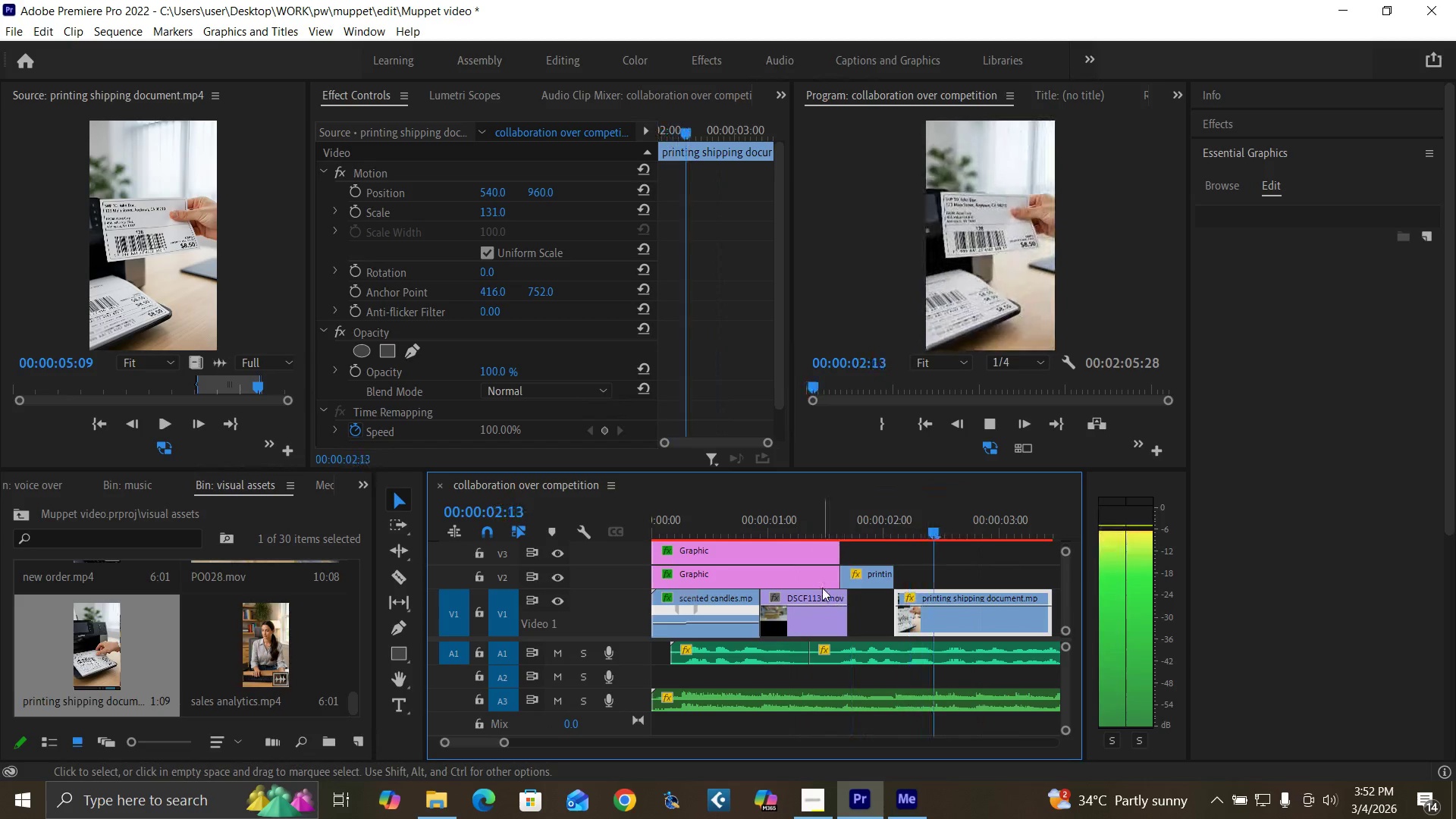 
key(Space)
 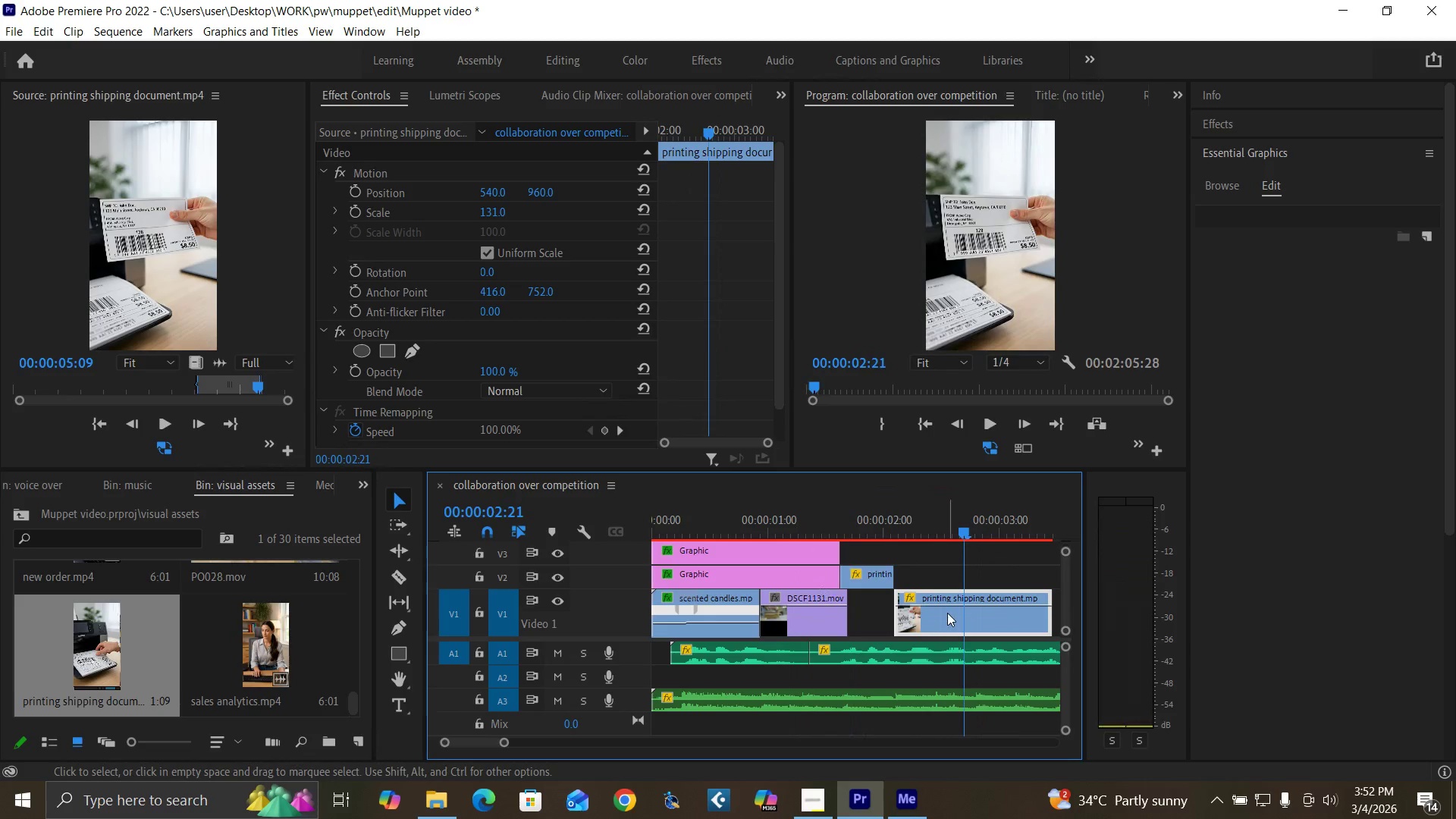 
left_click_drag(start_coordinate=[947, 613], to_coordinate=[969, 617])
 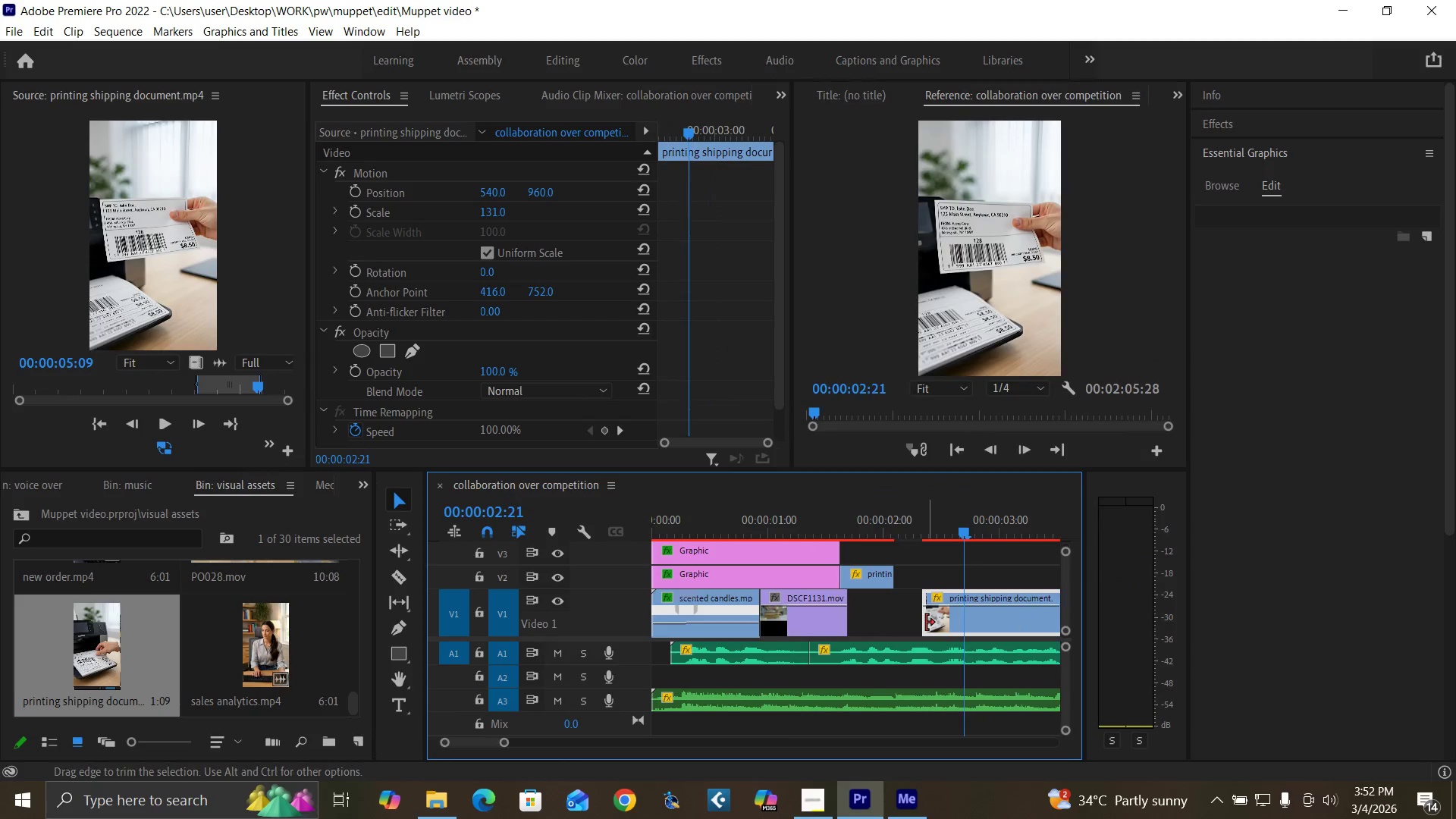 
left_click_drag(start_coordinate=[926, 623], to_coordinate=[896, 618])
 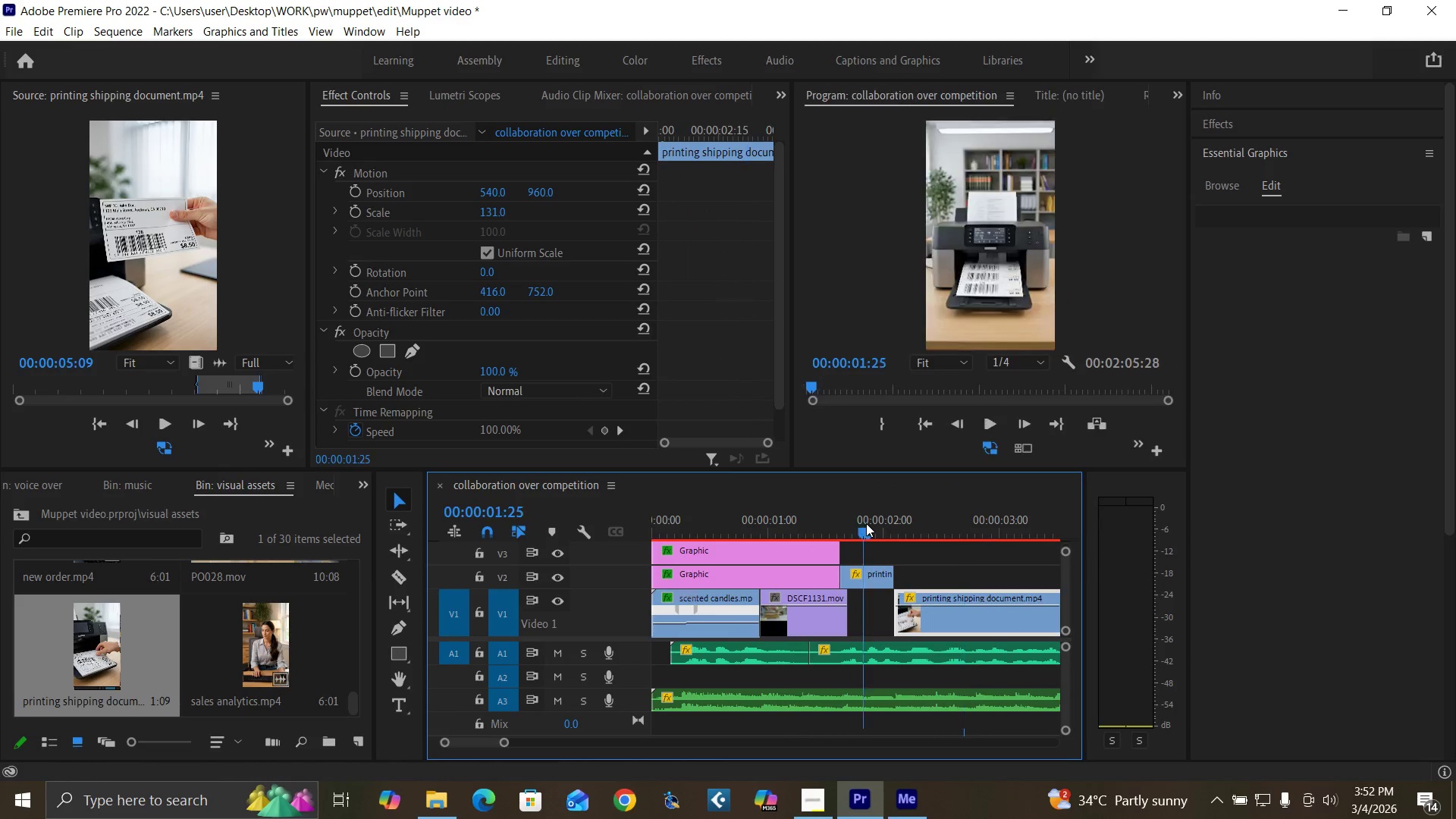 
left_click_drag(start_coordinate=[866, 523], to_coordinate=[913, 564])
 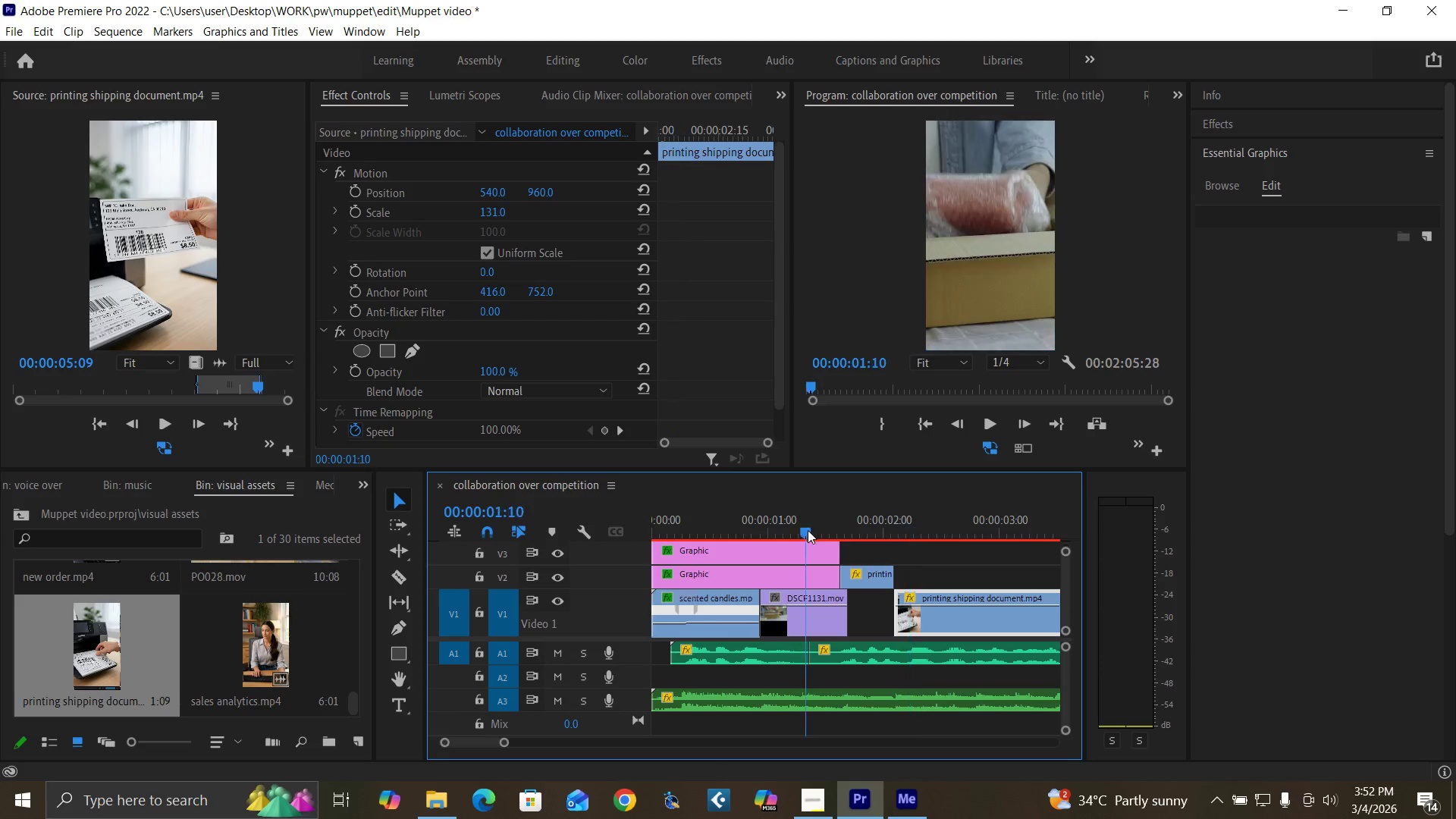 
key(Space)
 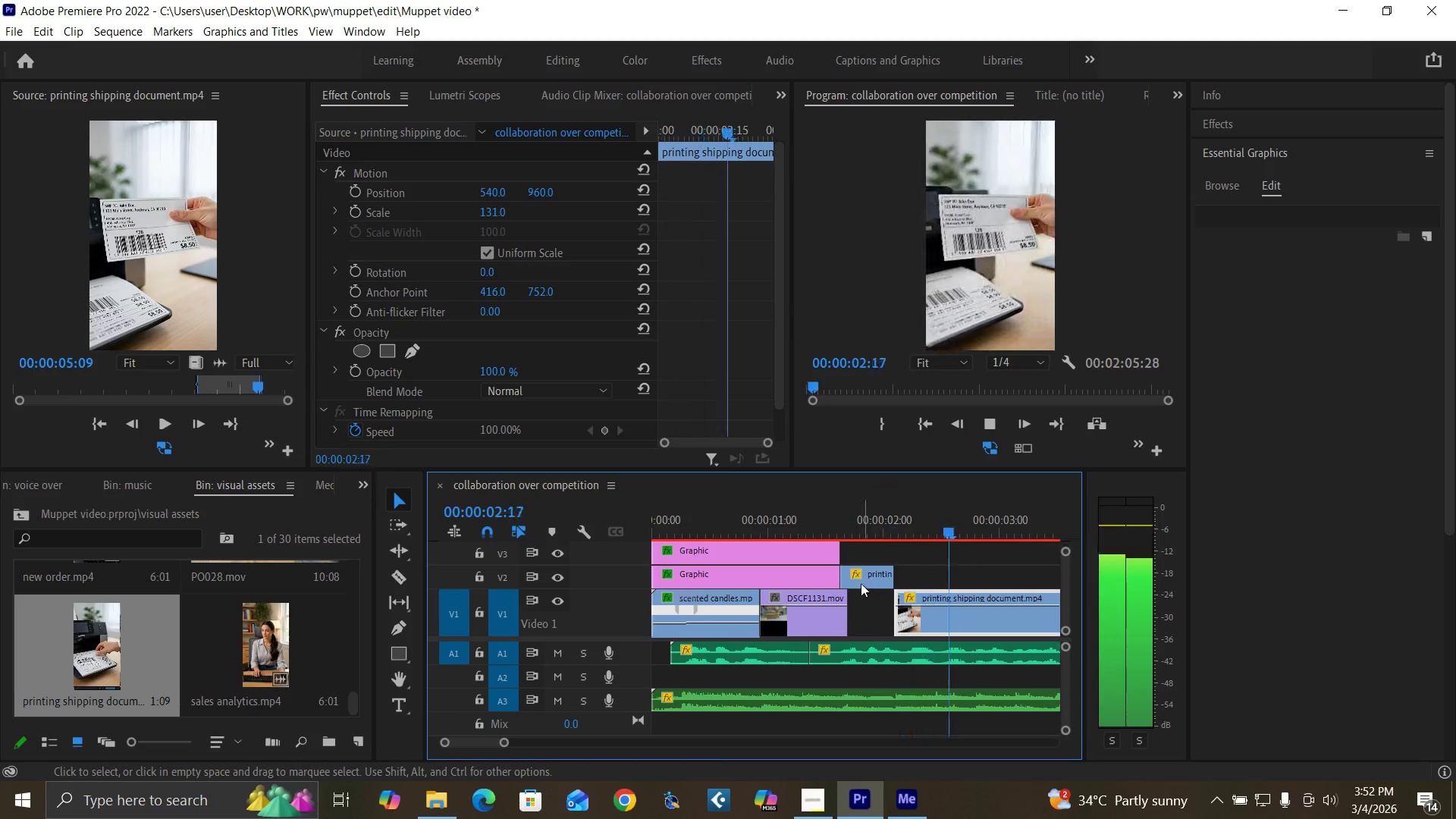 
key(Space)
 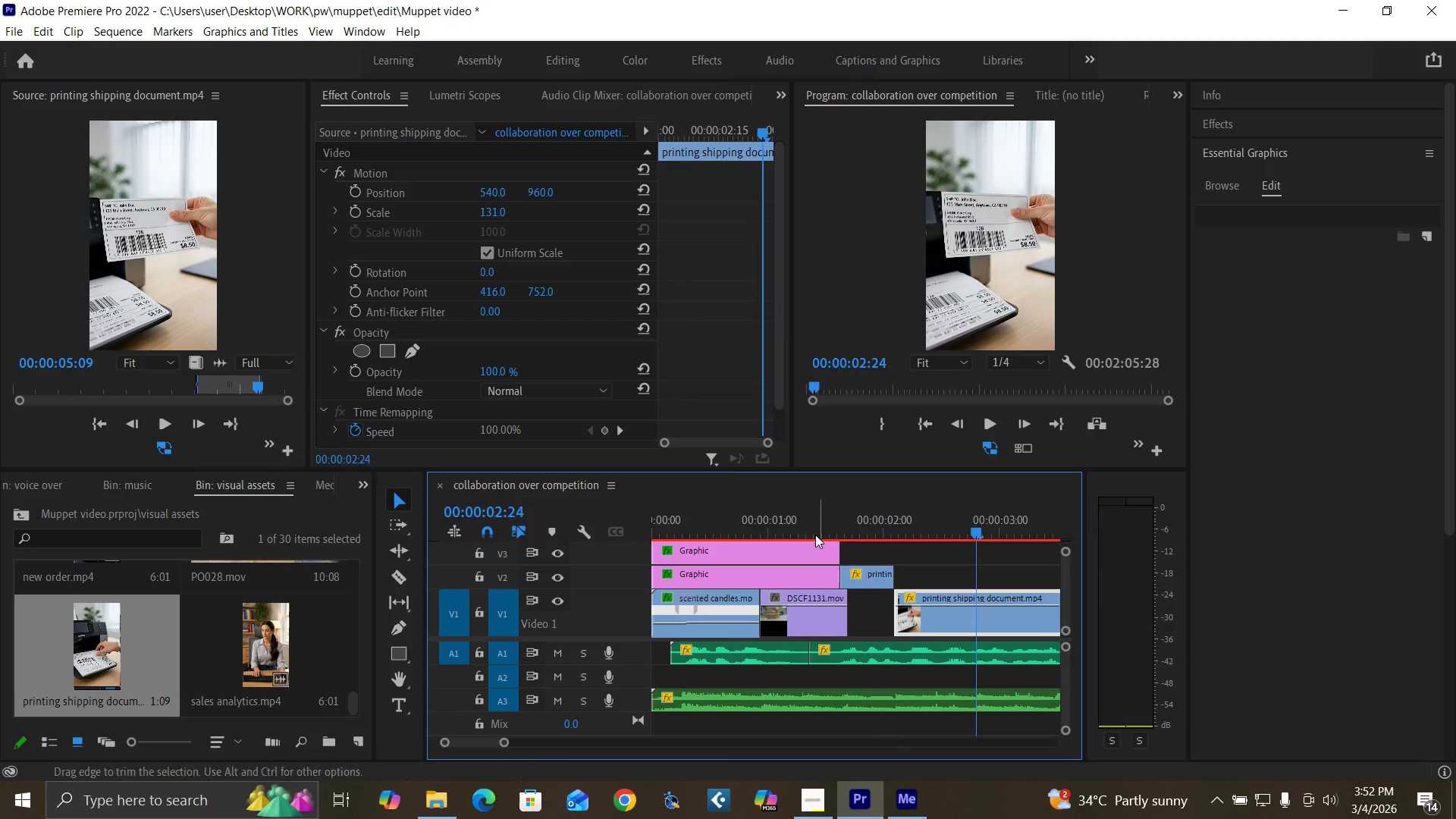 
left_click([814, 533])
 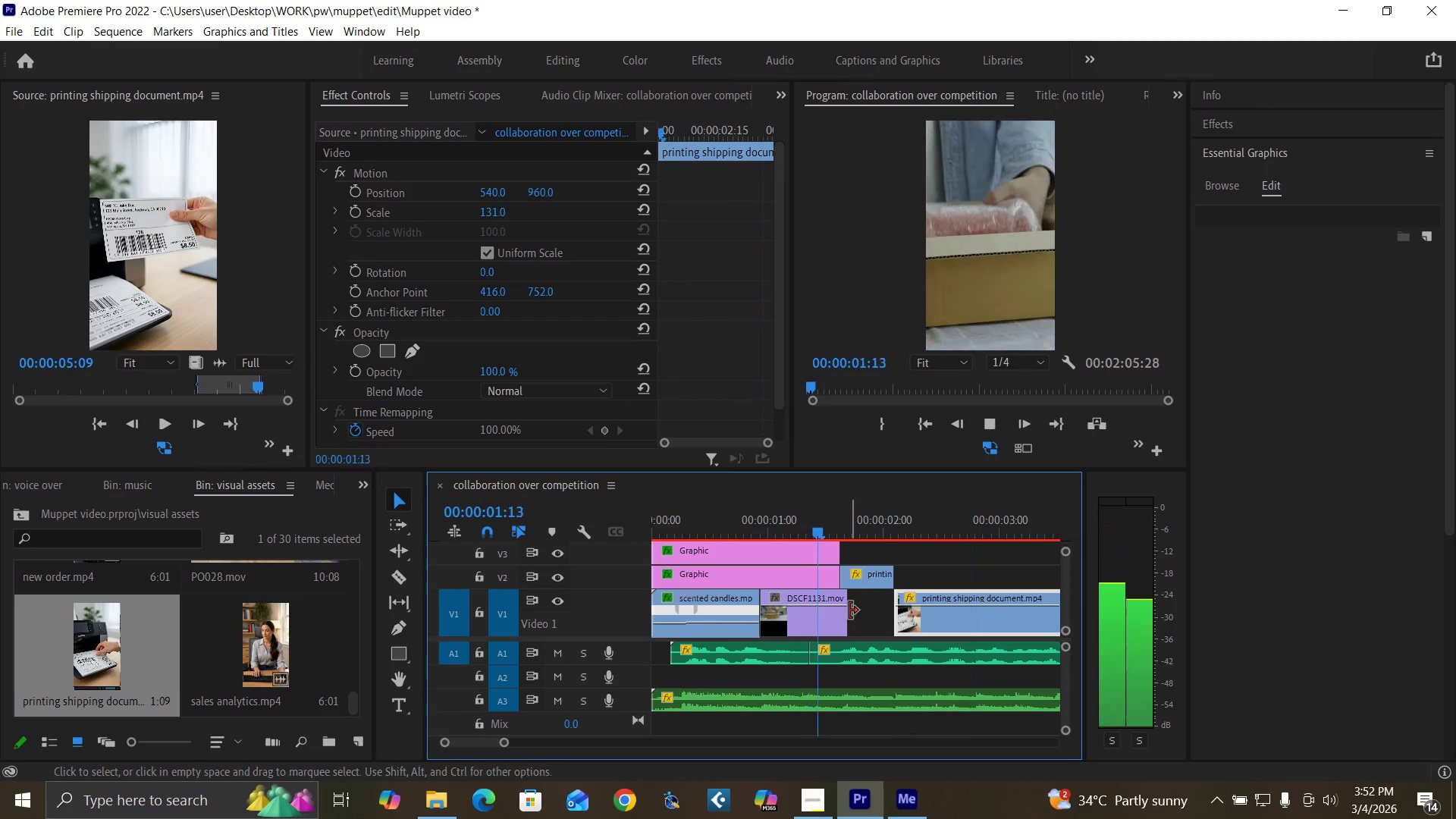 
key(Space)
 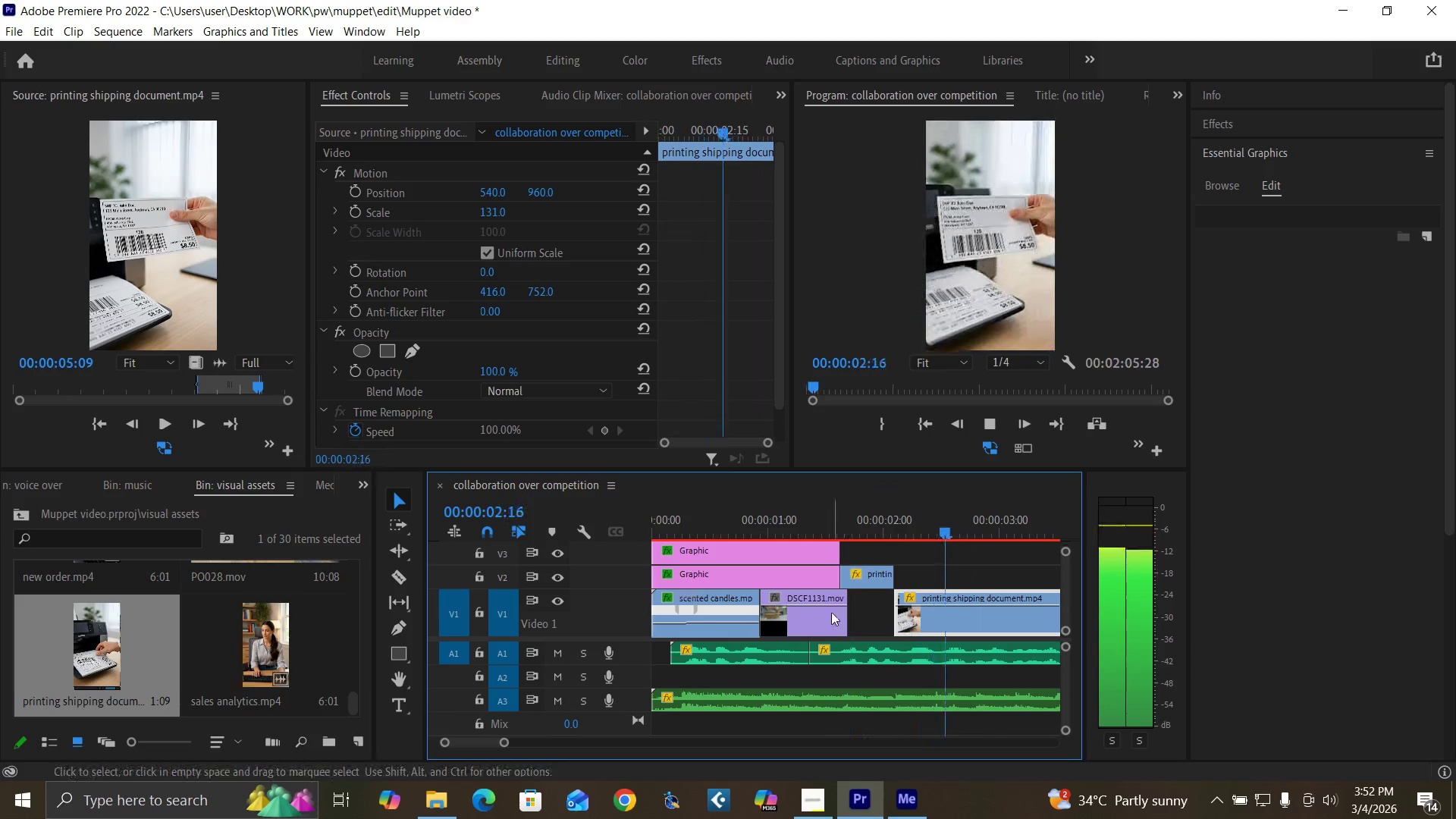 
key(Space)
 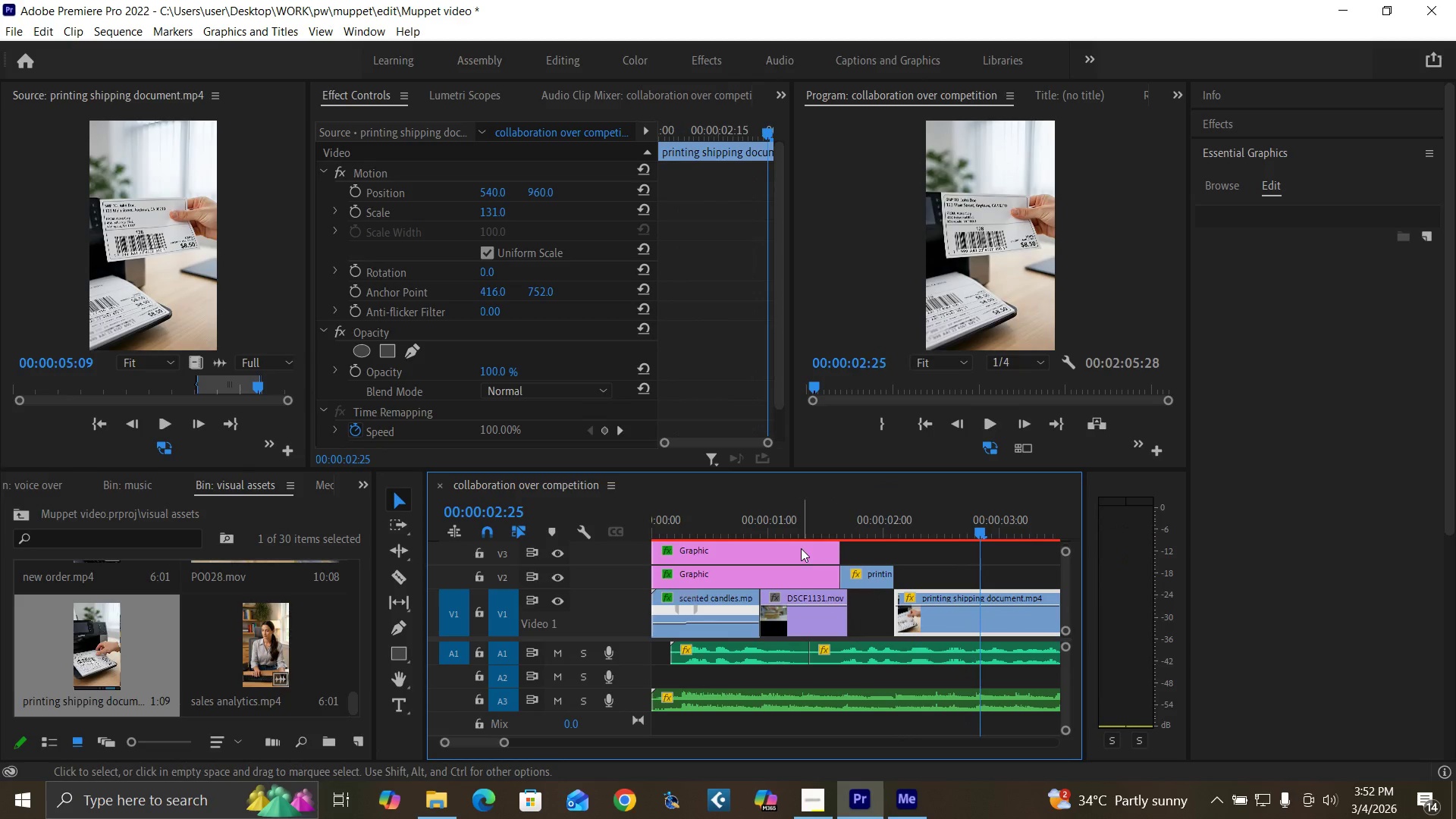 
left_click([790, 525])
 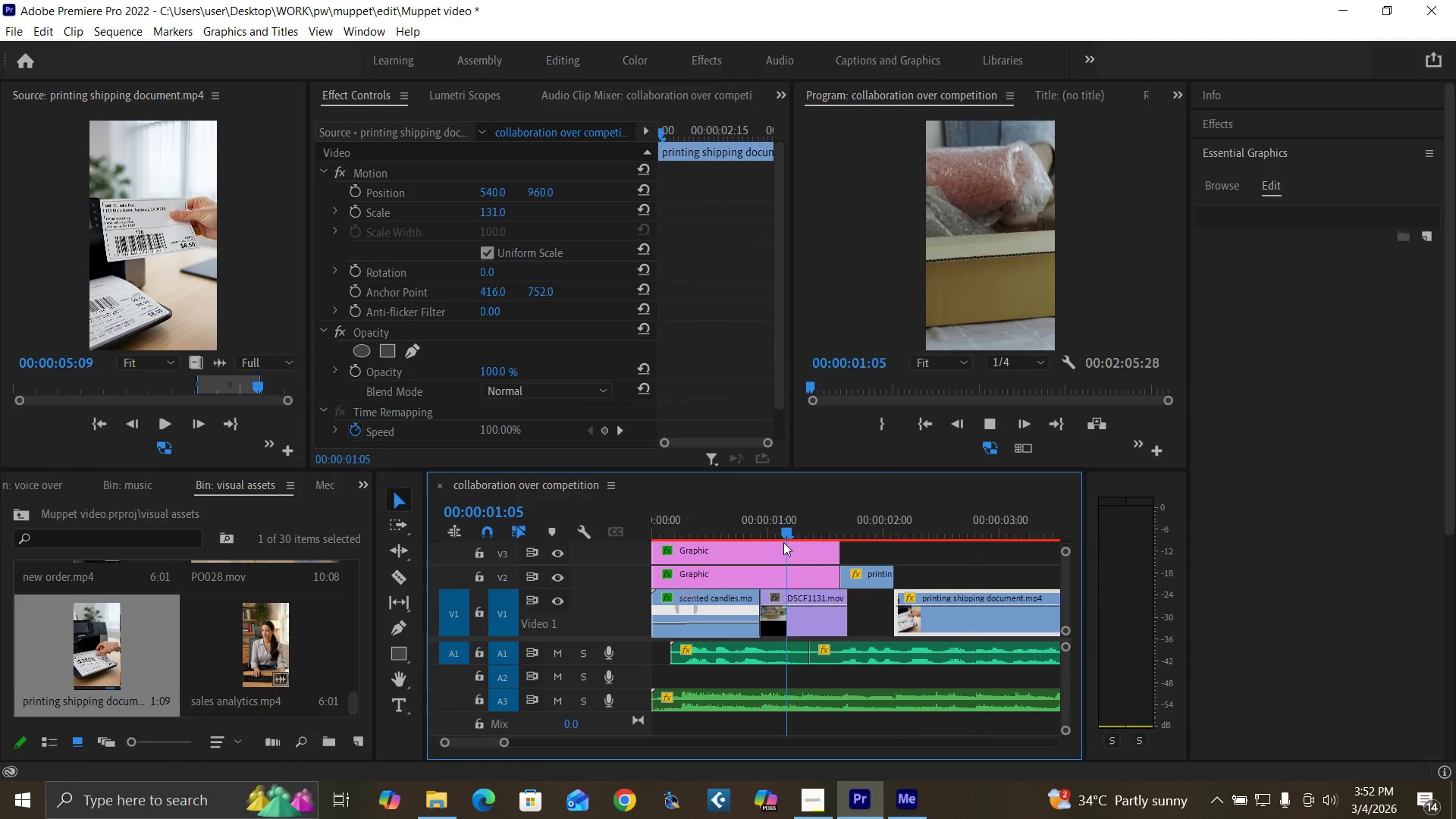 
key(Space)
 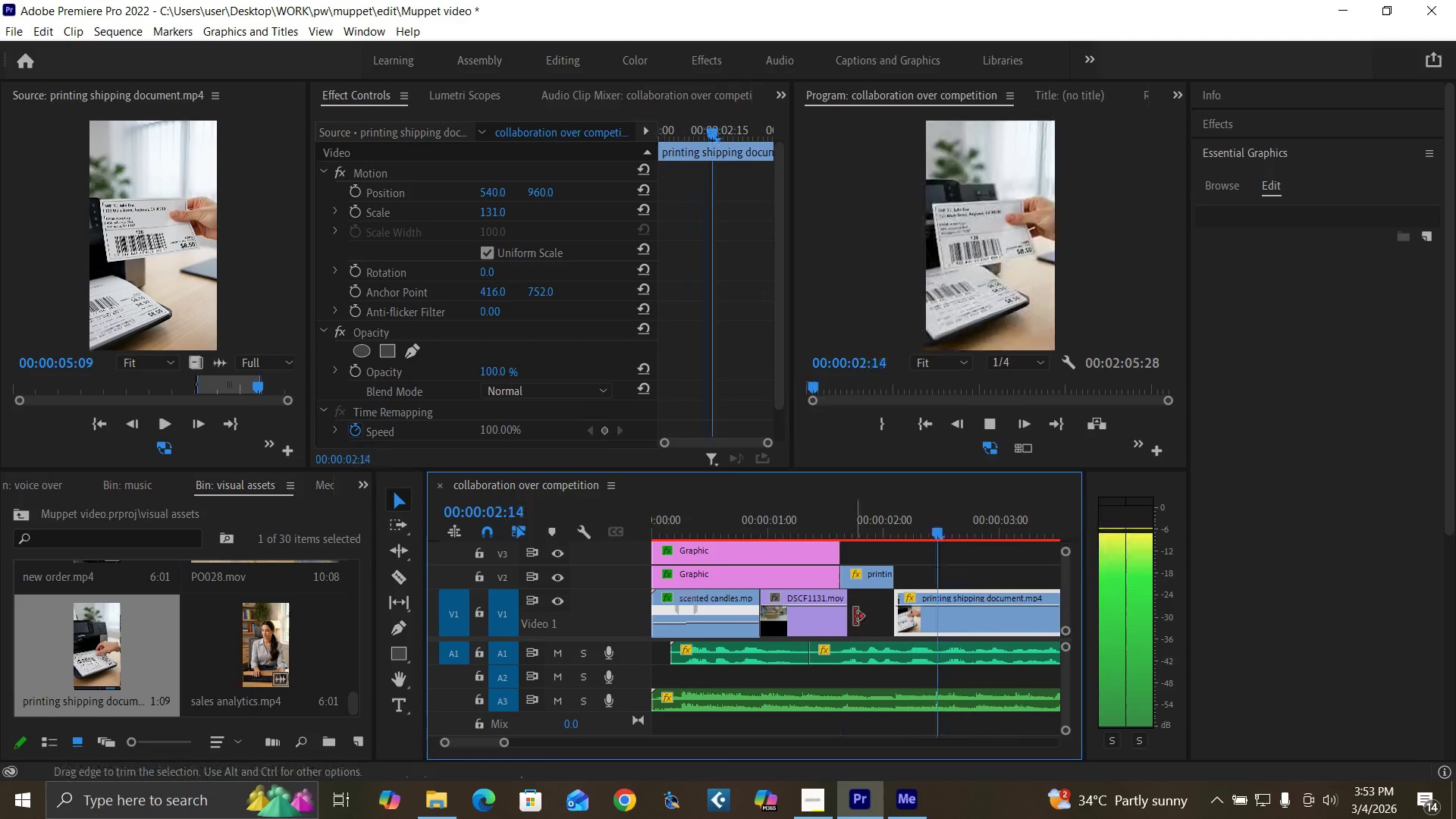 
key(Space)
 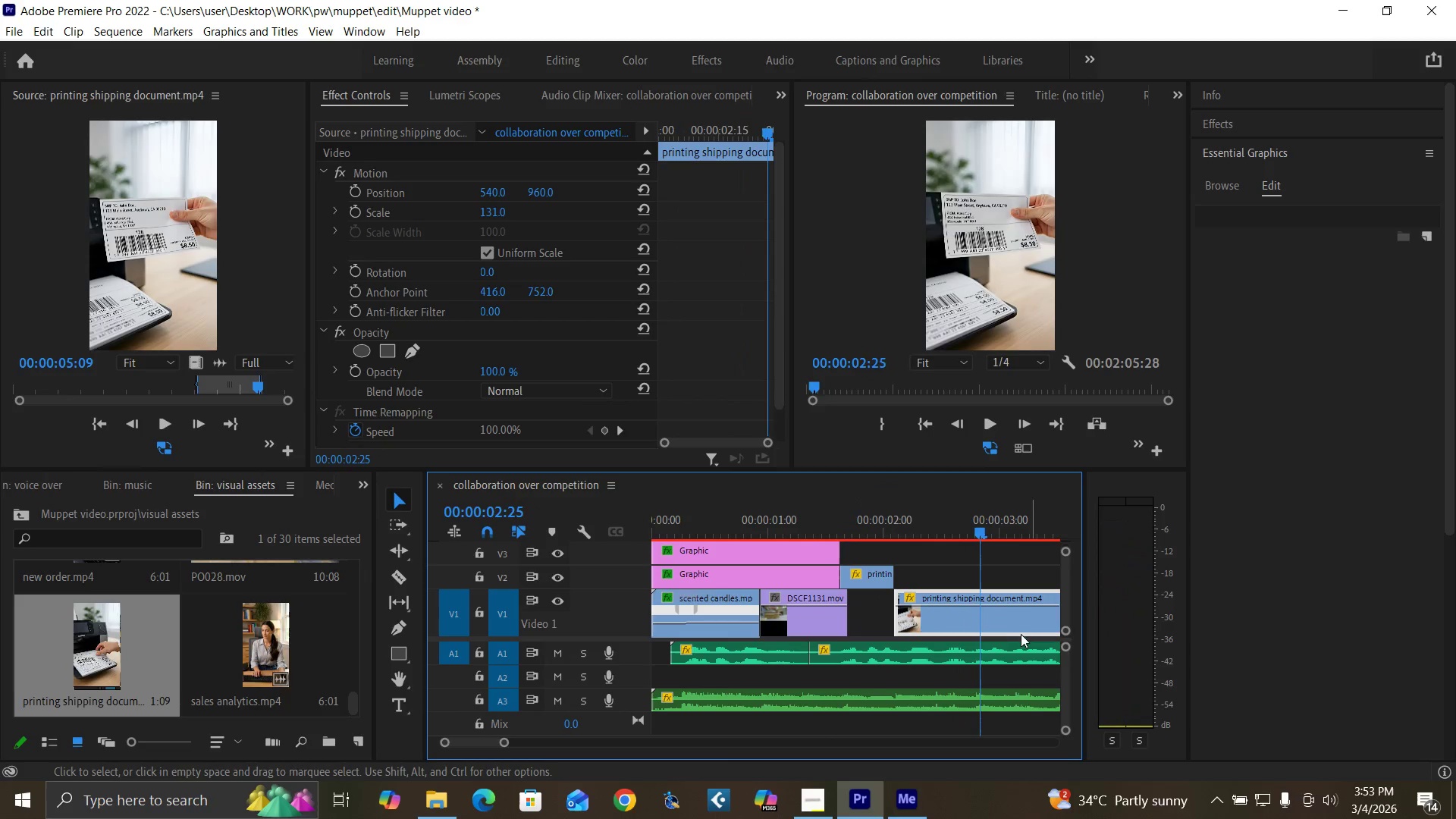 
left_click([1000, 627])
 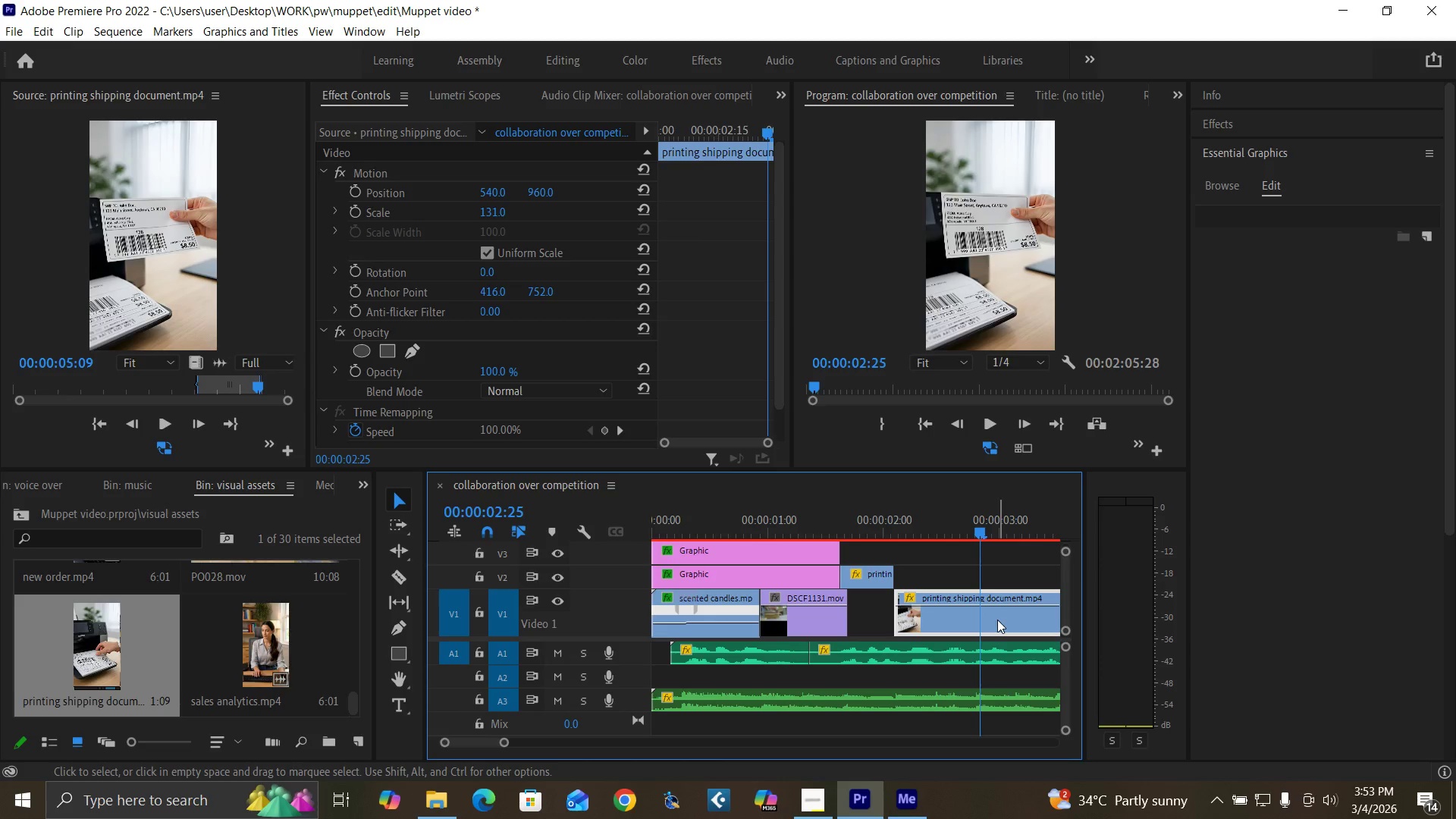 
key(C)
 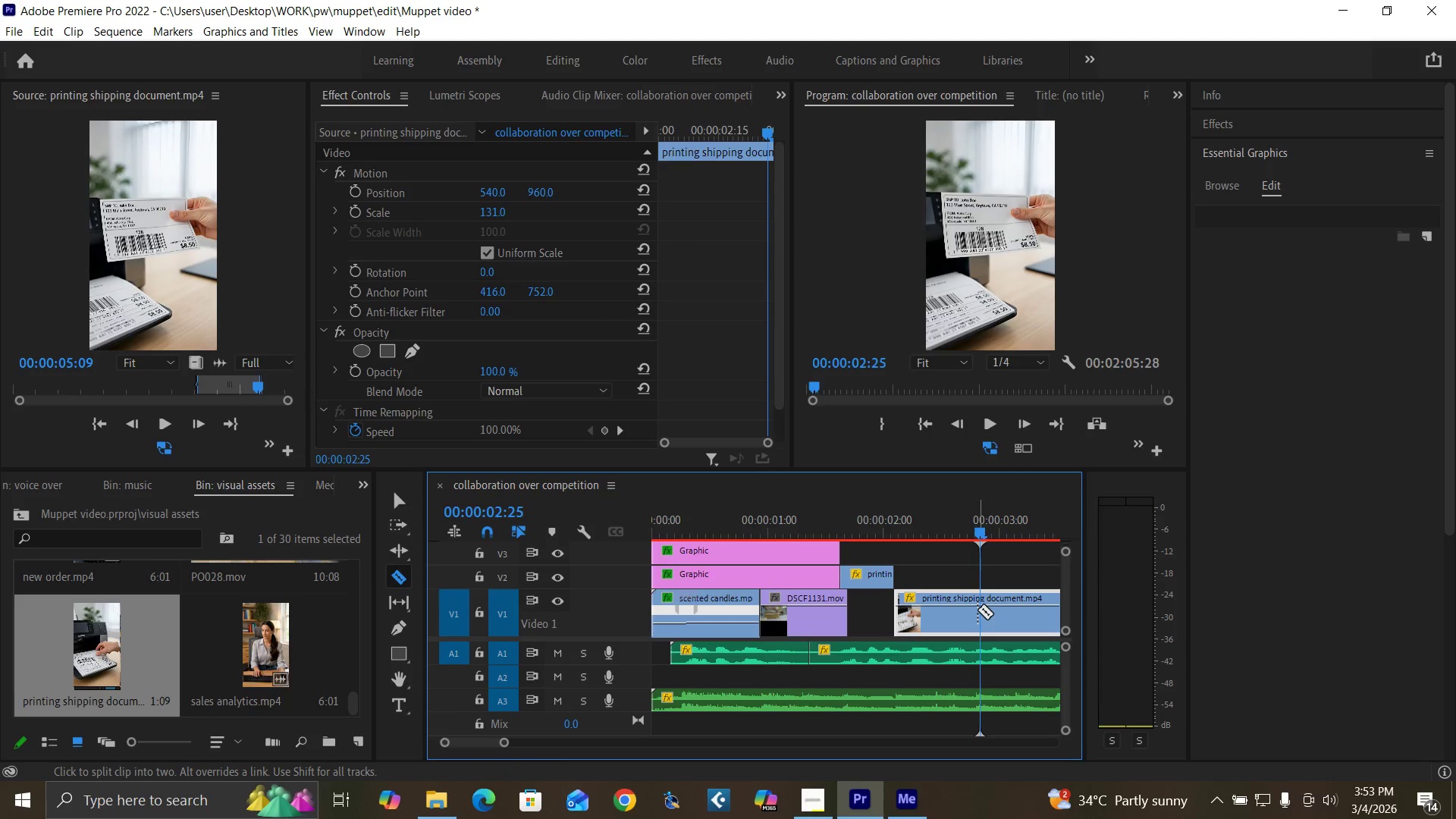 
left_click([980, 607])
 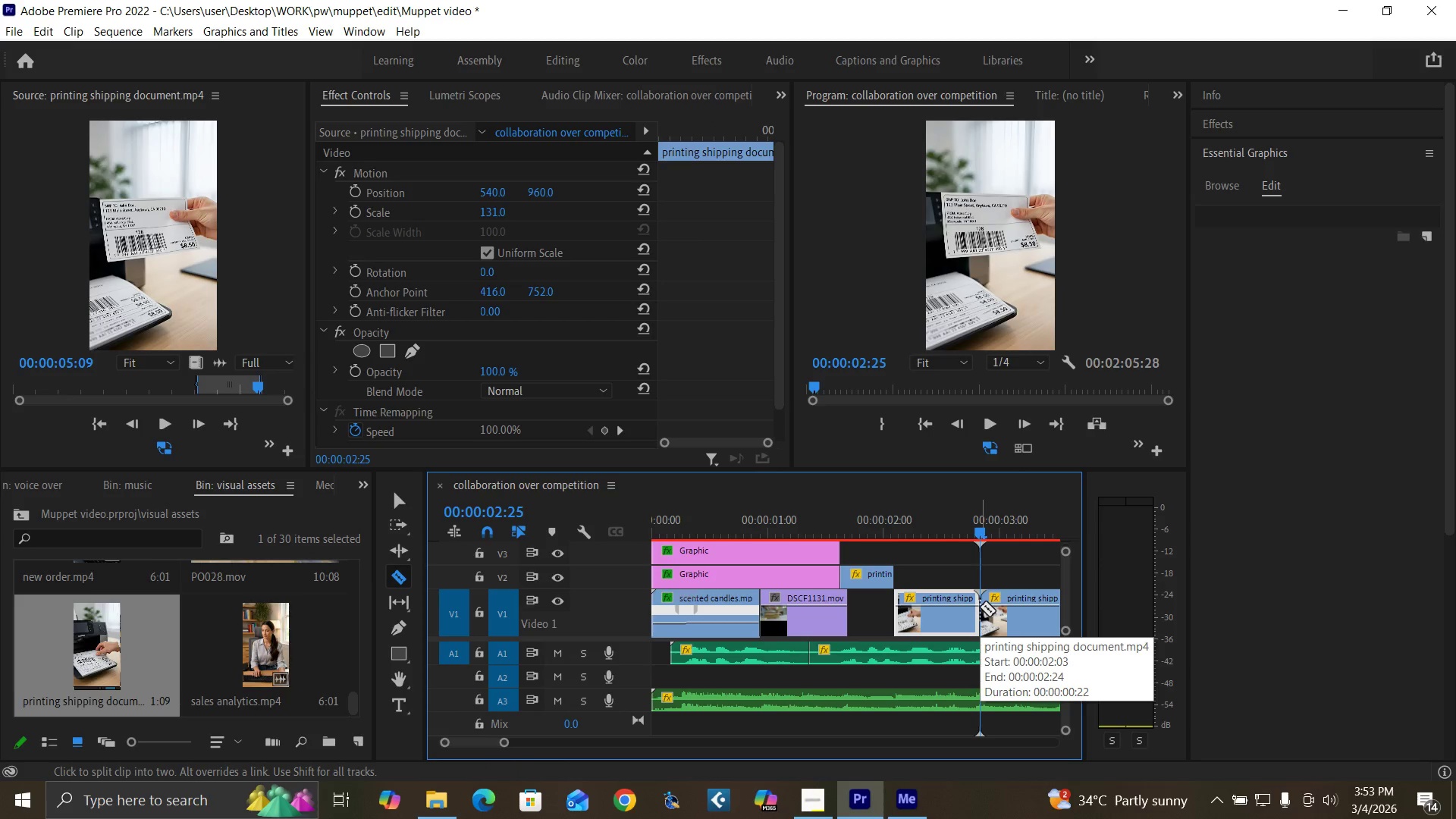 
key(V)
 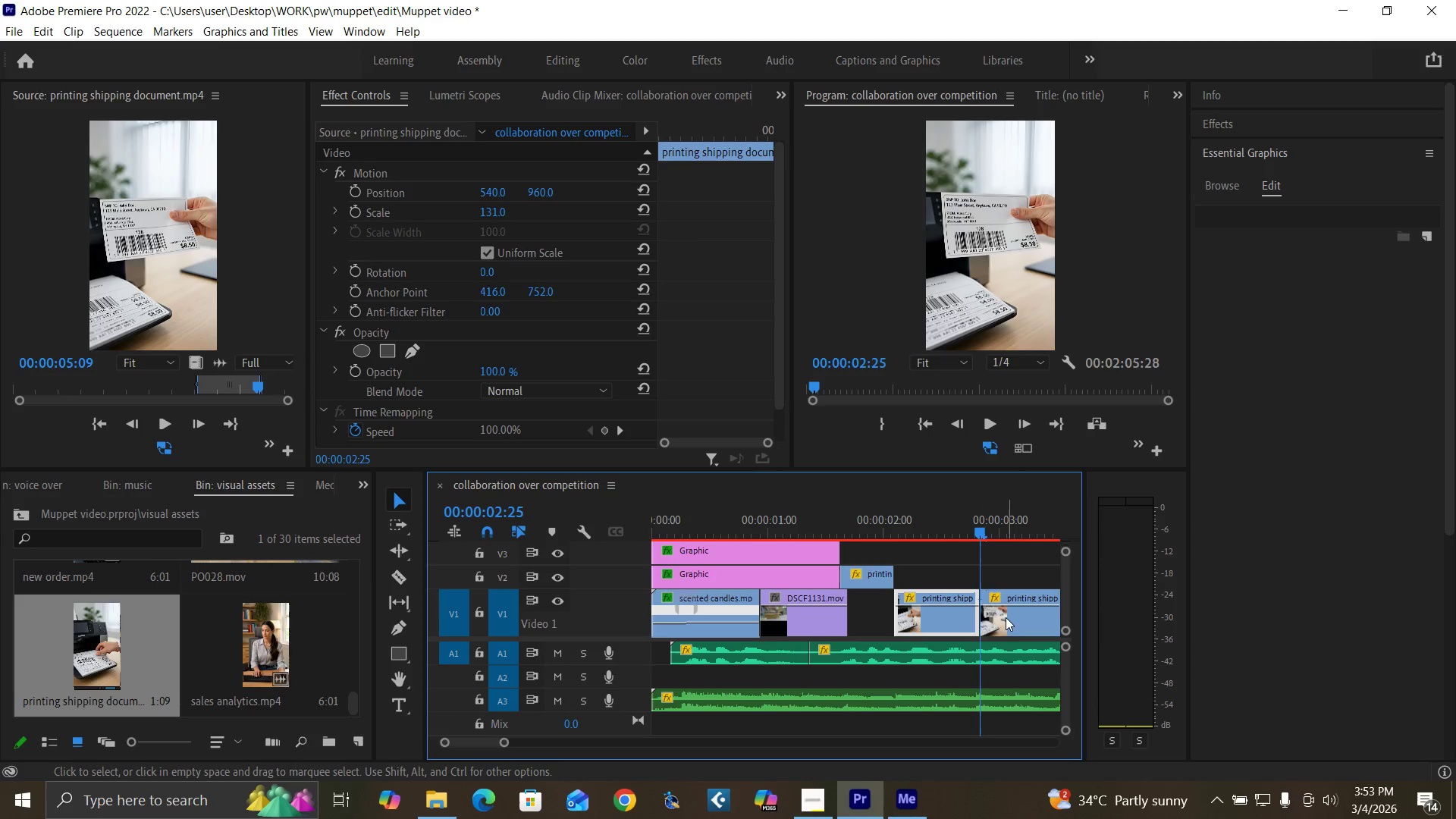 
left_click([1006, 617])
 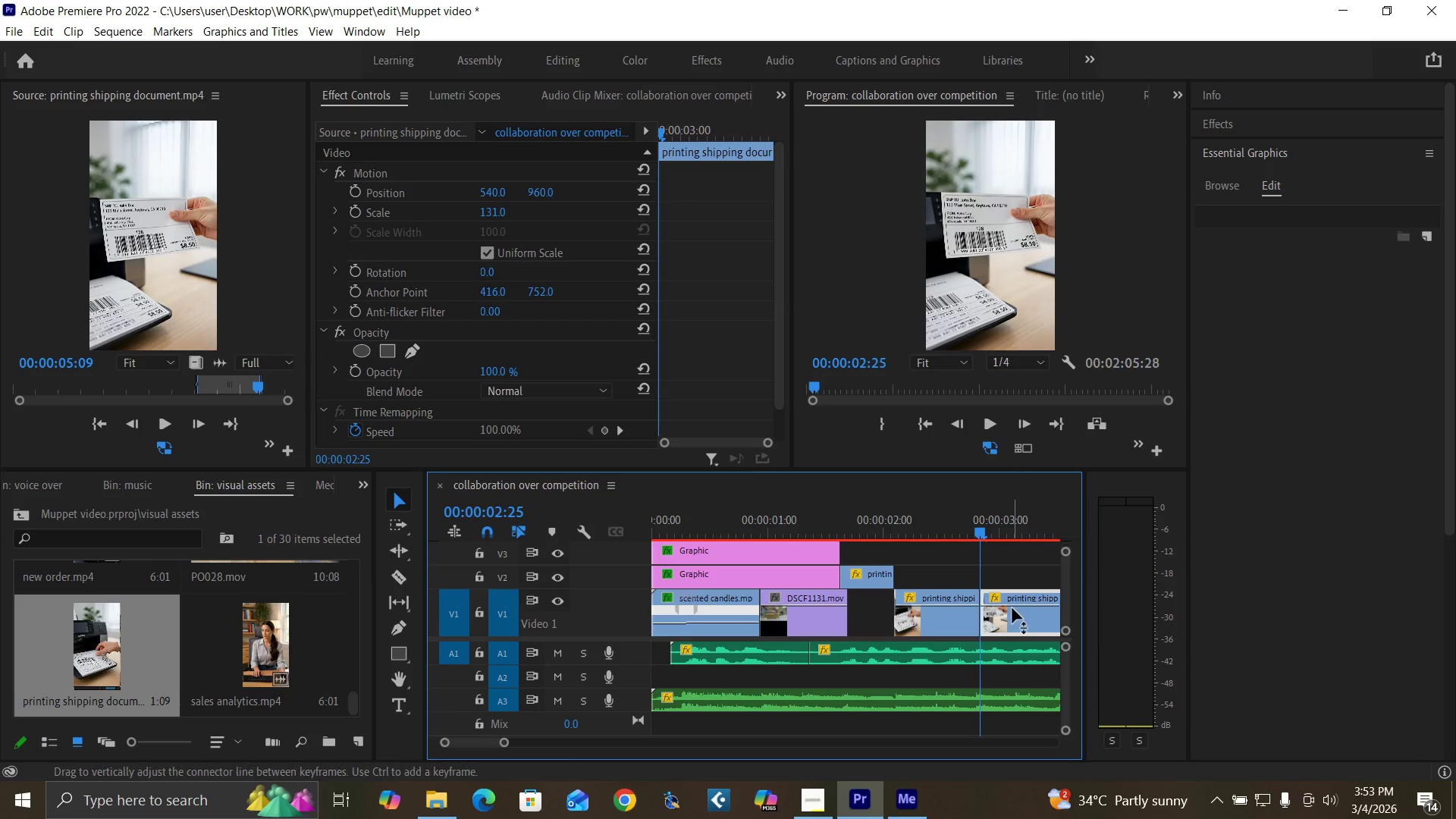 
key(Control+Z)
 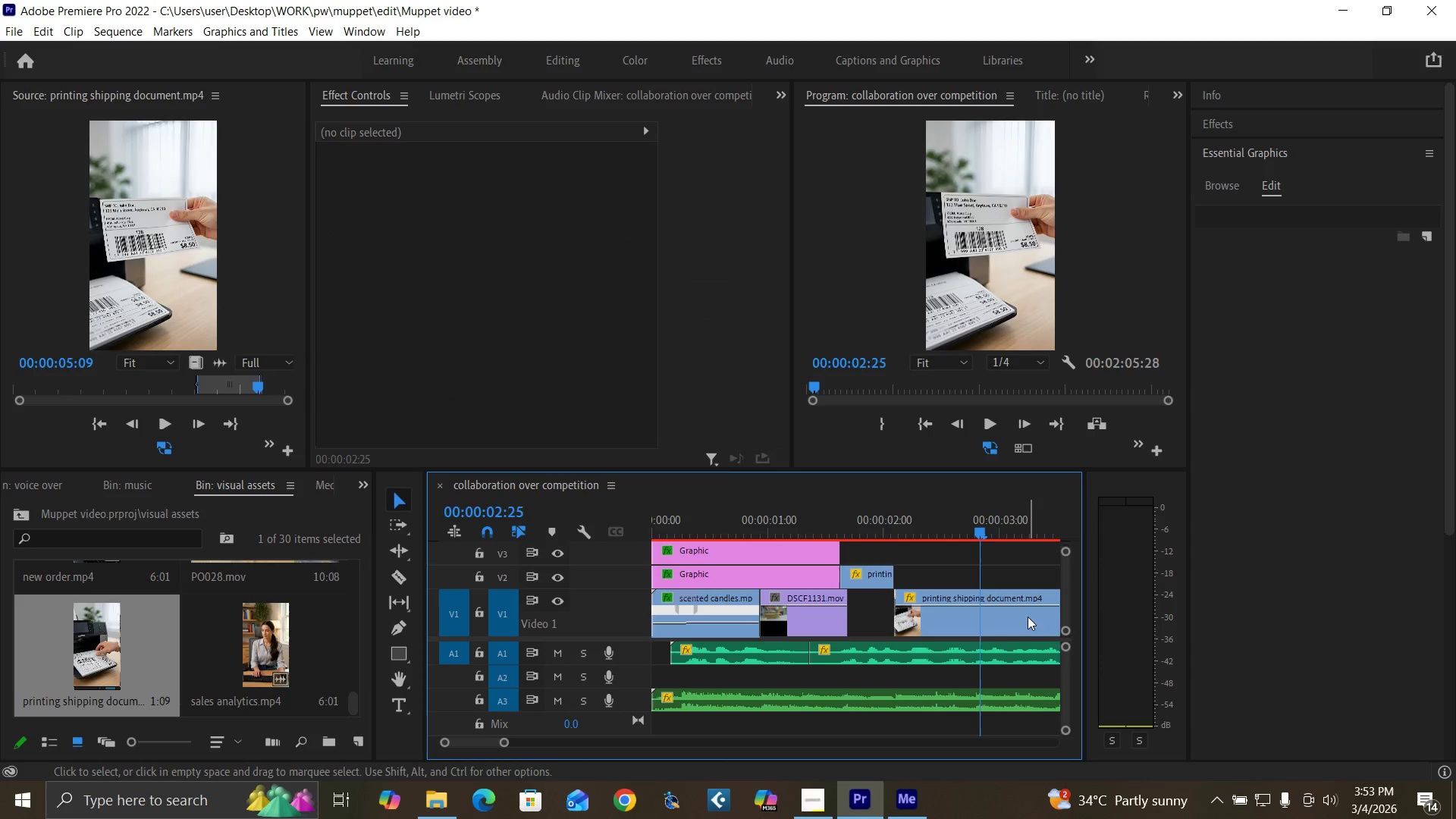 
key(C)
 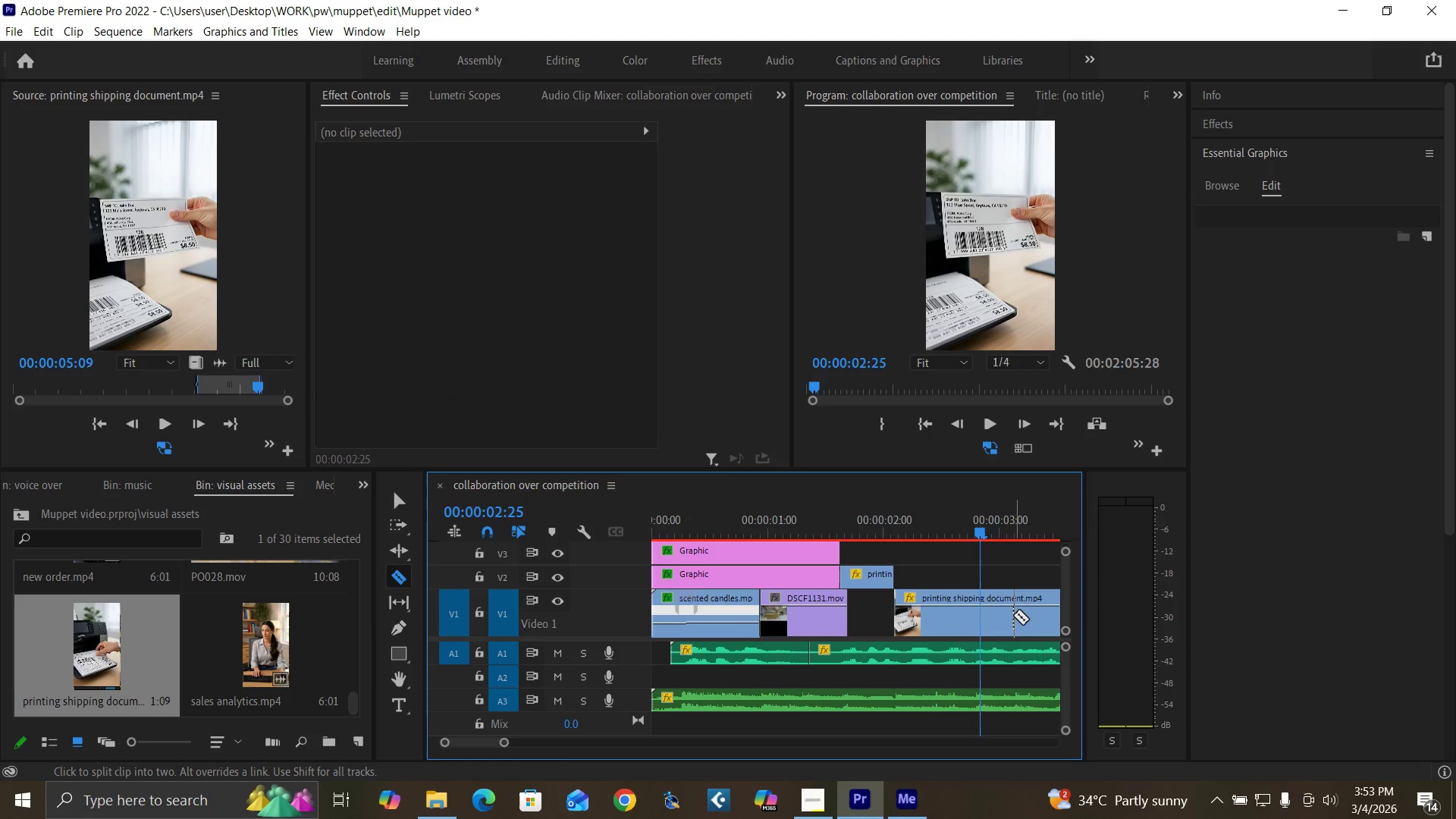 
left_click([1013, 615])
 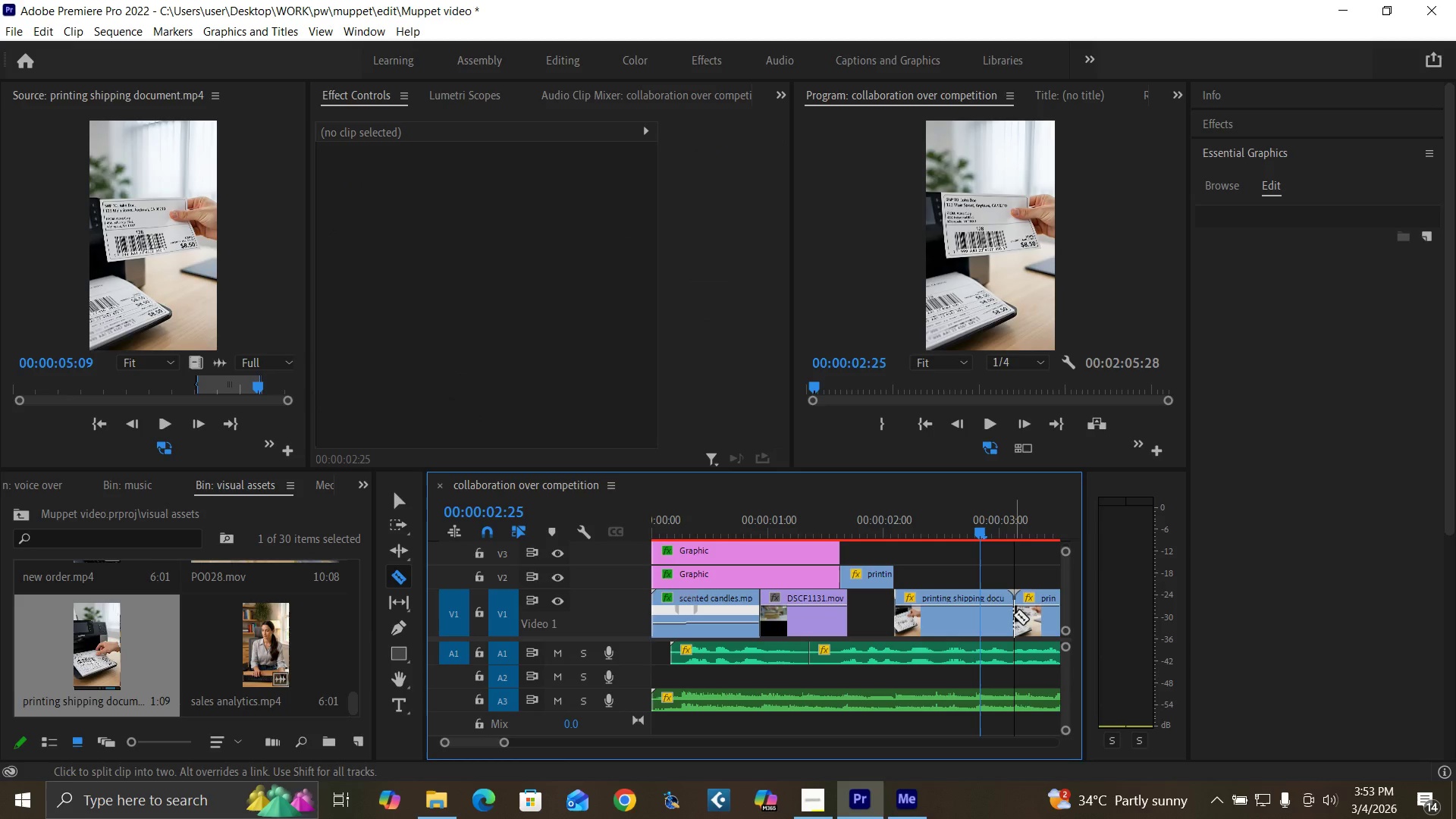 
key(V)
 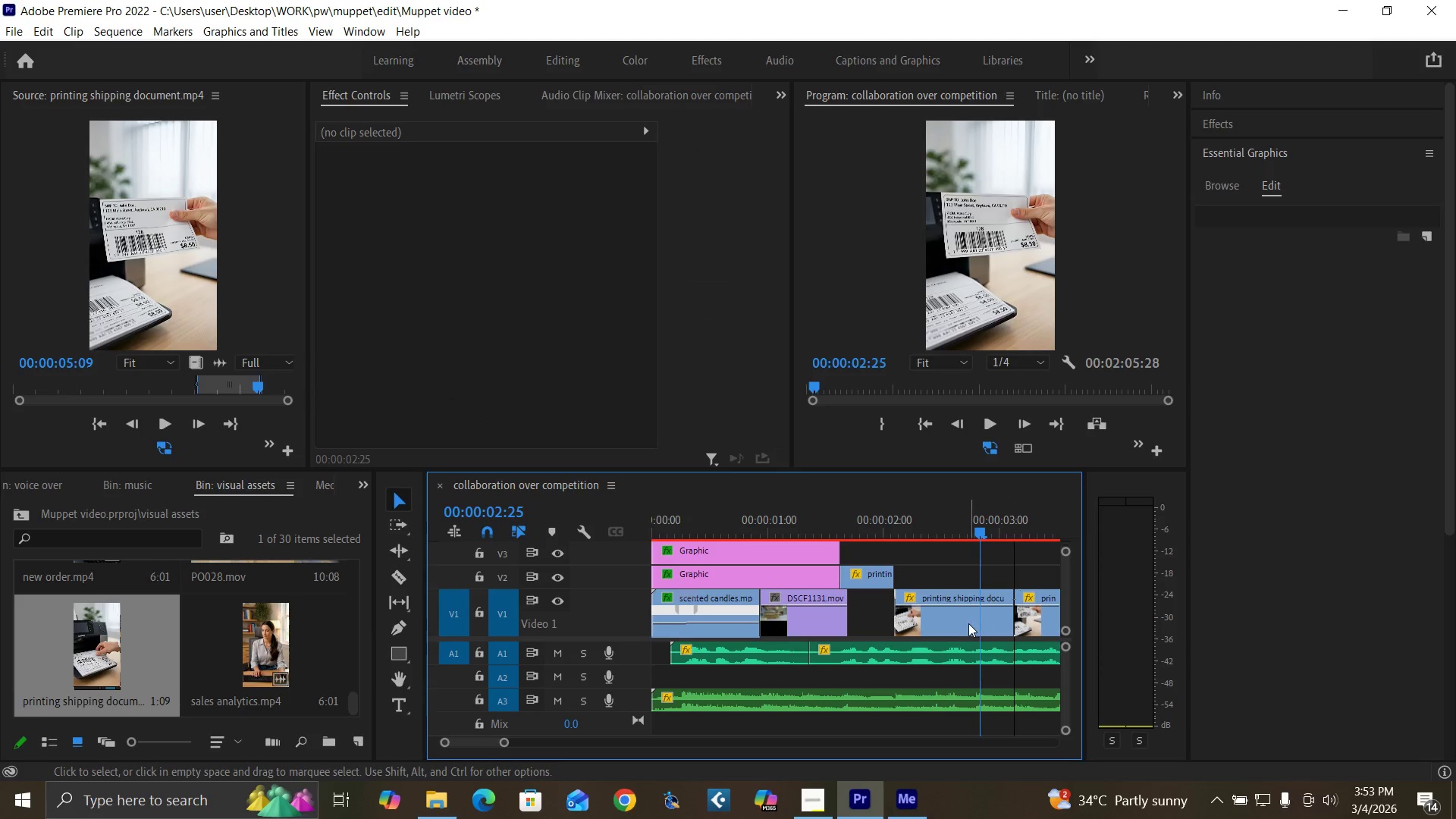 
left_click([968, 623])
 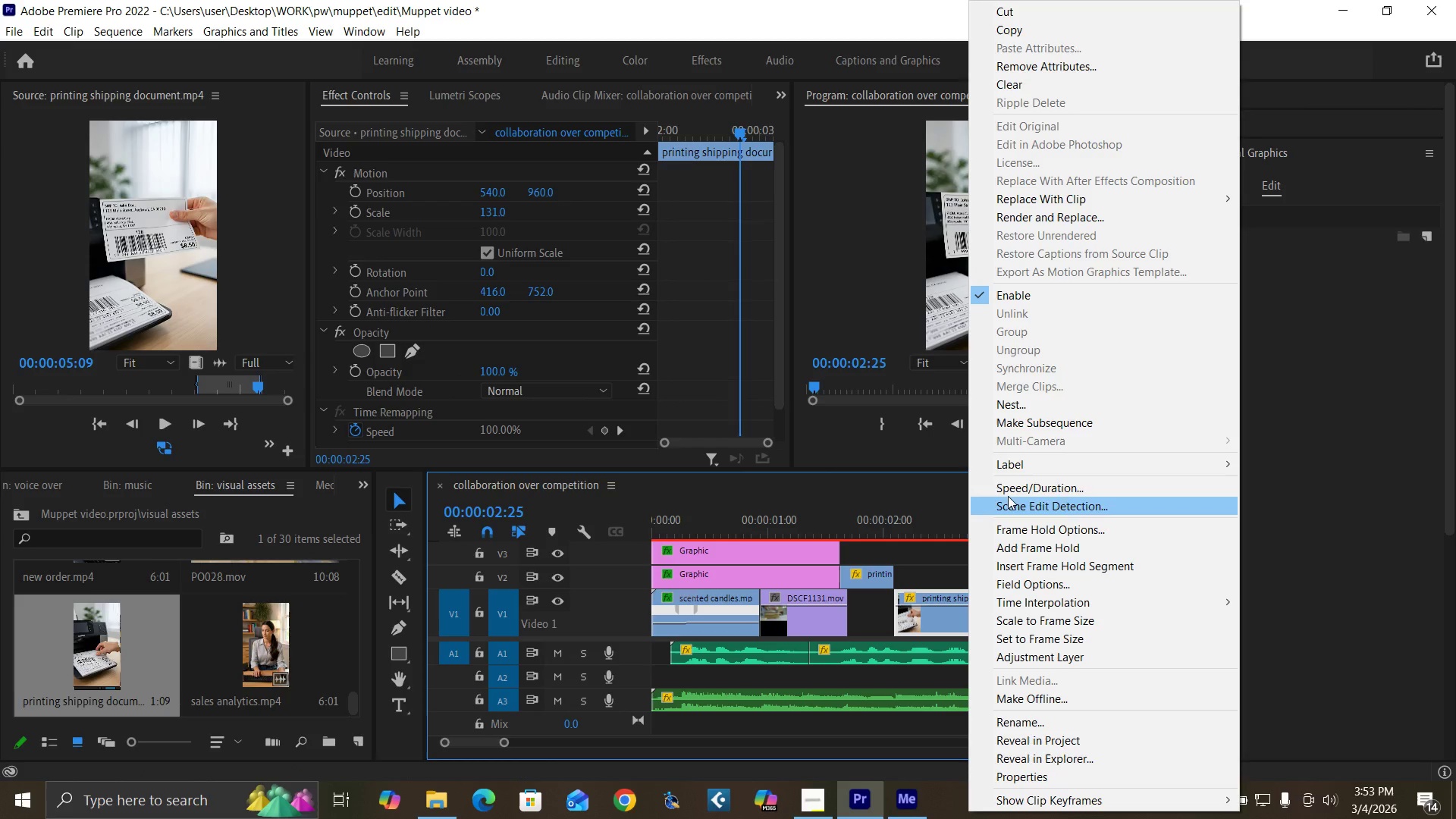 
left_click([1009, 487])
 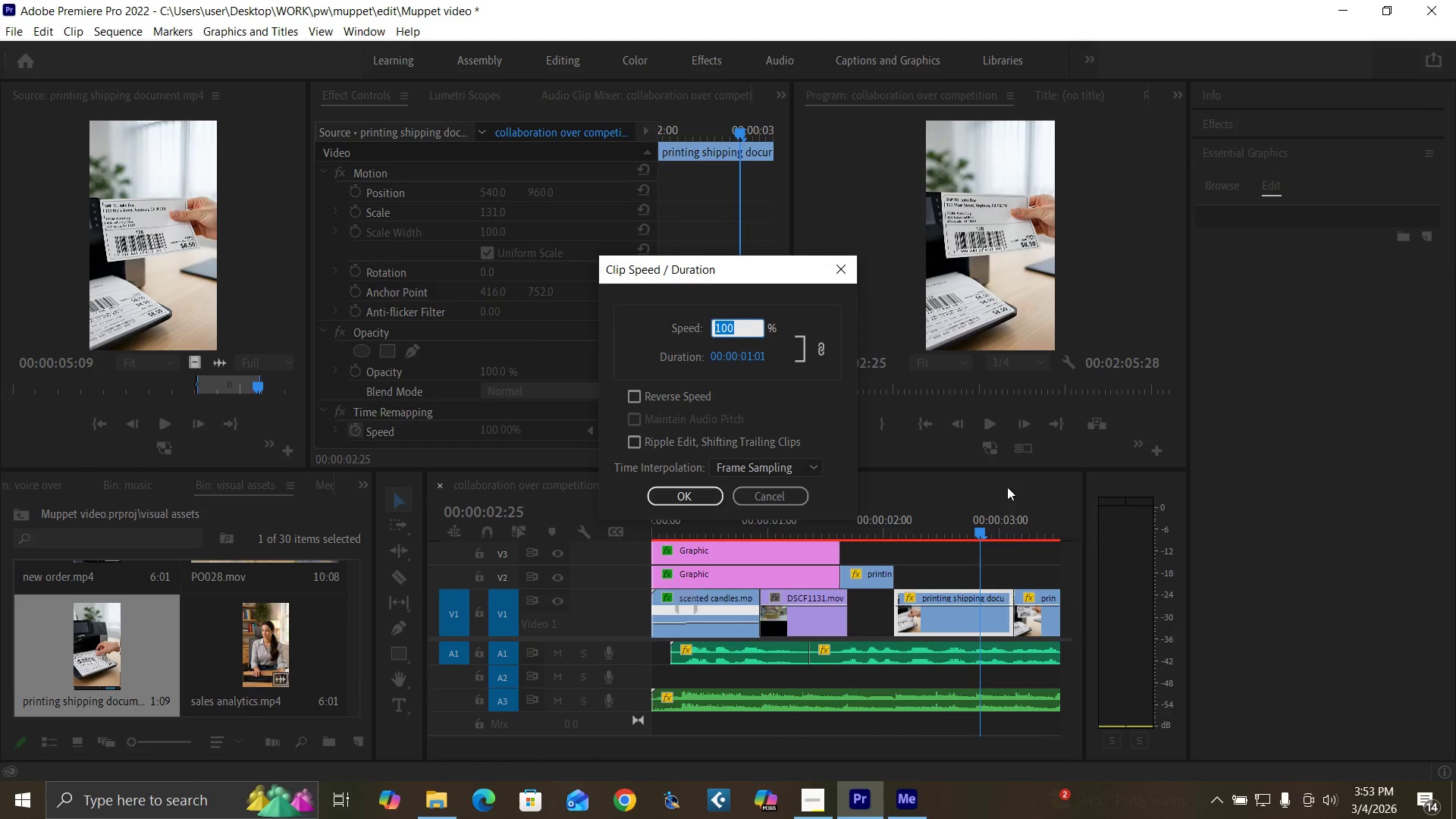 
type(120)
 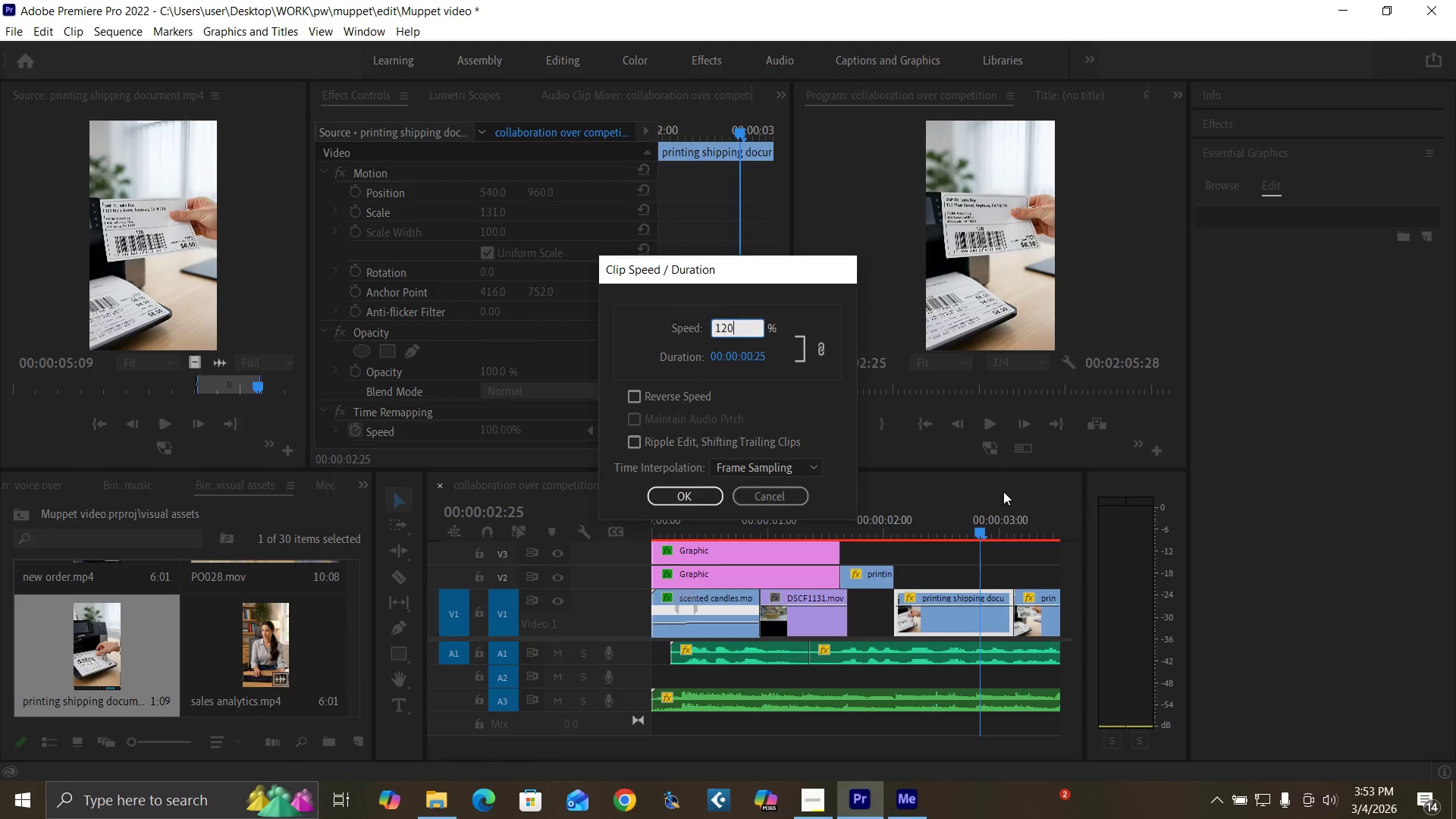 
key(Enter)
 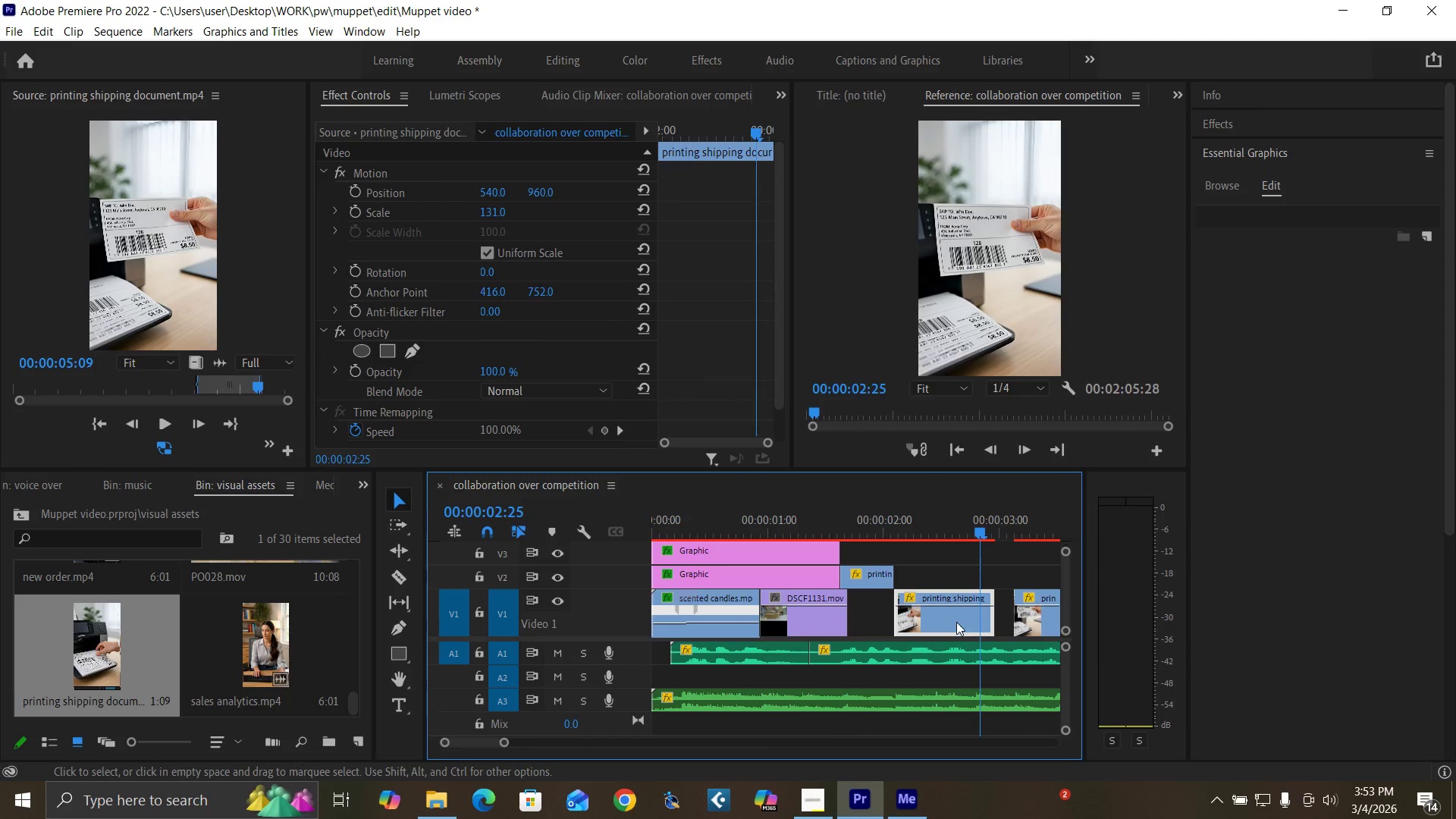 
right_click([953, 624])
 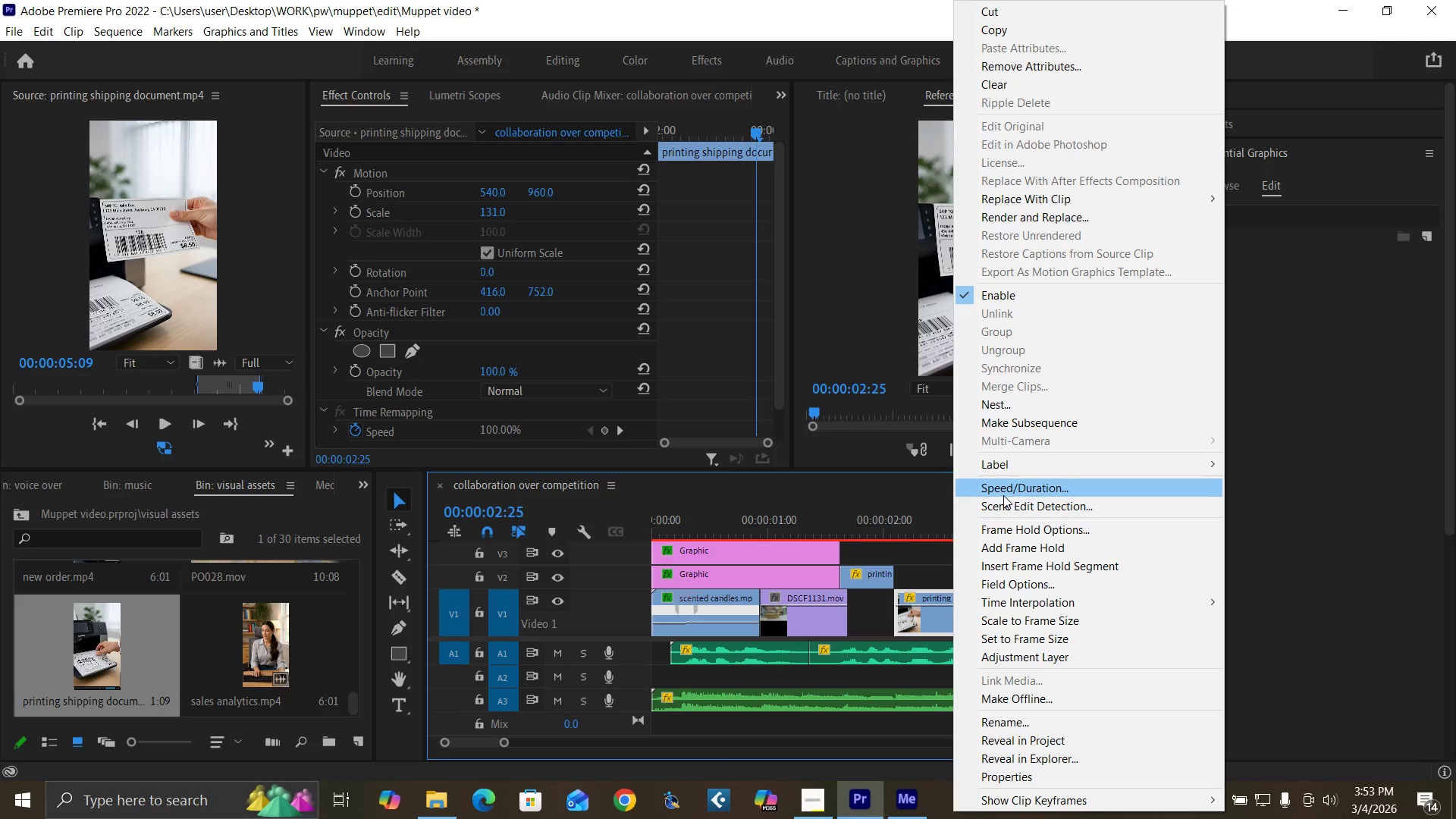 
left_click([1003, 489])
 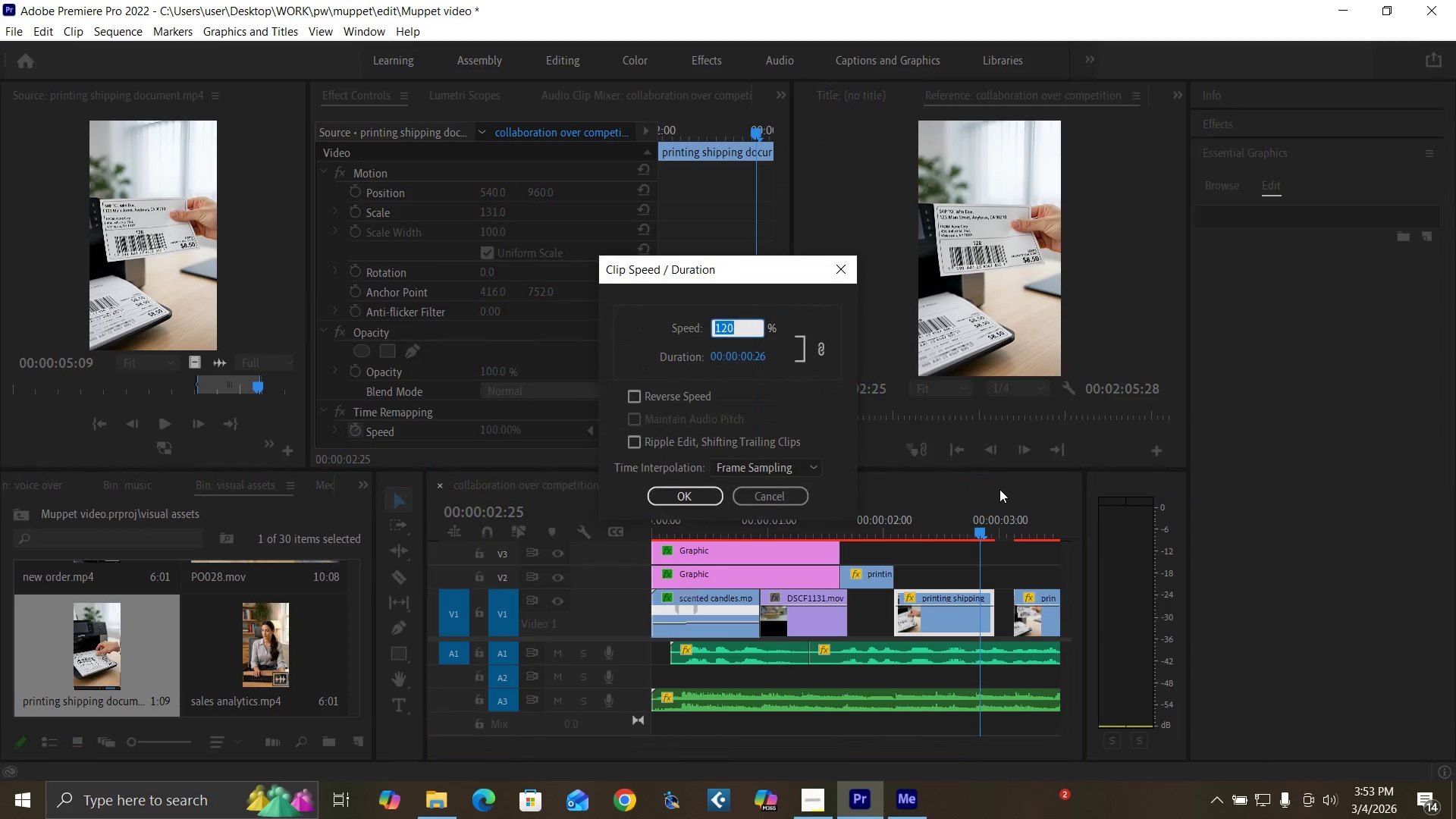 
type(130)
 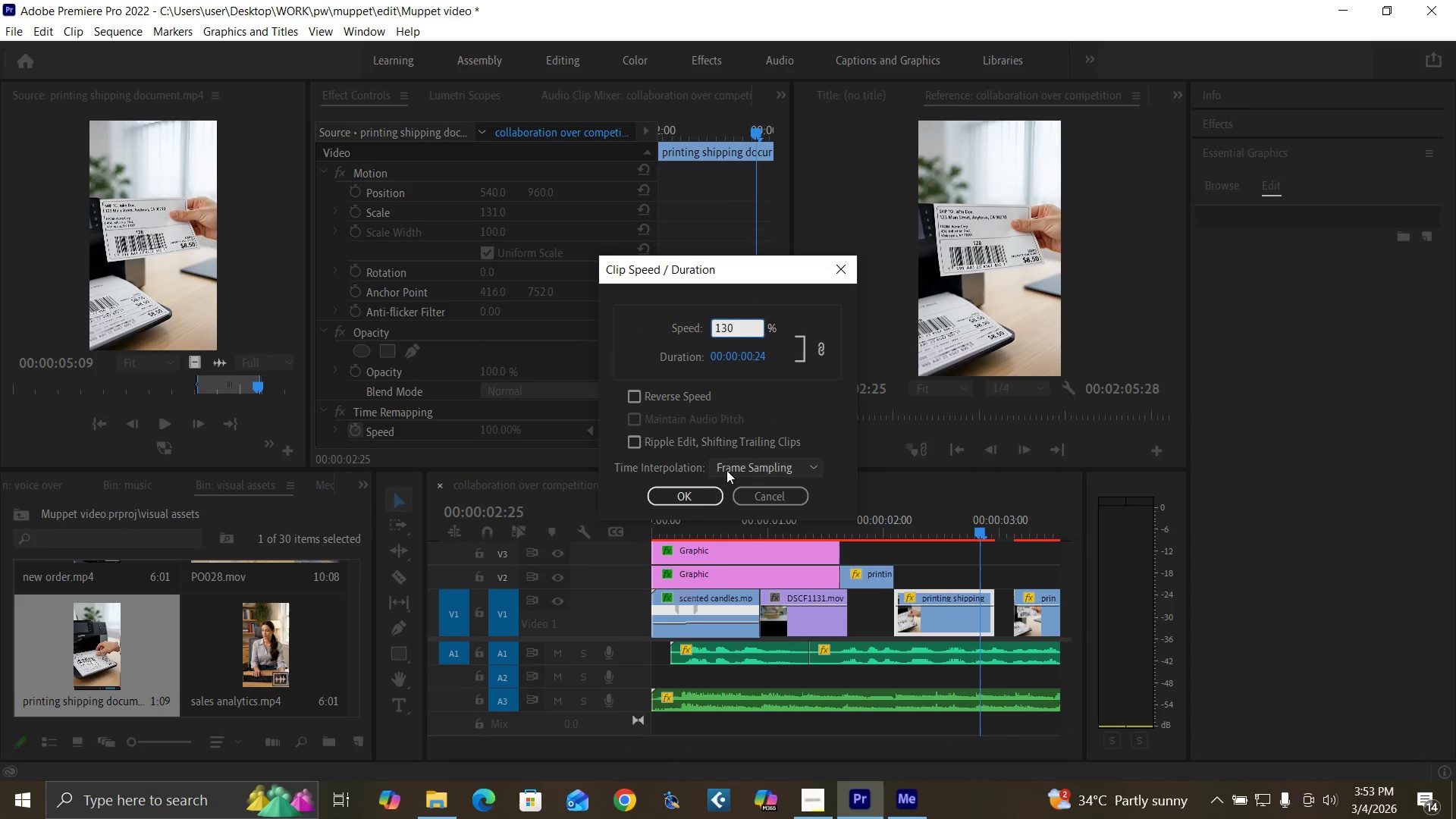 
left_click([727, 469])
 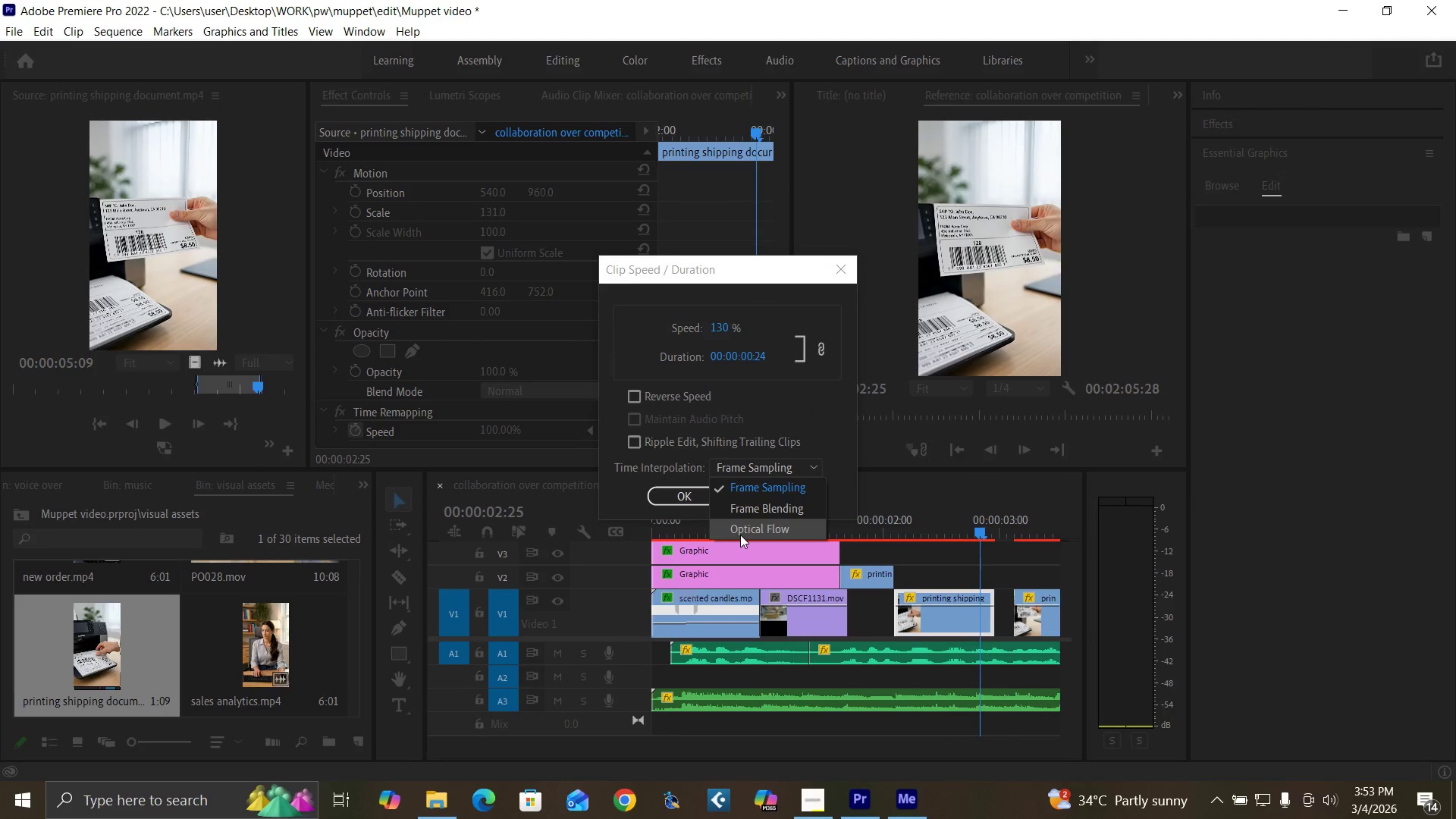 
left_click([740, 535])
 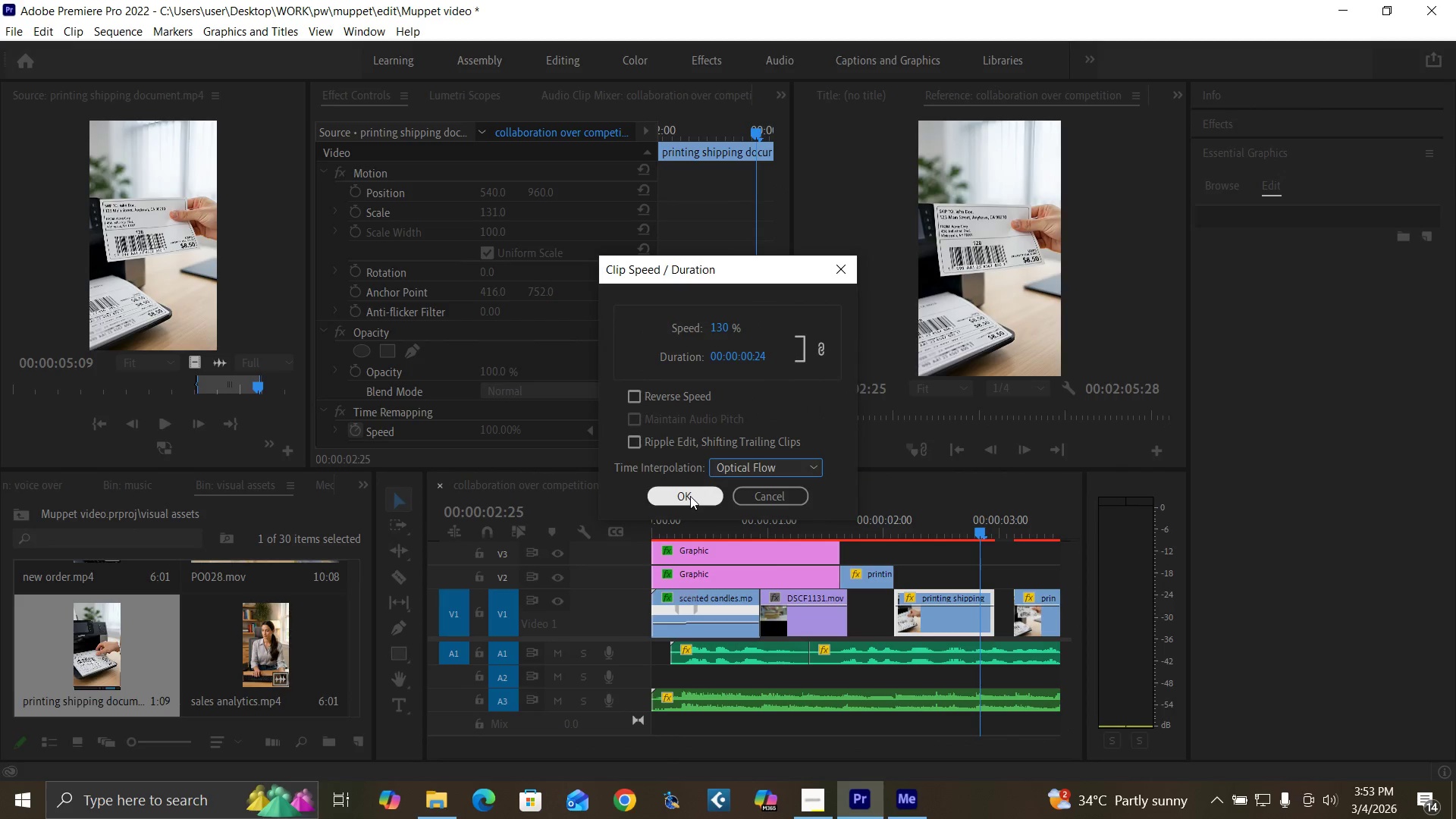 
left_click([690, 496])
 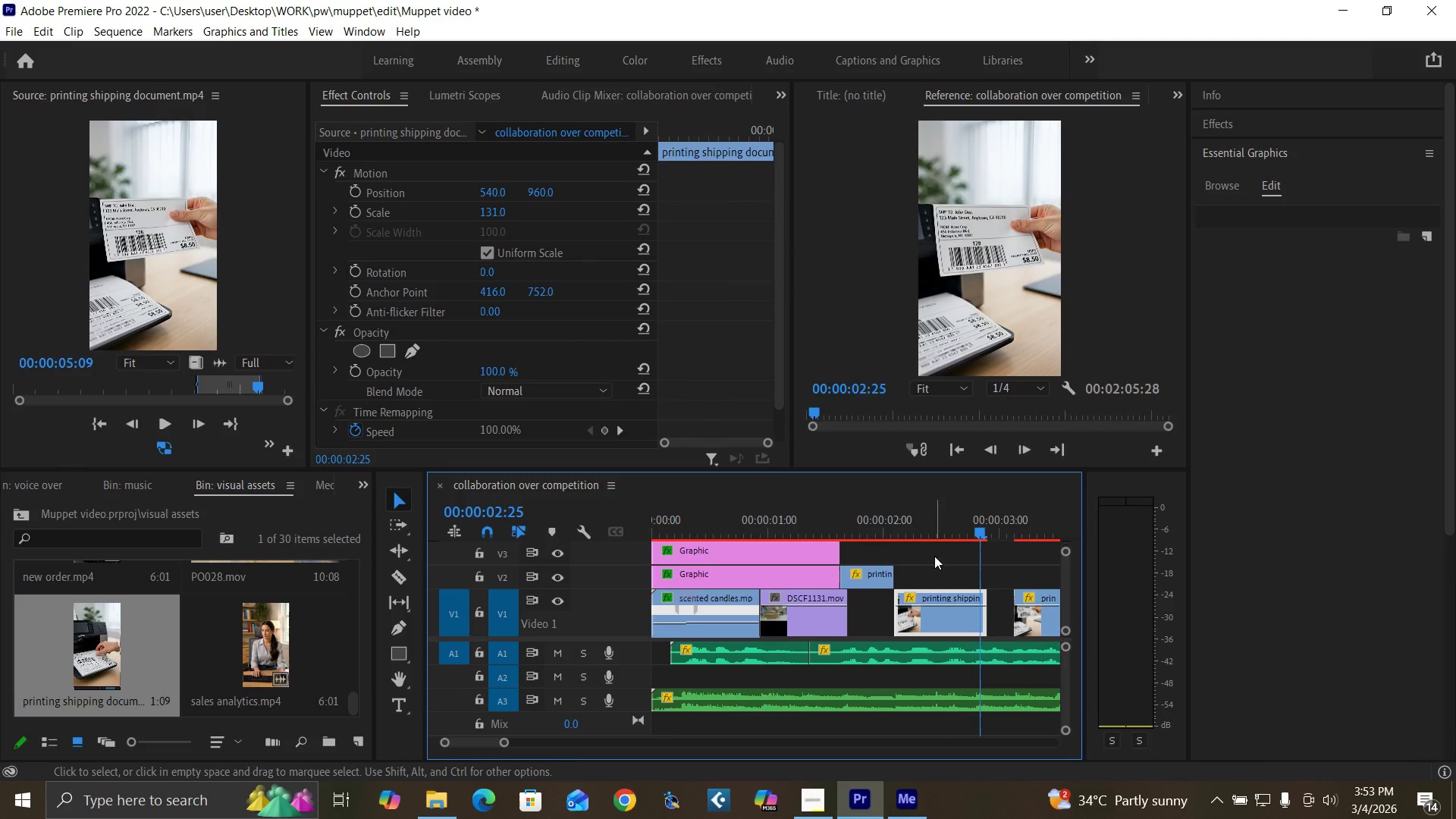 
right_click([940, 615])
 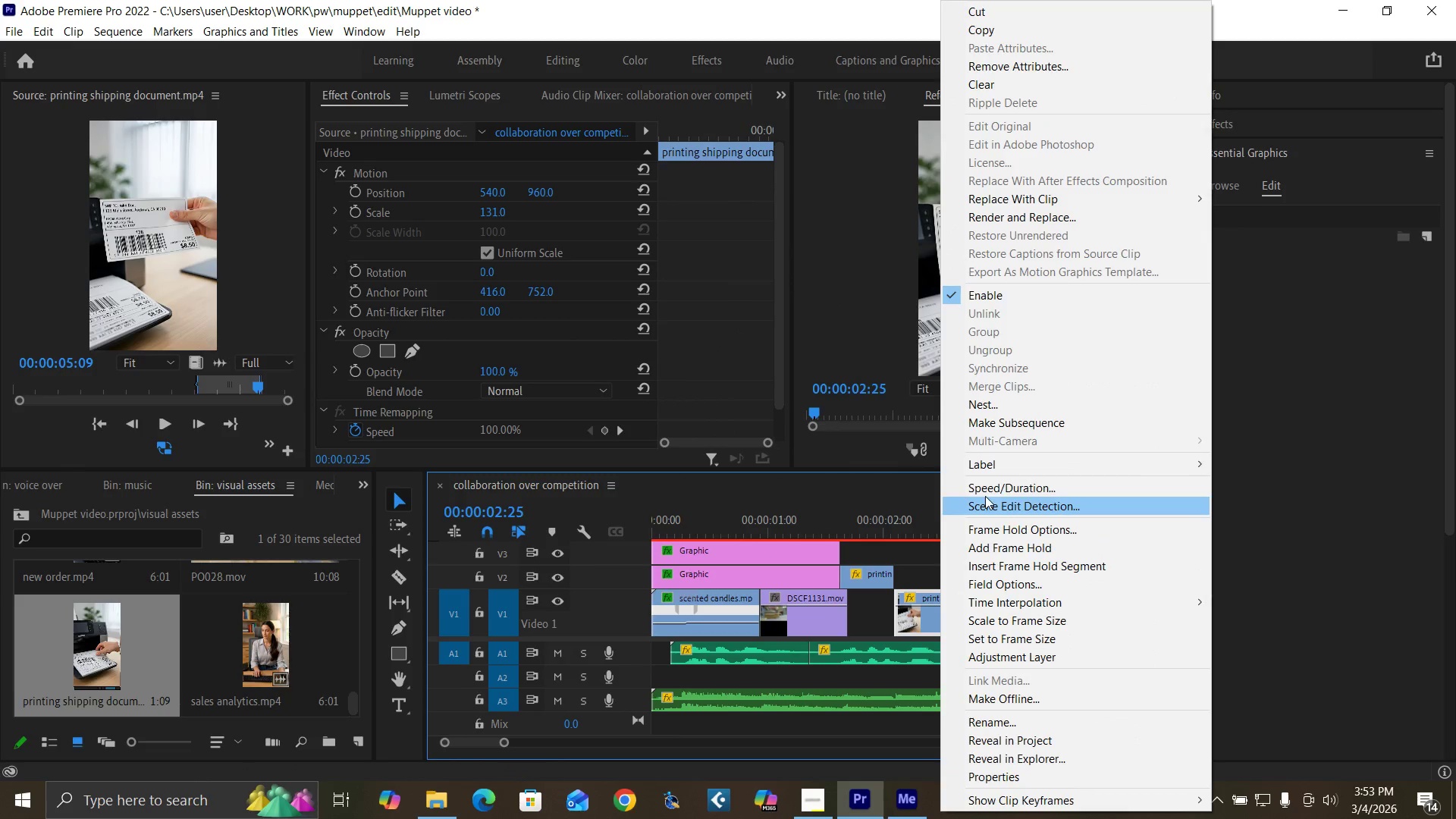 
left_click([985, 493])
 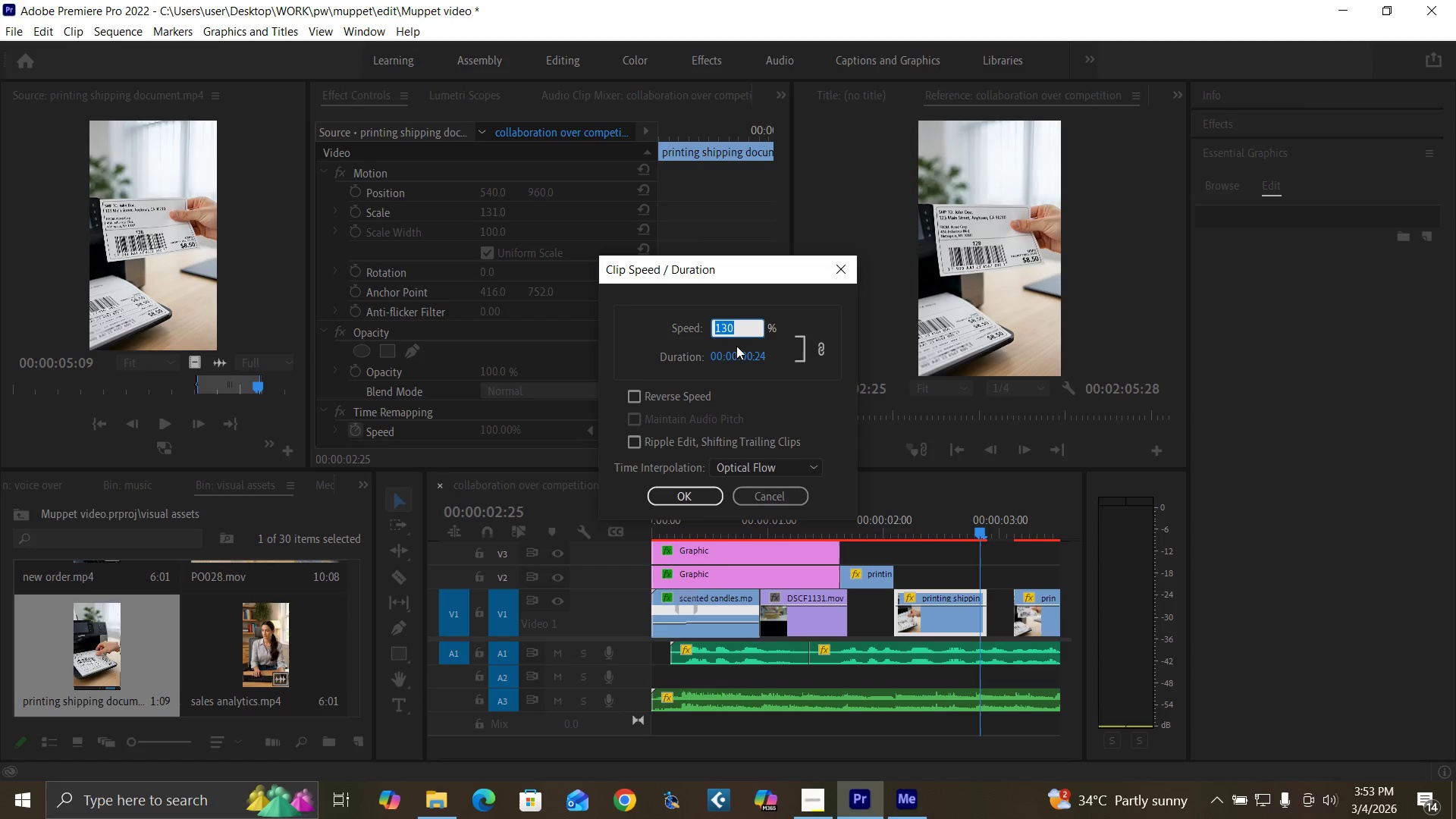 
type(135)
 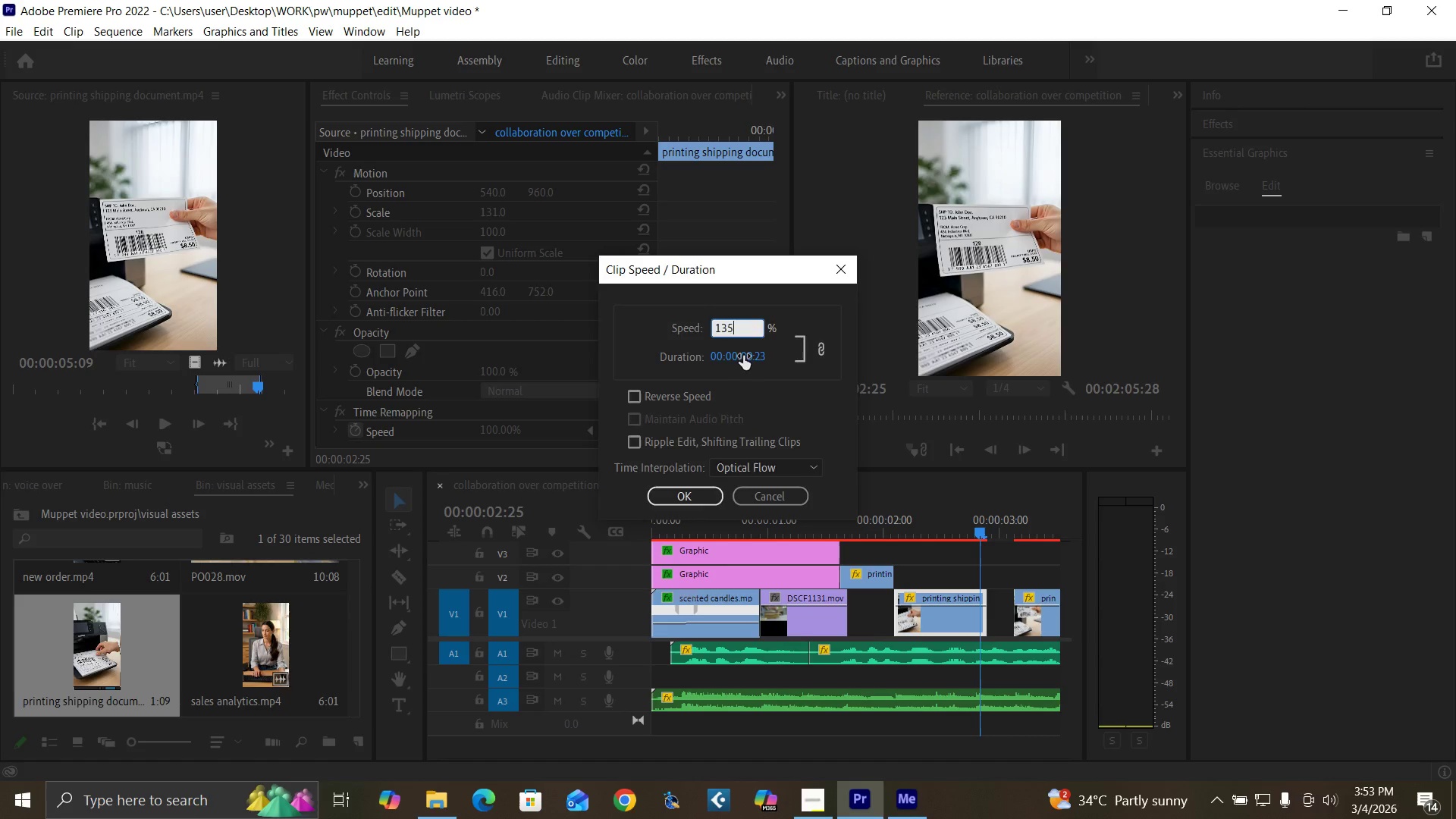 
key(Enter)
 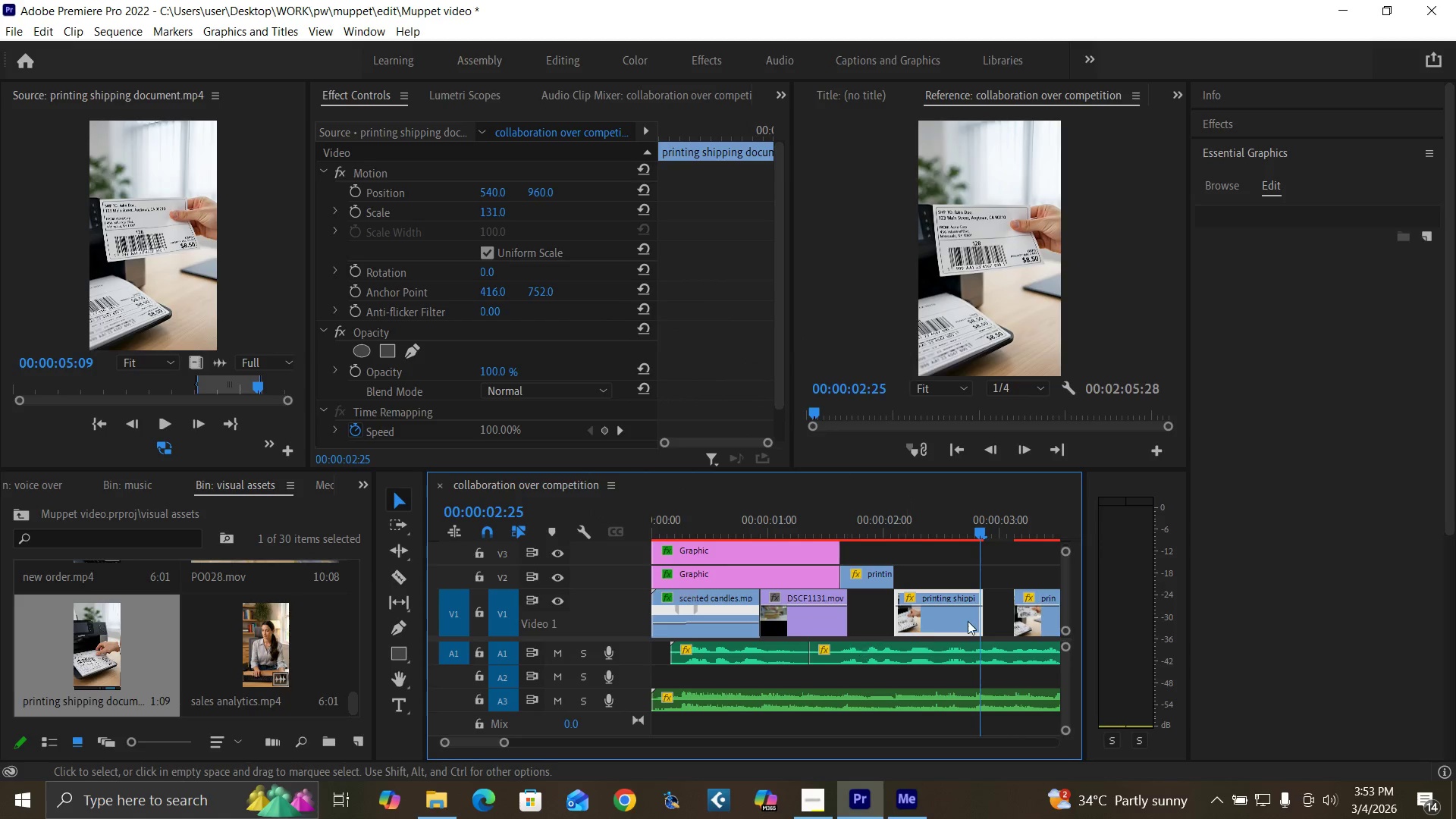 
left_click([1044, 613])
 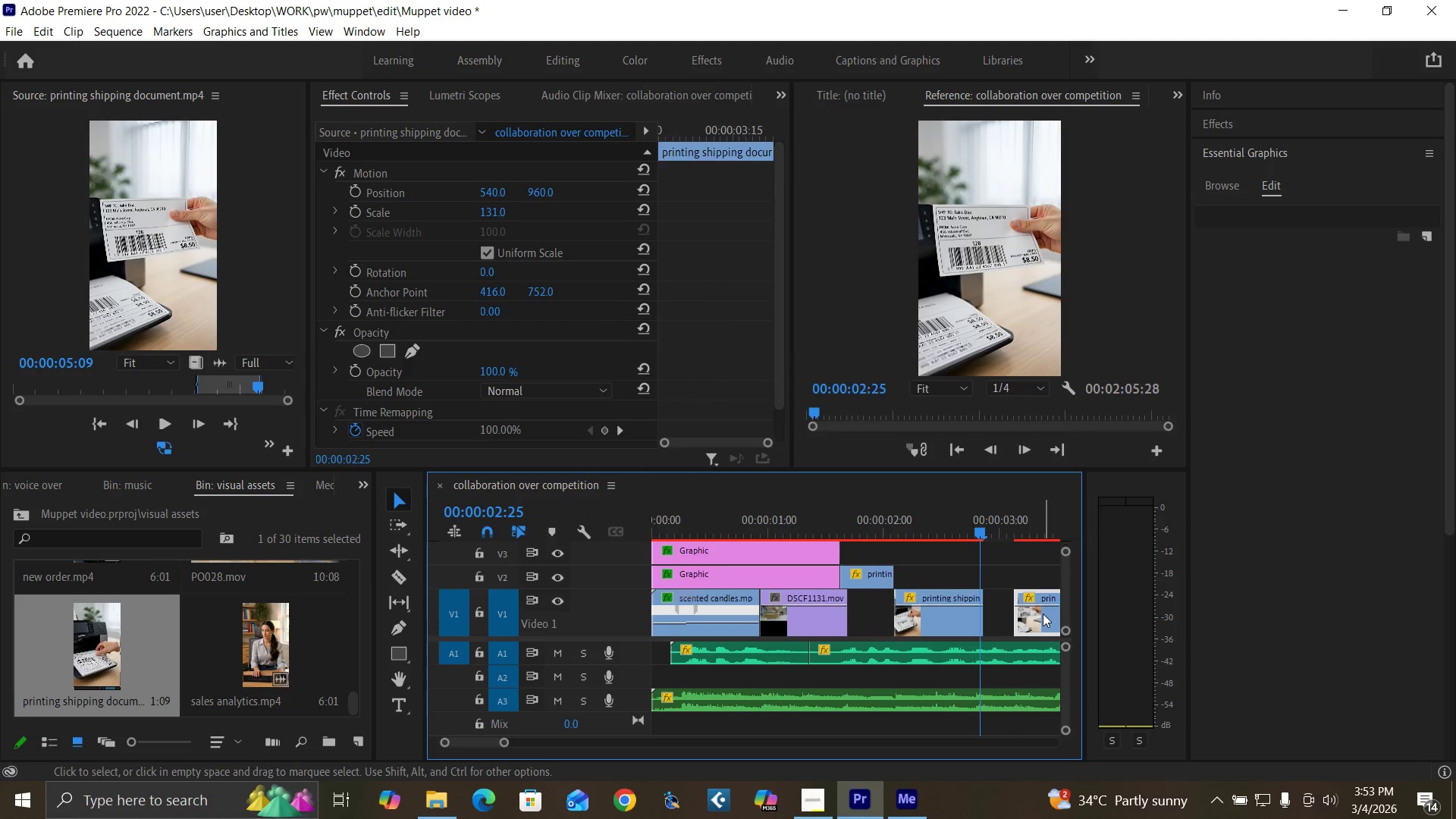 
key(Delete)
 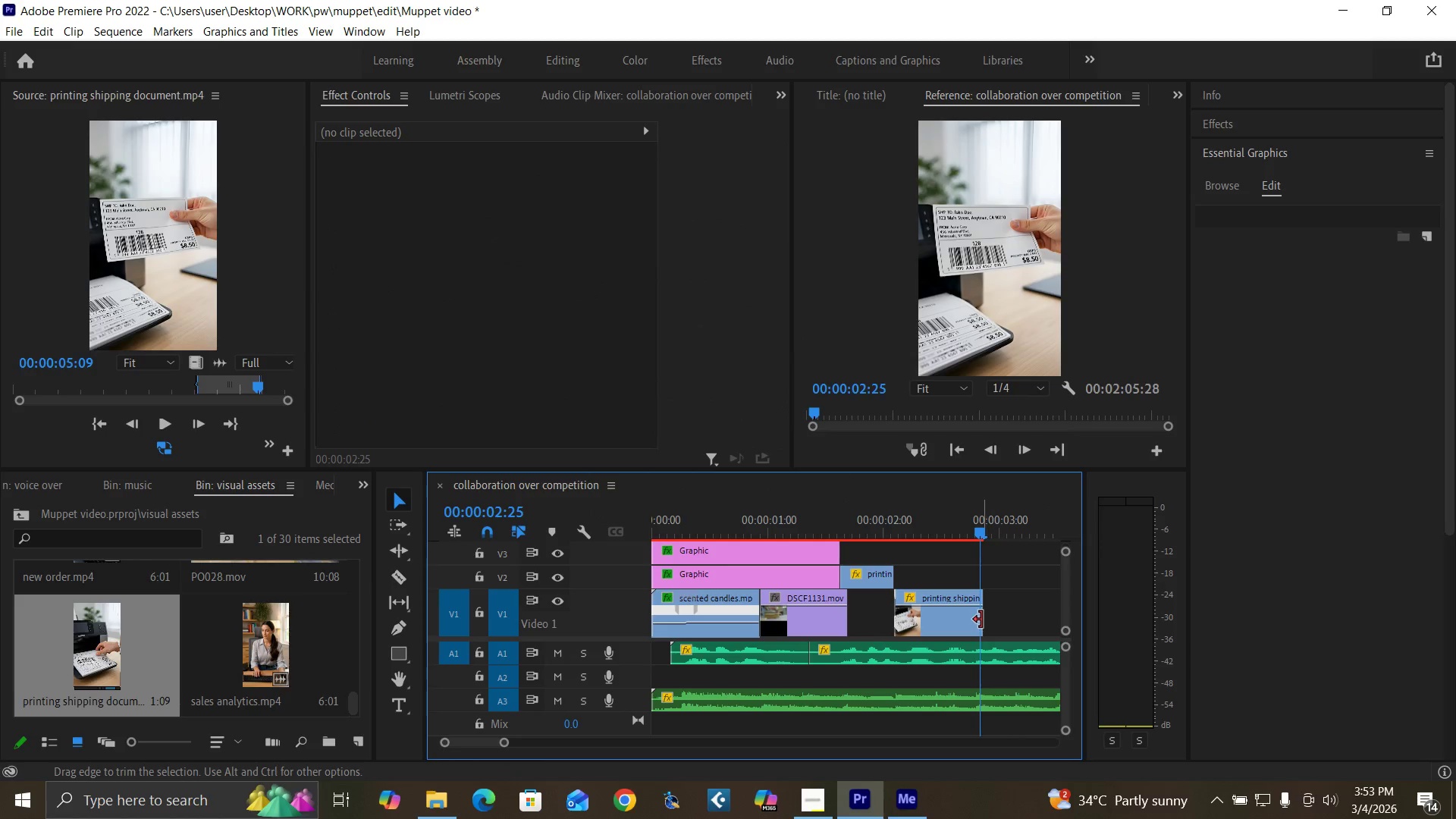 
left_click_drag(start_coordinate=[981, 620], to_coordinate=[974, 617])
 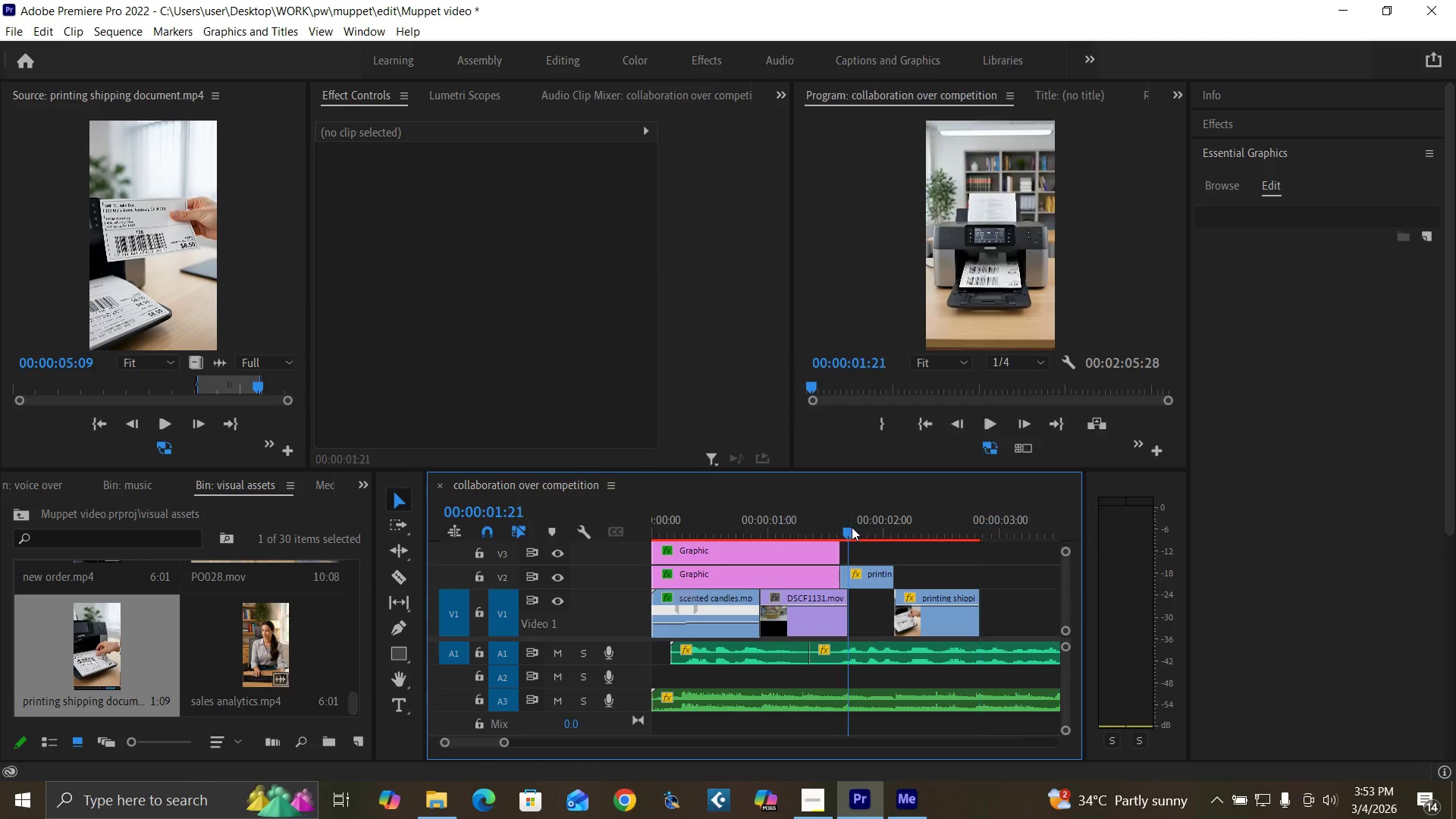 
key(Space)
 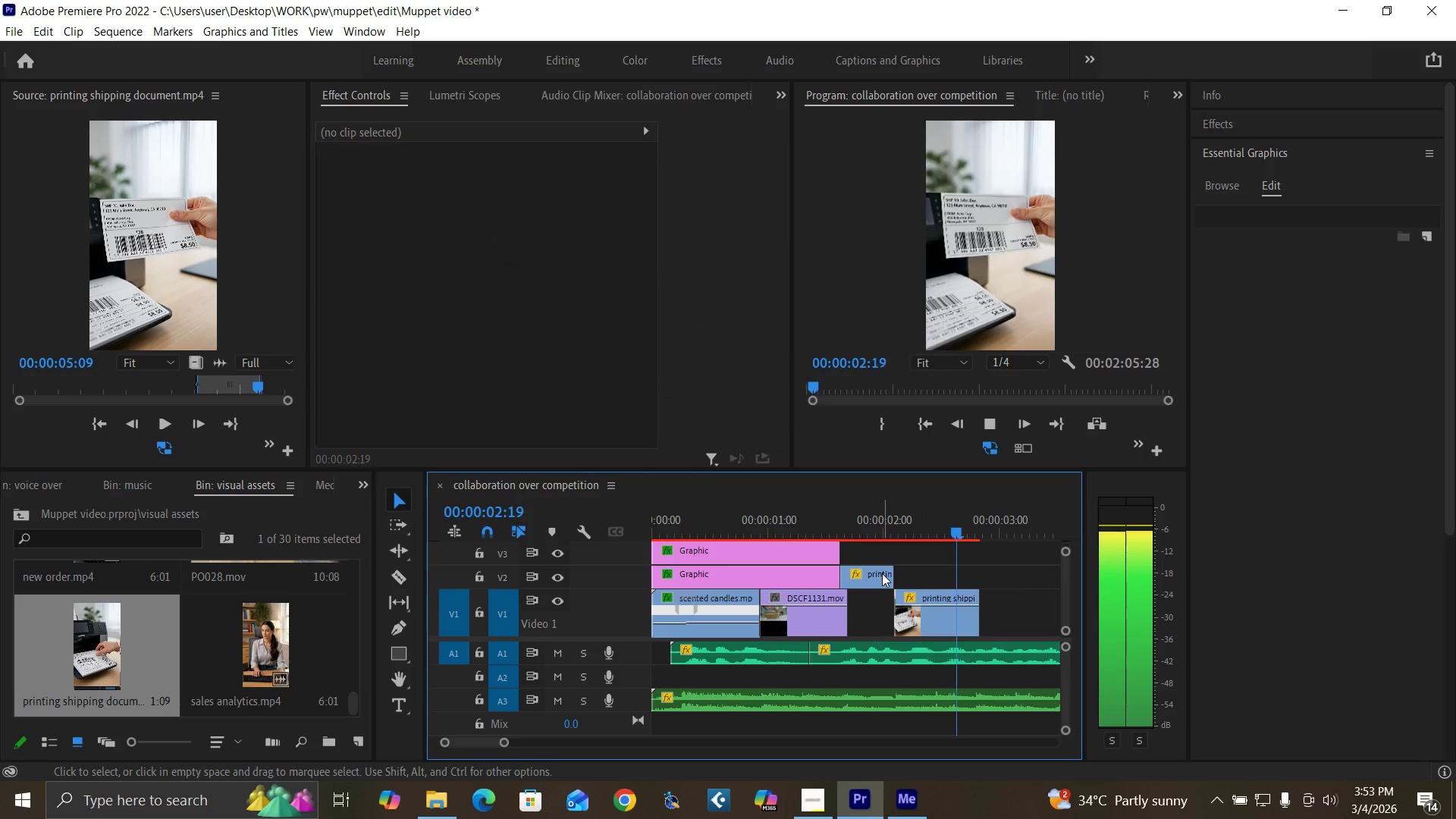 
key(Space)
 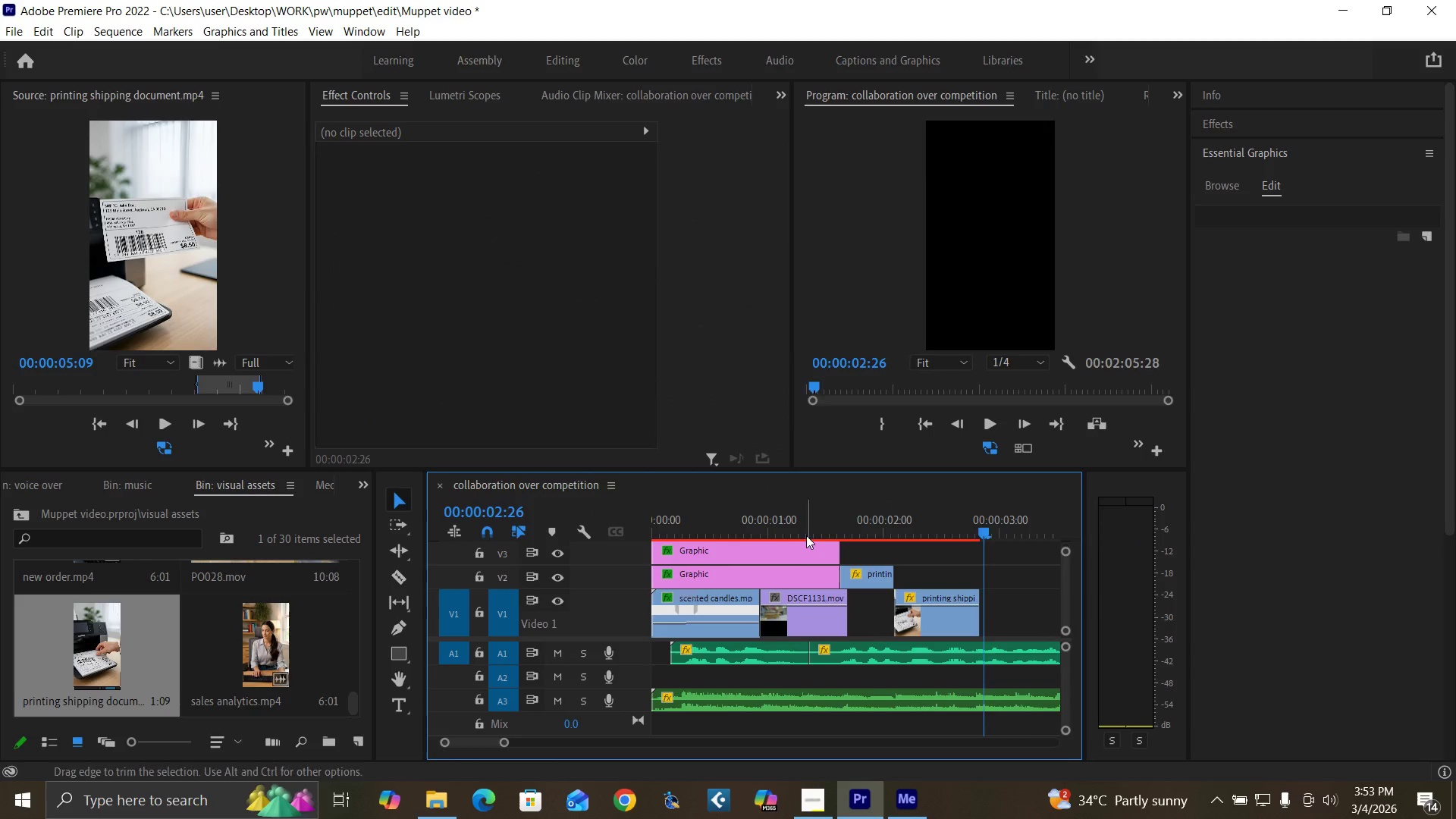 
left_click([806, 535])
 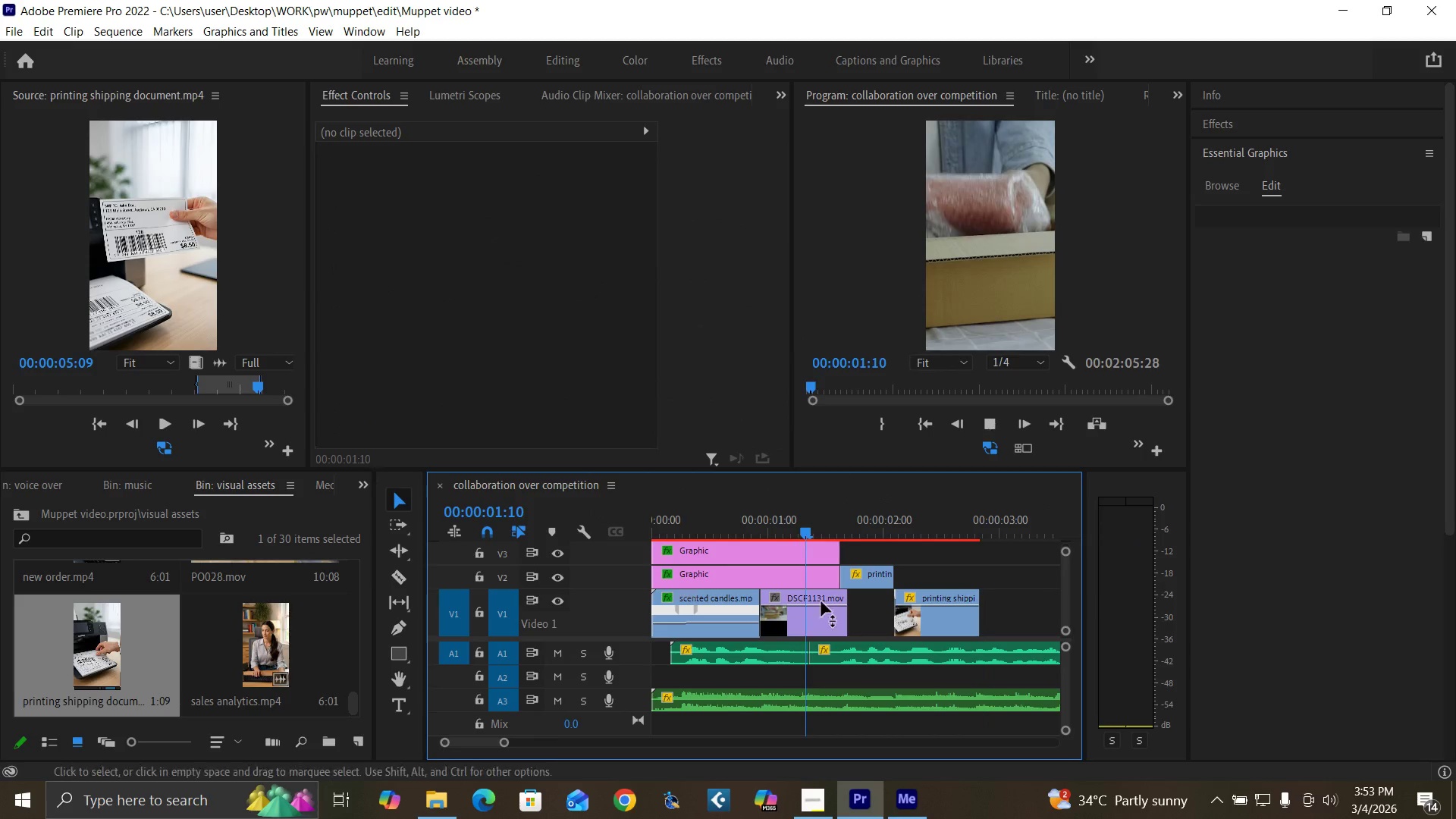 
key(Space)
 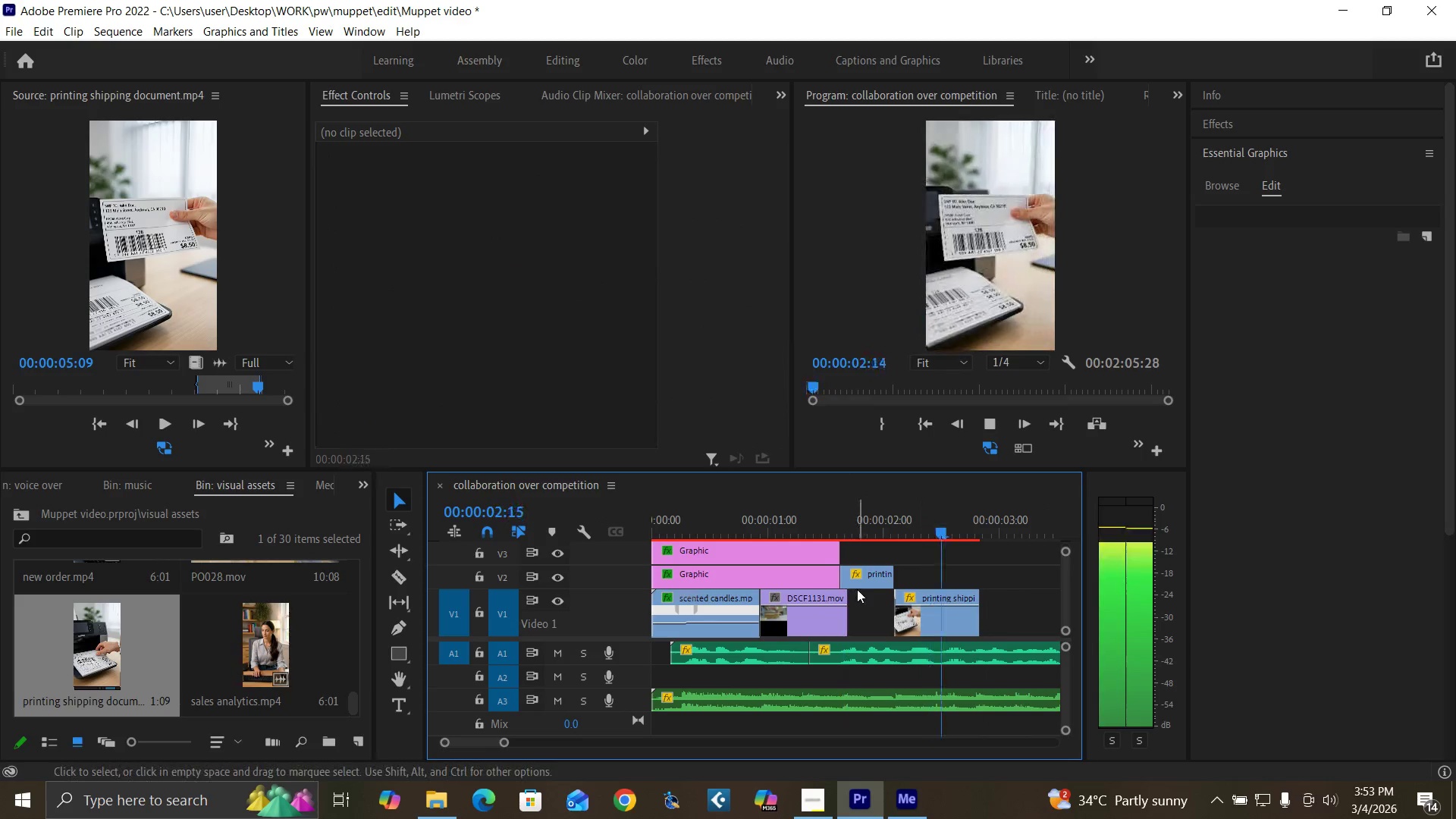 
key(Space)
 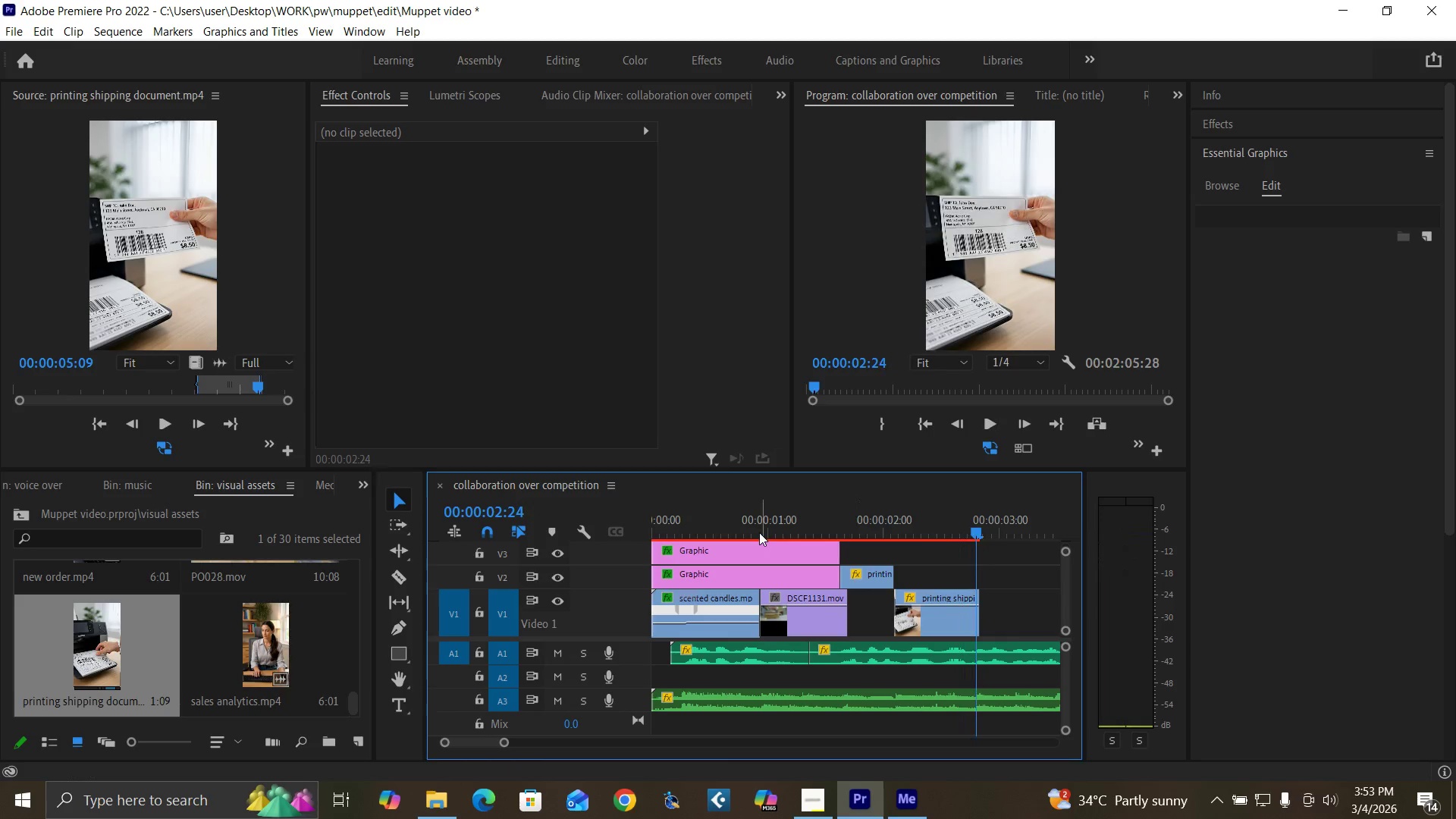 
left_click([759, 532])
 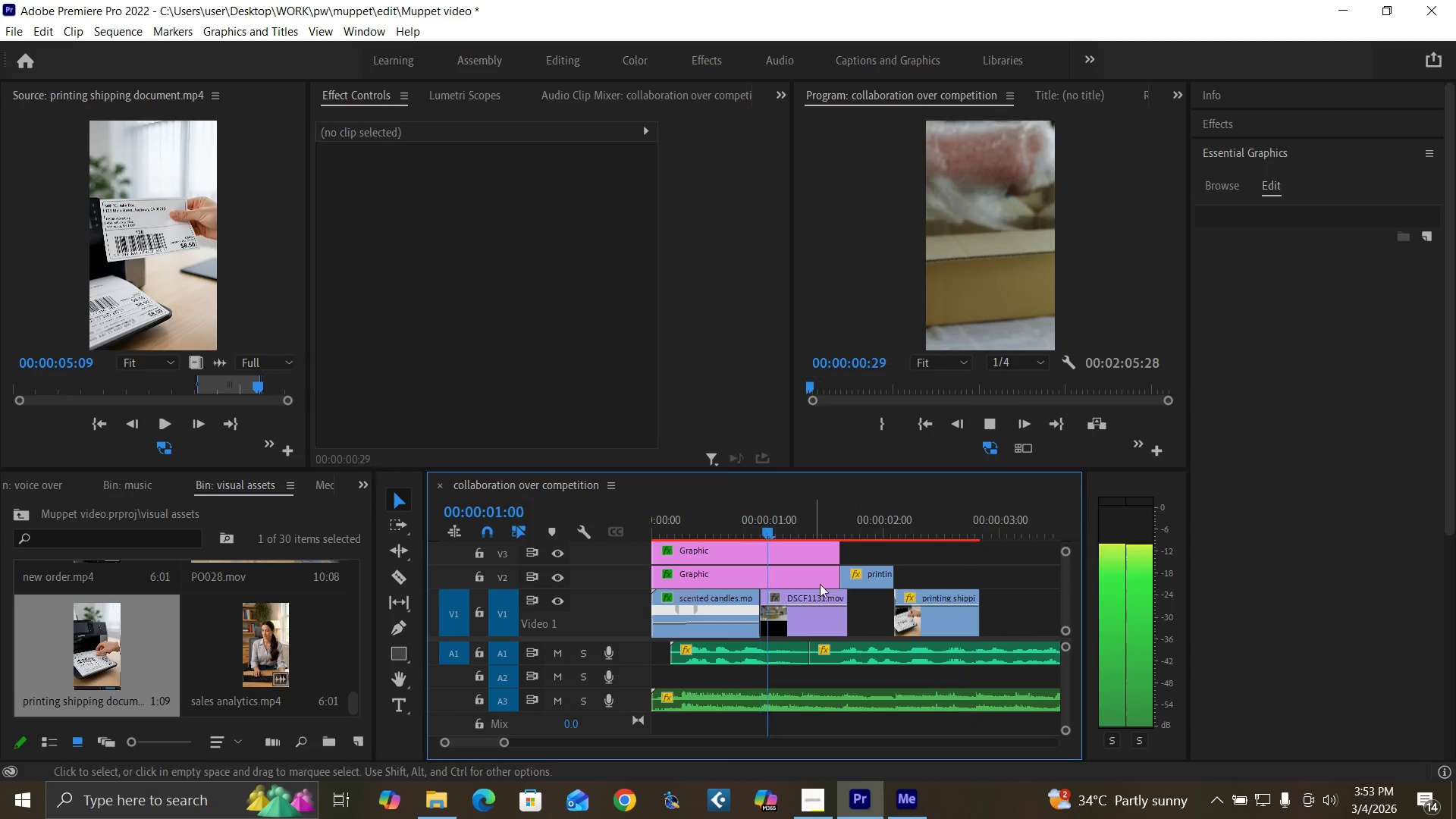 
key(Space)
 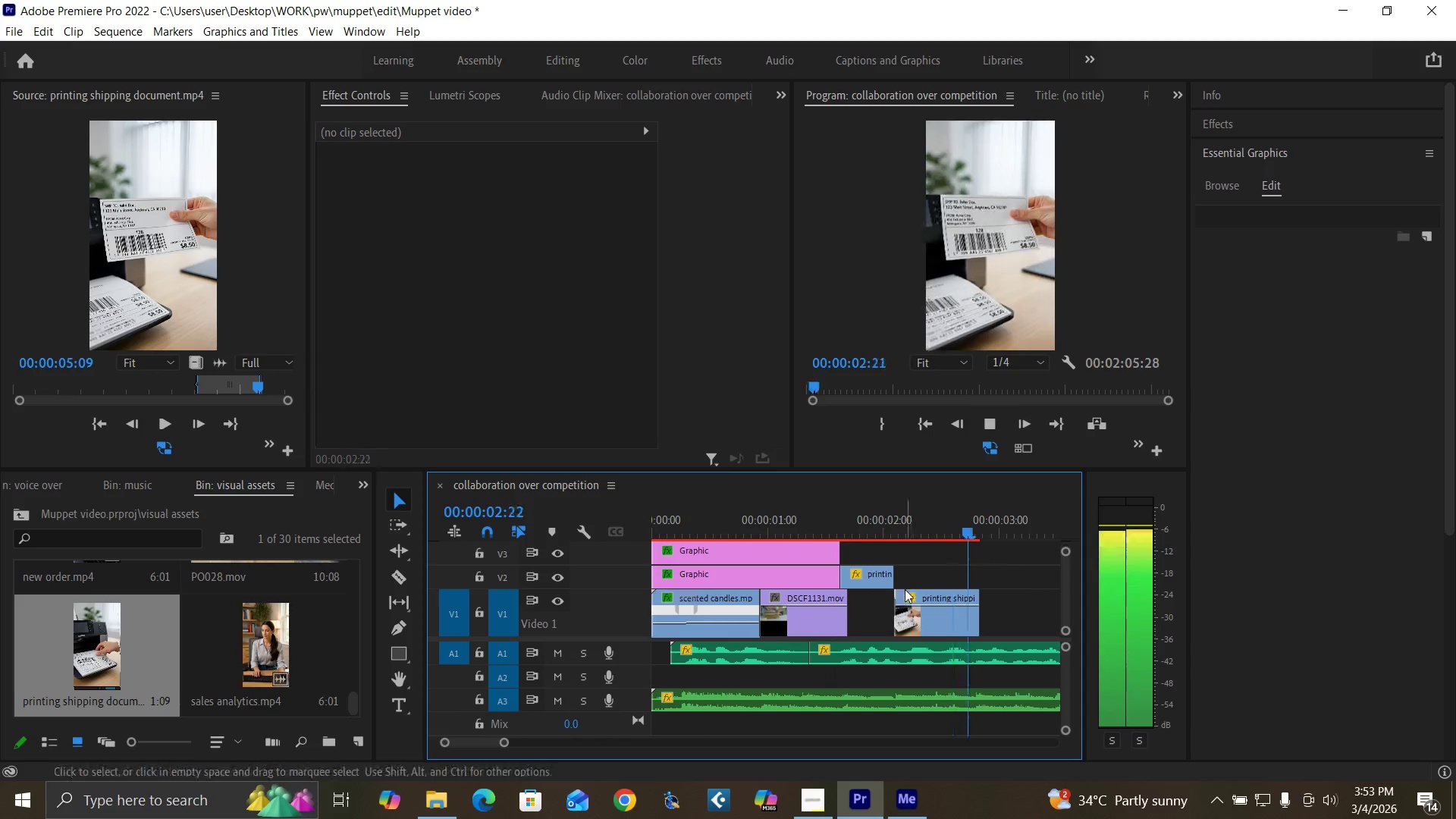 
key(Space)
 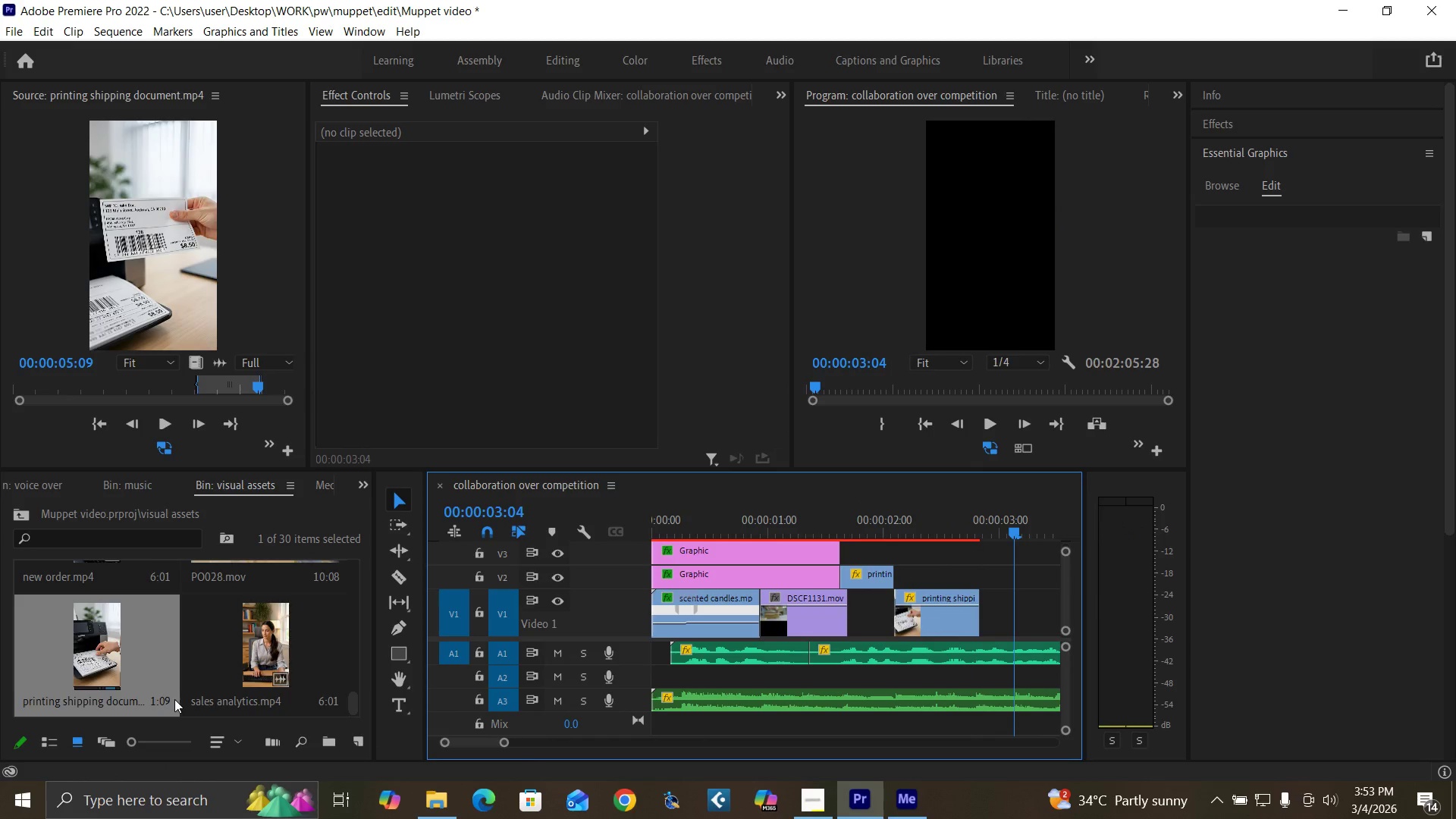 
double_click([238, 656])
 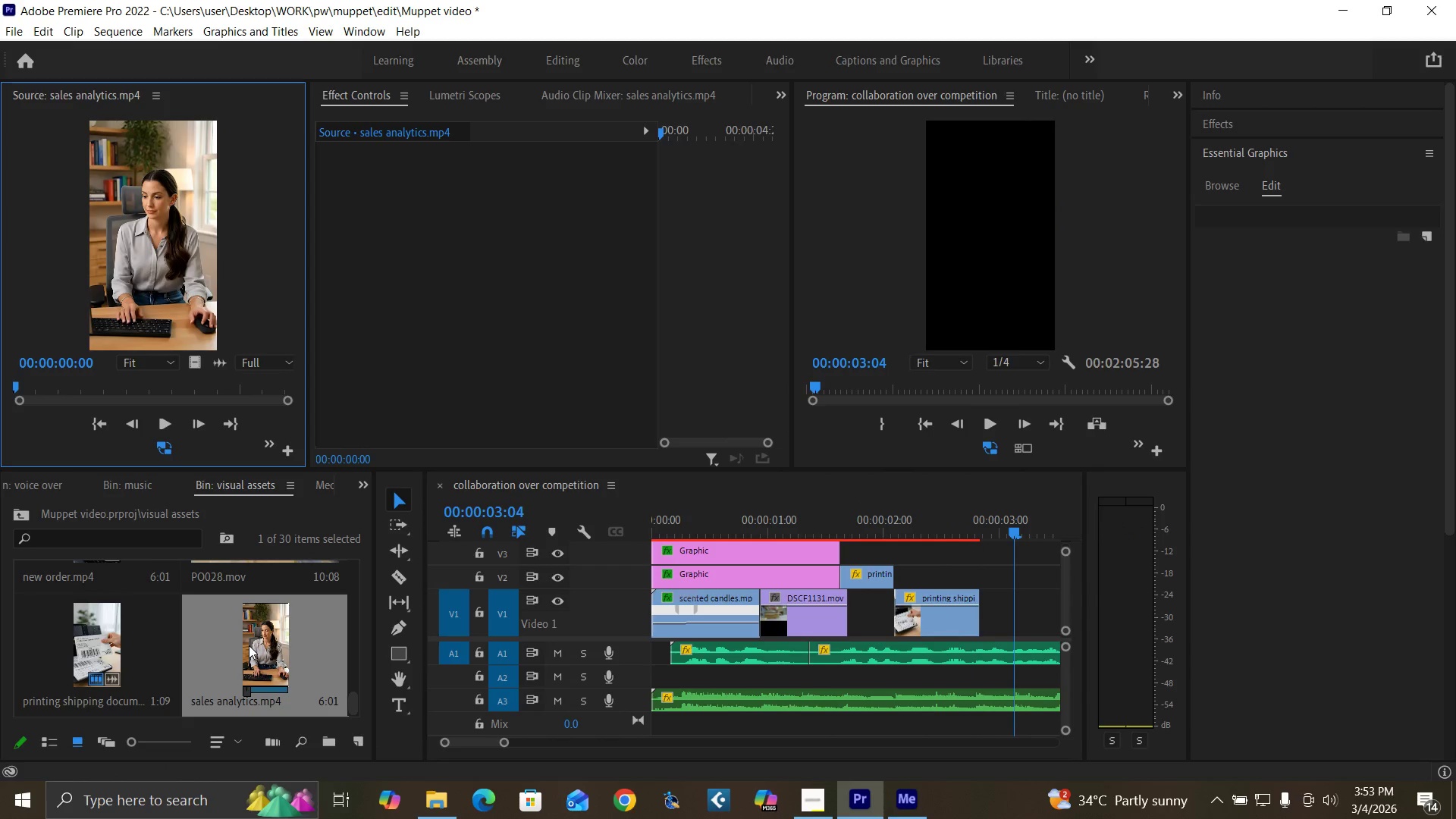 
wait(9.19)
 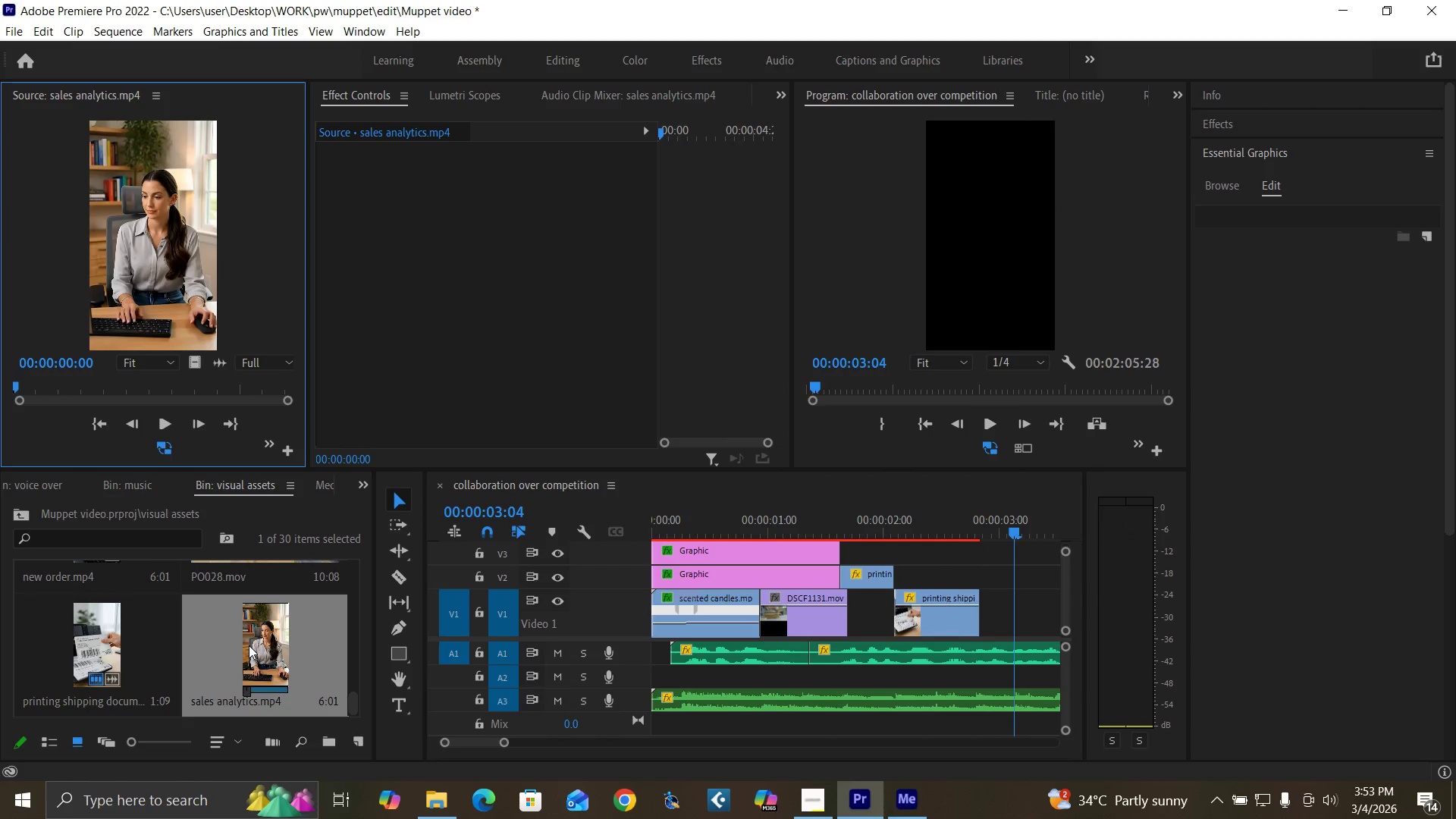 
left_click_drag(start_coordinate=[353, 702], to_coordinate=[355, 692])
 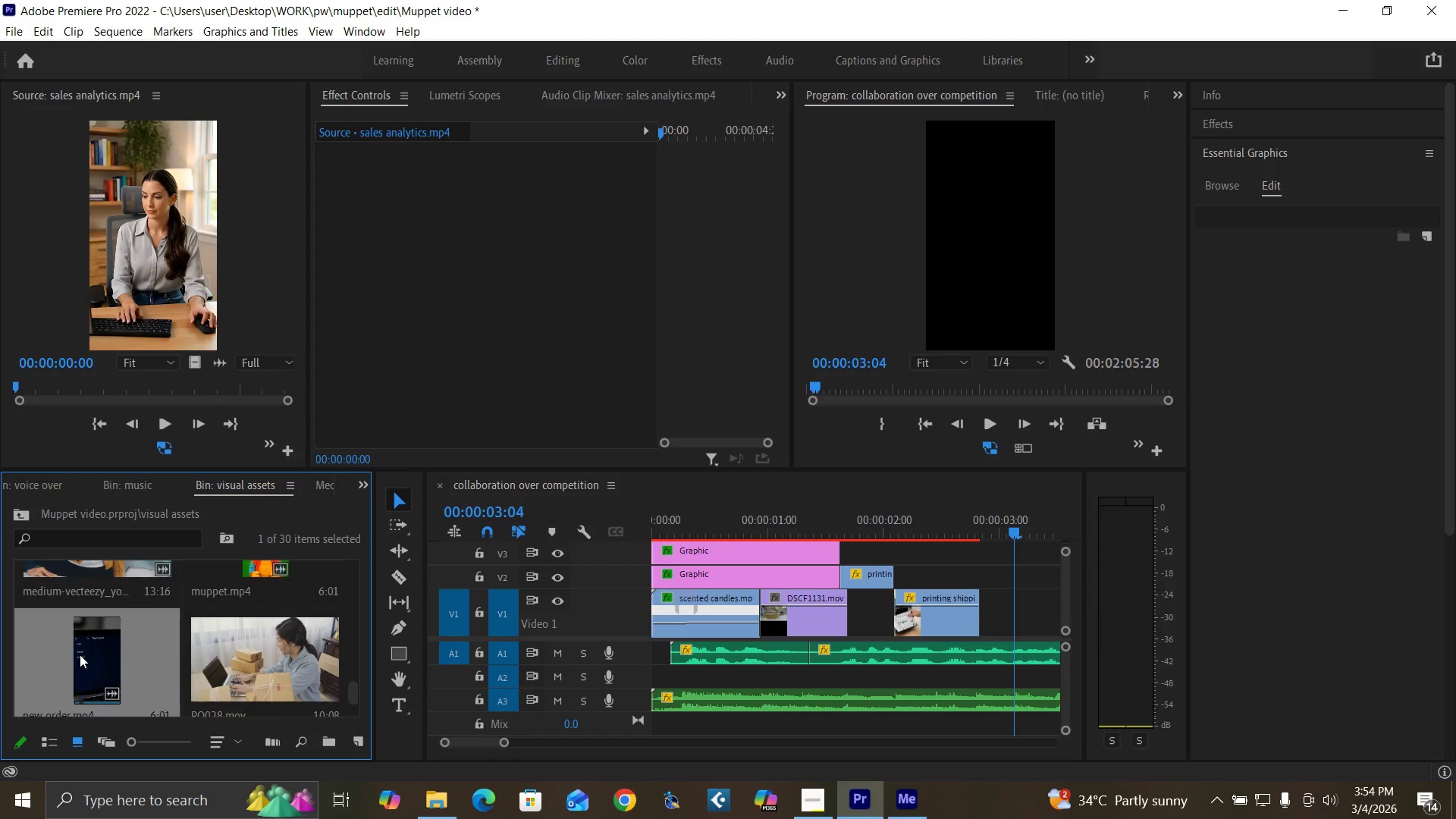 
double_click([80, 654])
 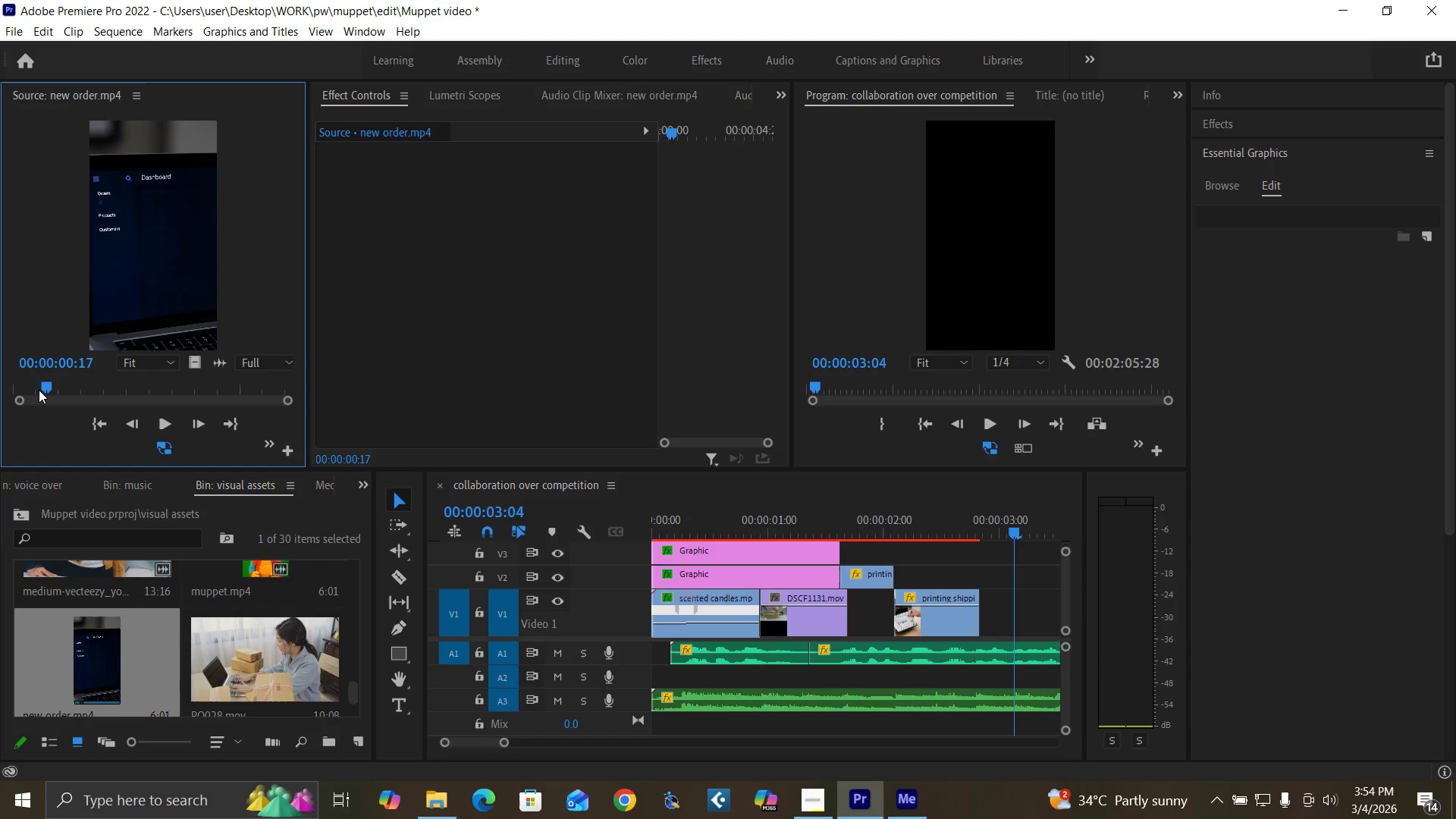 
left_click_drag(start_coordinate=[46, 388], to_coordinate=[44, 403])
 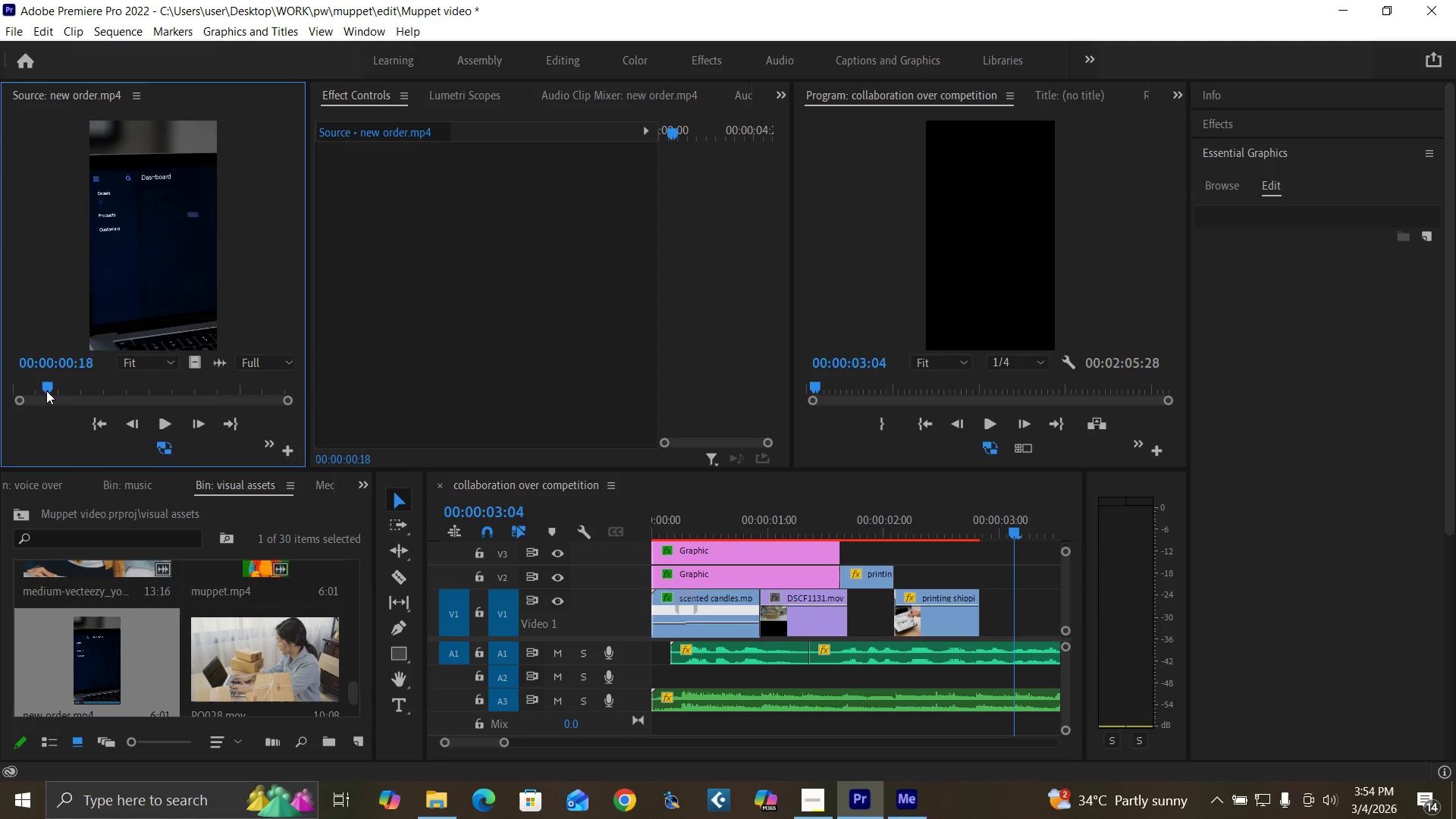 
key(I)
 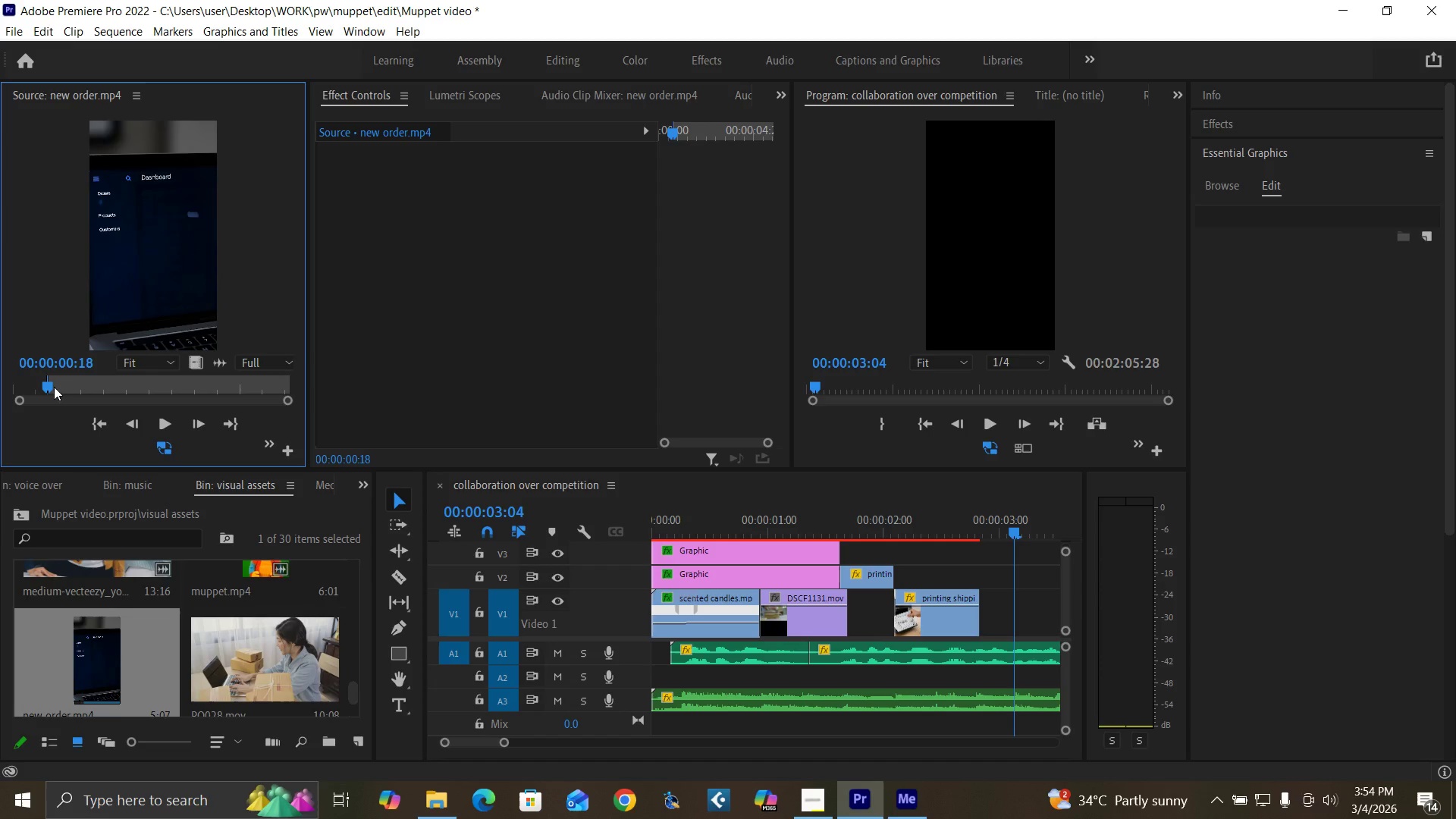 
left_click_drag(start_coordinate=[52, 387], to_coordinate=[81, 388])
 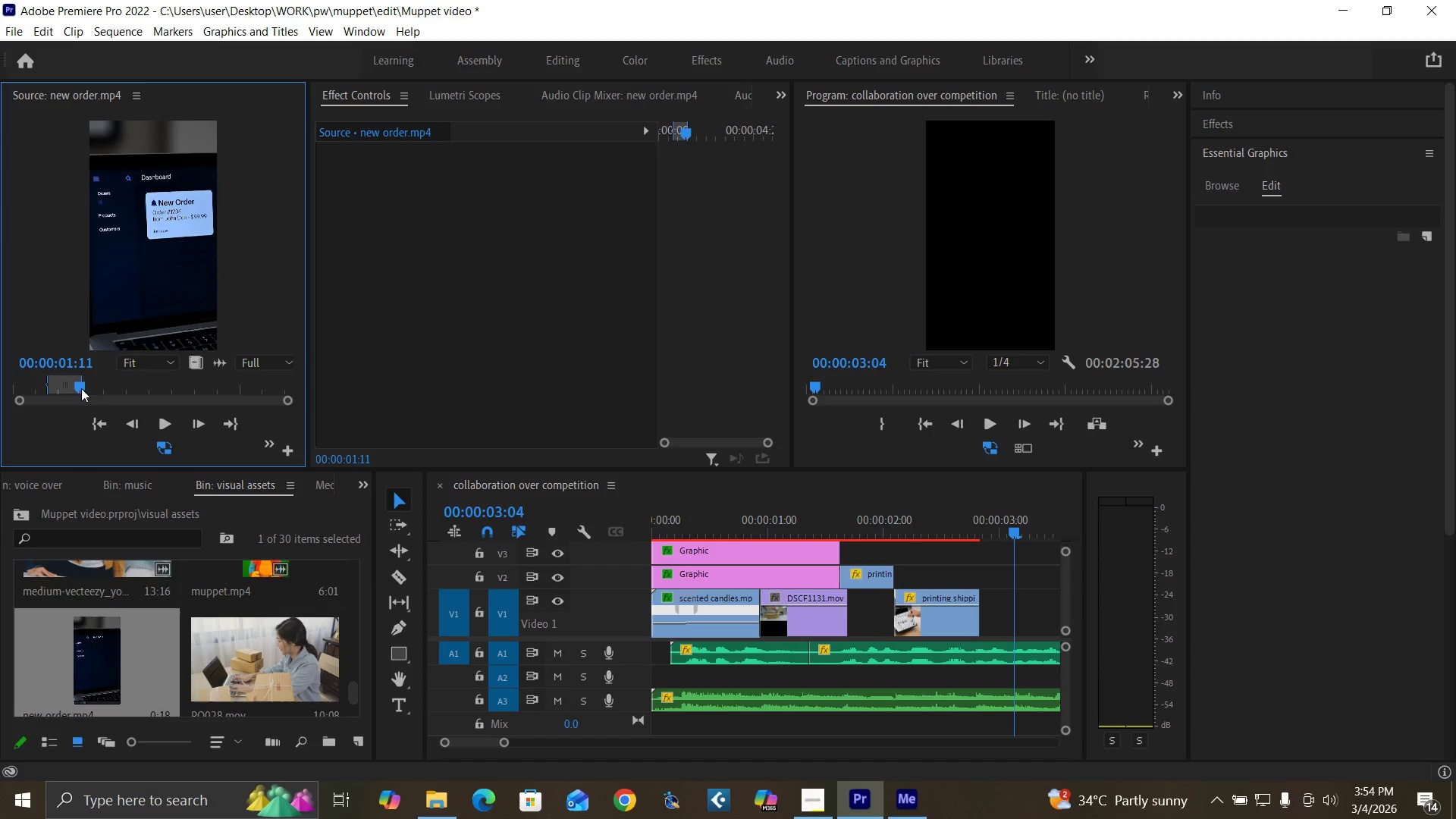 
key(O)
 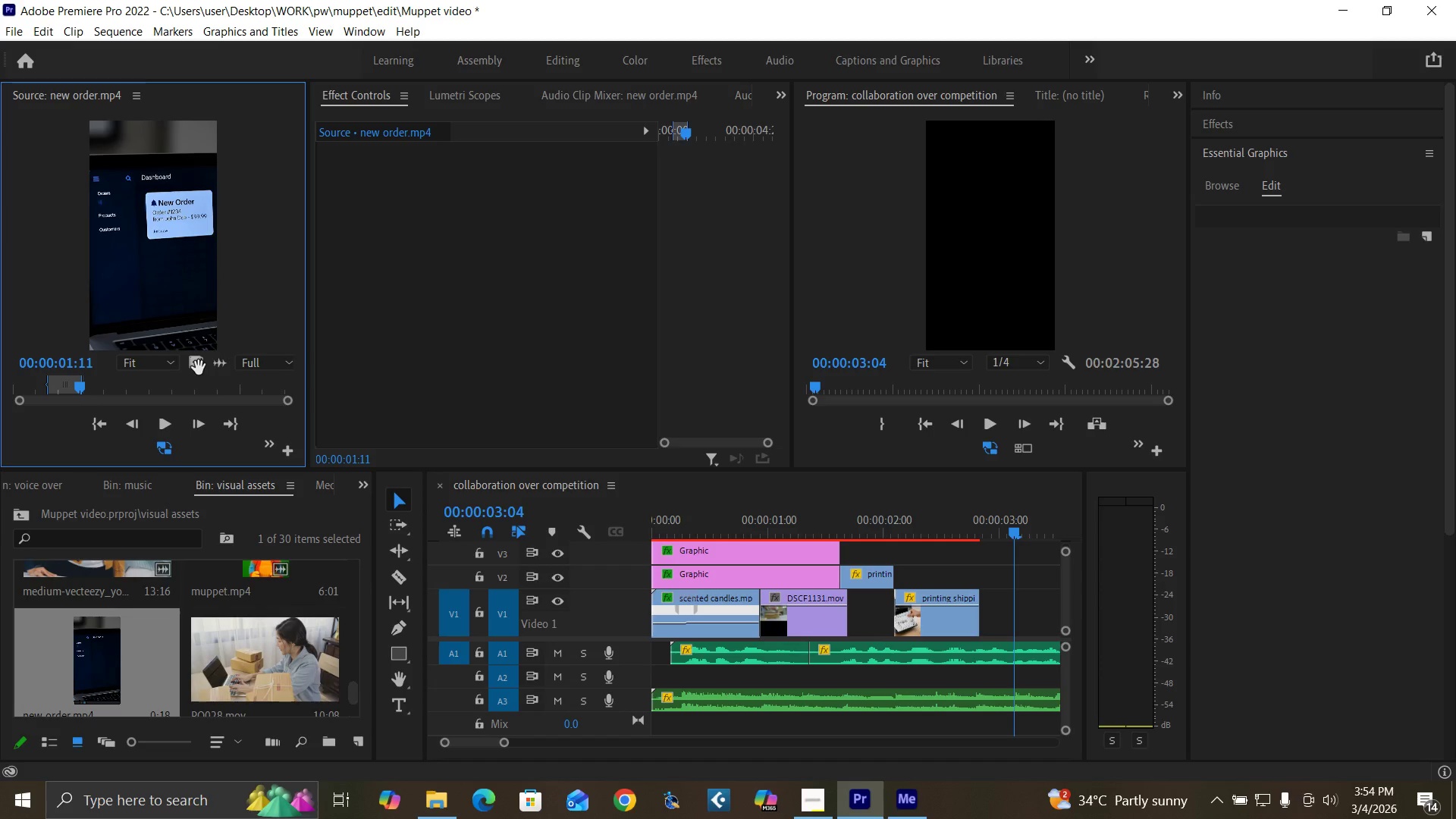 
left_click_drag(start_coordinate=[199, 368], to_coordinate=[843, 551])
 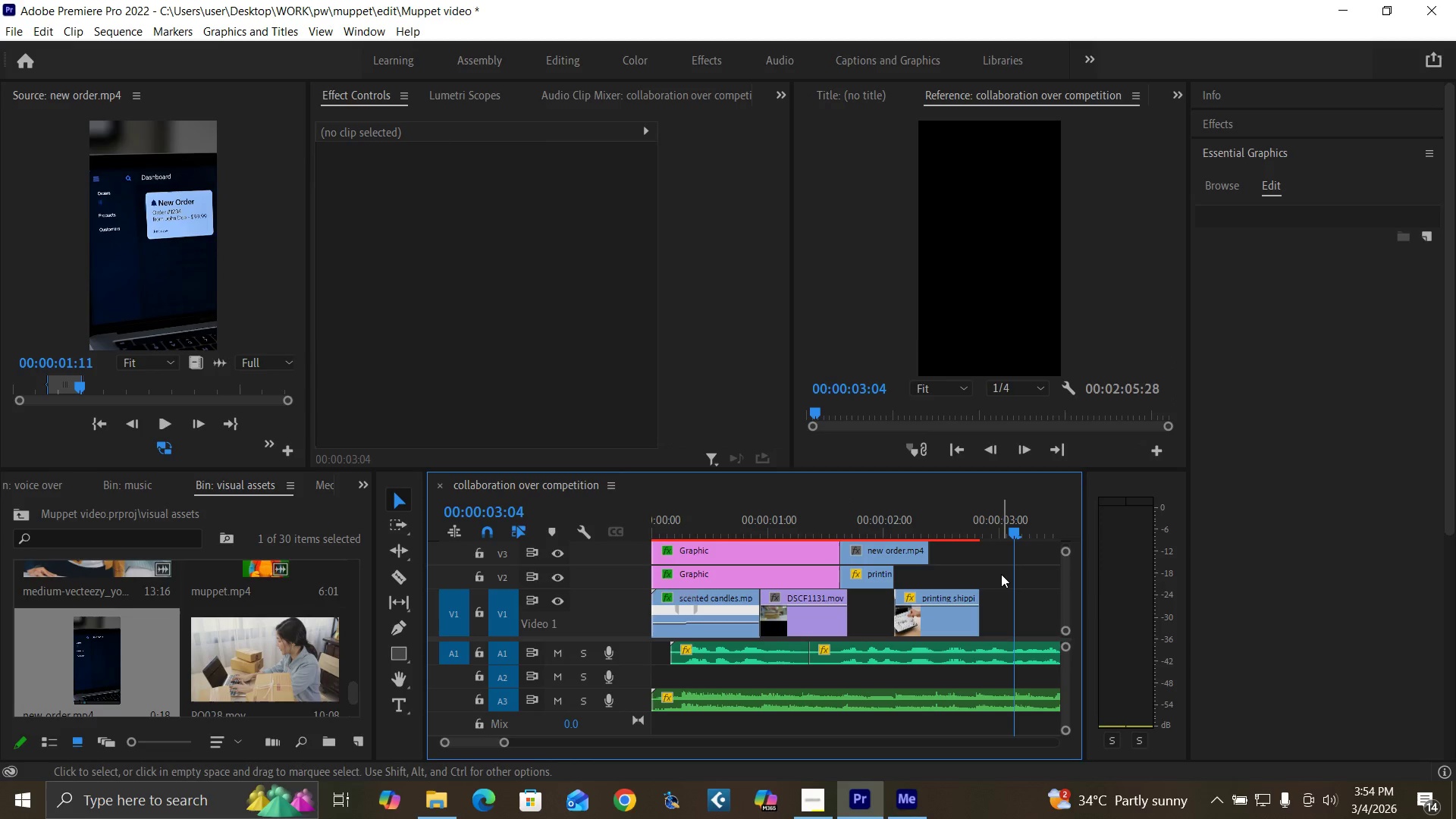 
left_click_drag(start_coordinate=[1000, 573], to_coordinate=[886, 599])
 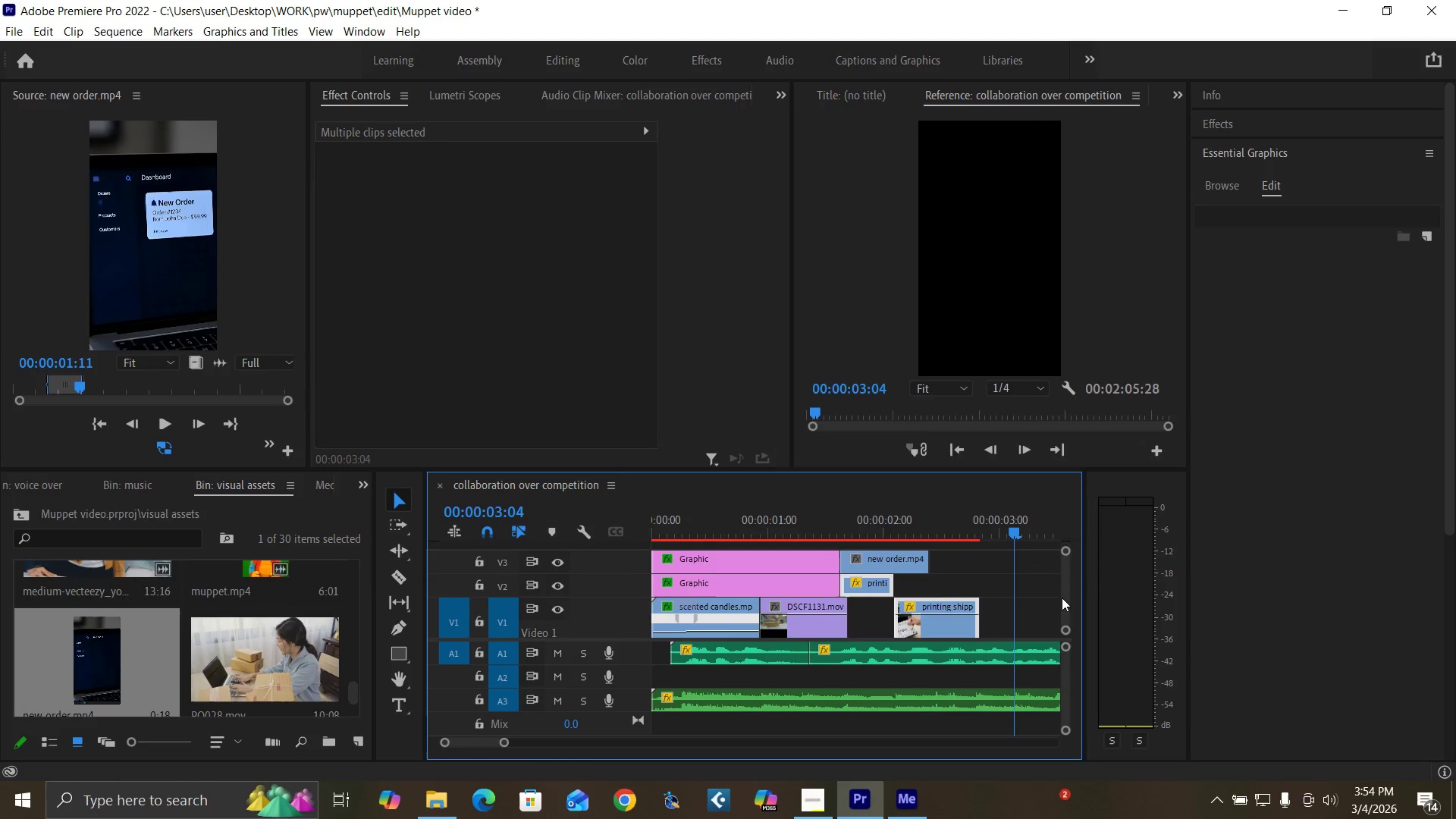 
wait(5.09)
 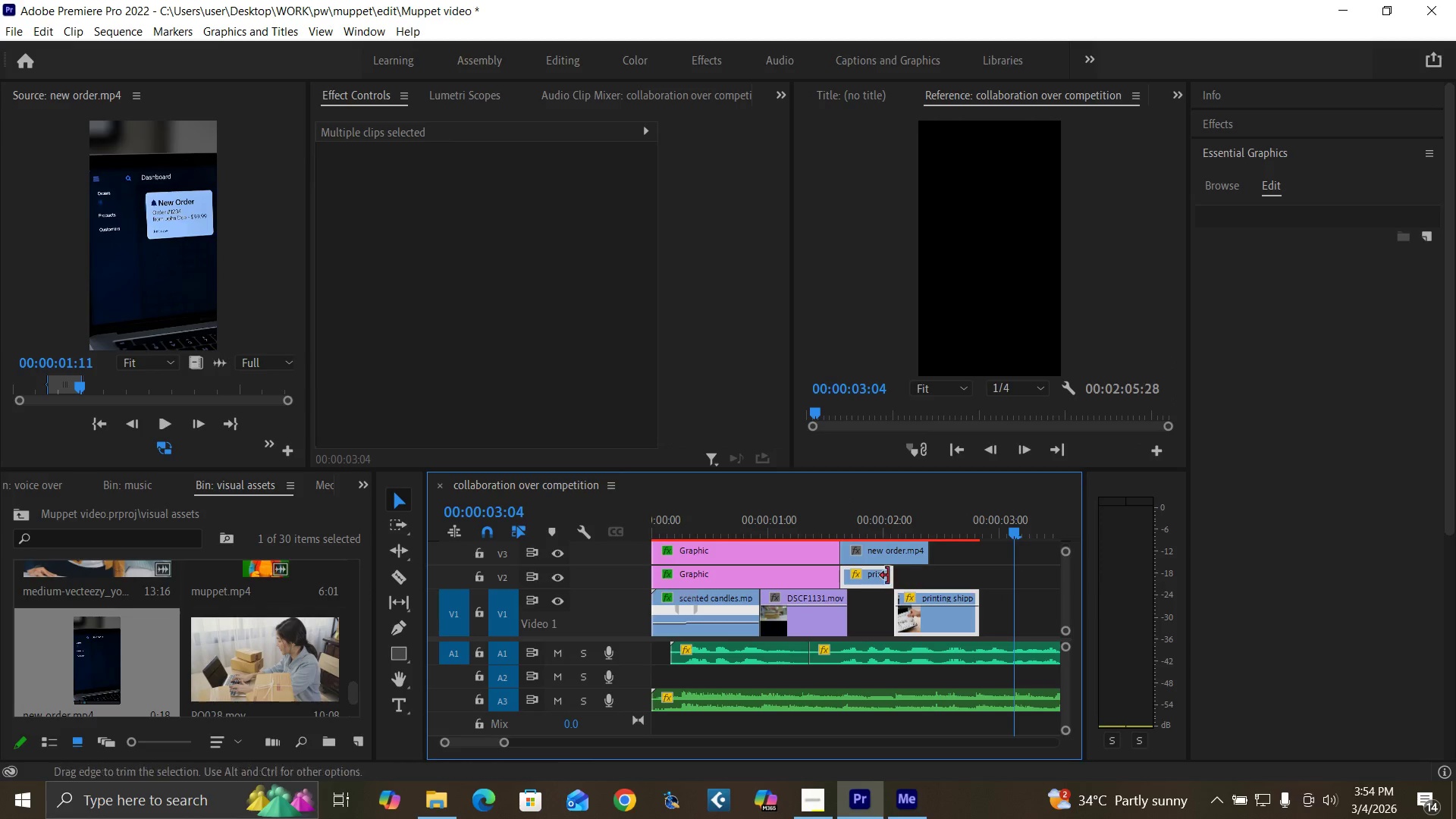 
key(Space)
 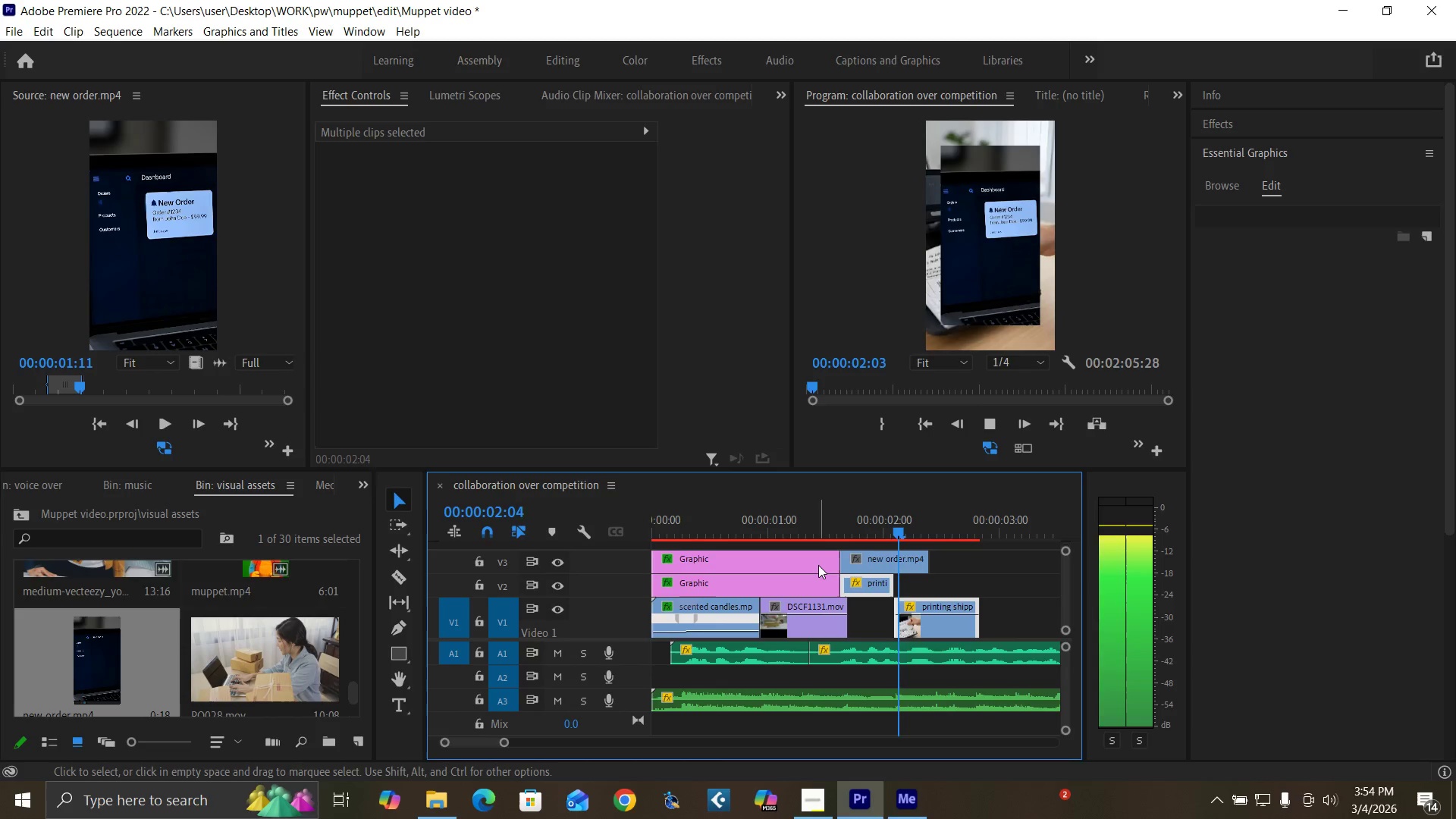 
key(Space)
 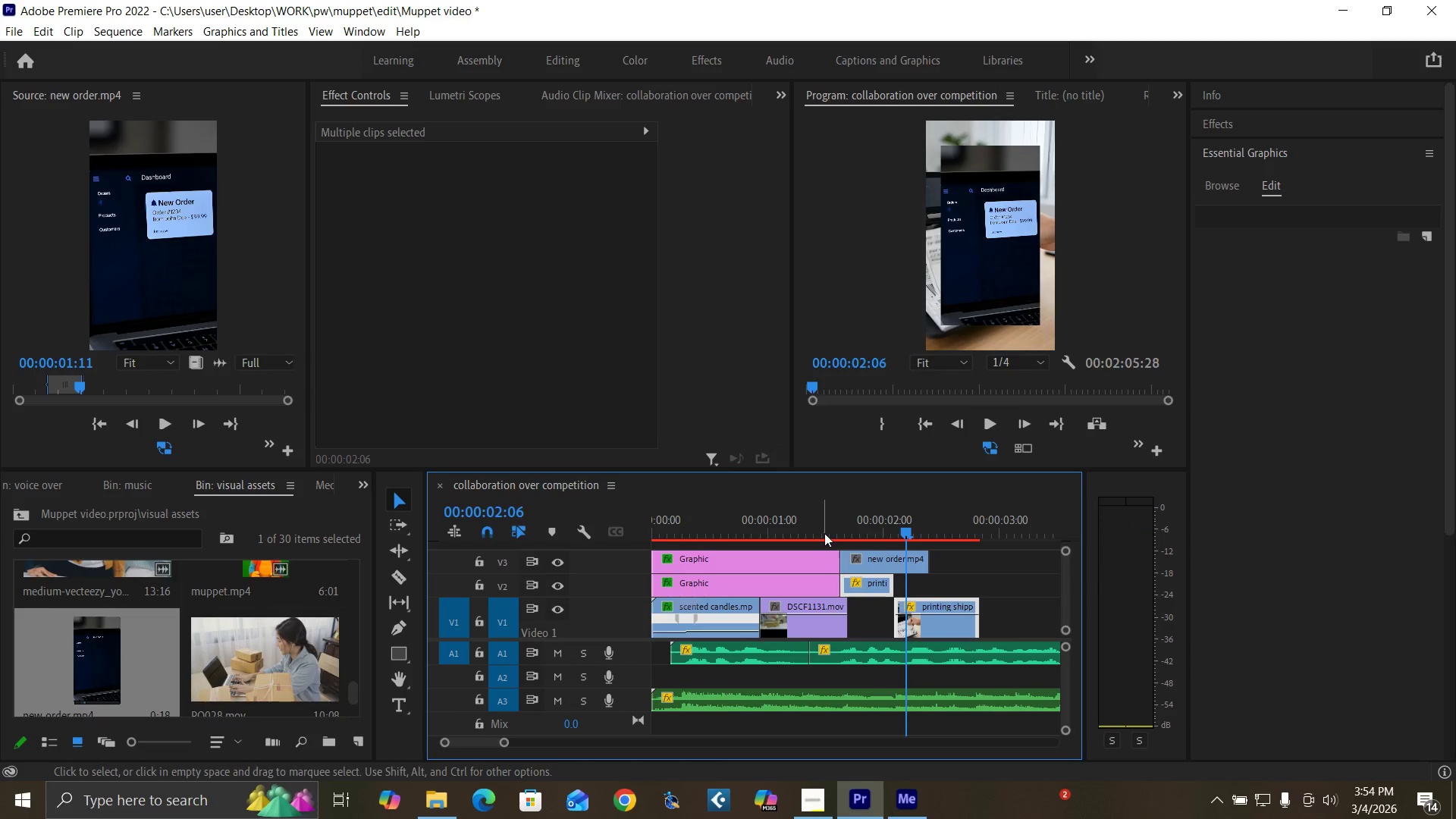 
left_click([824, 532])
 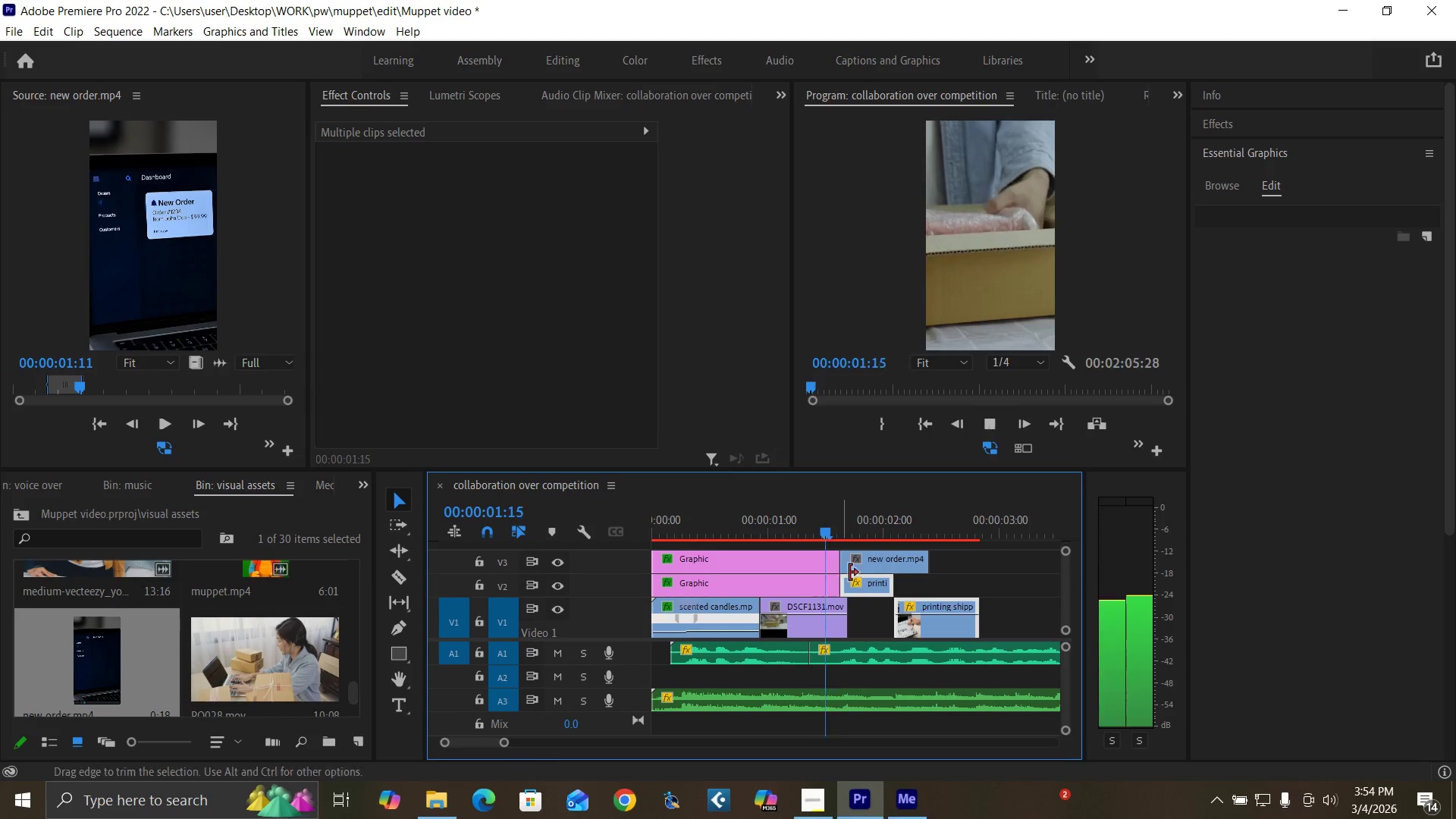 
key(Space)
 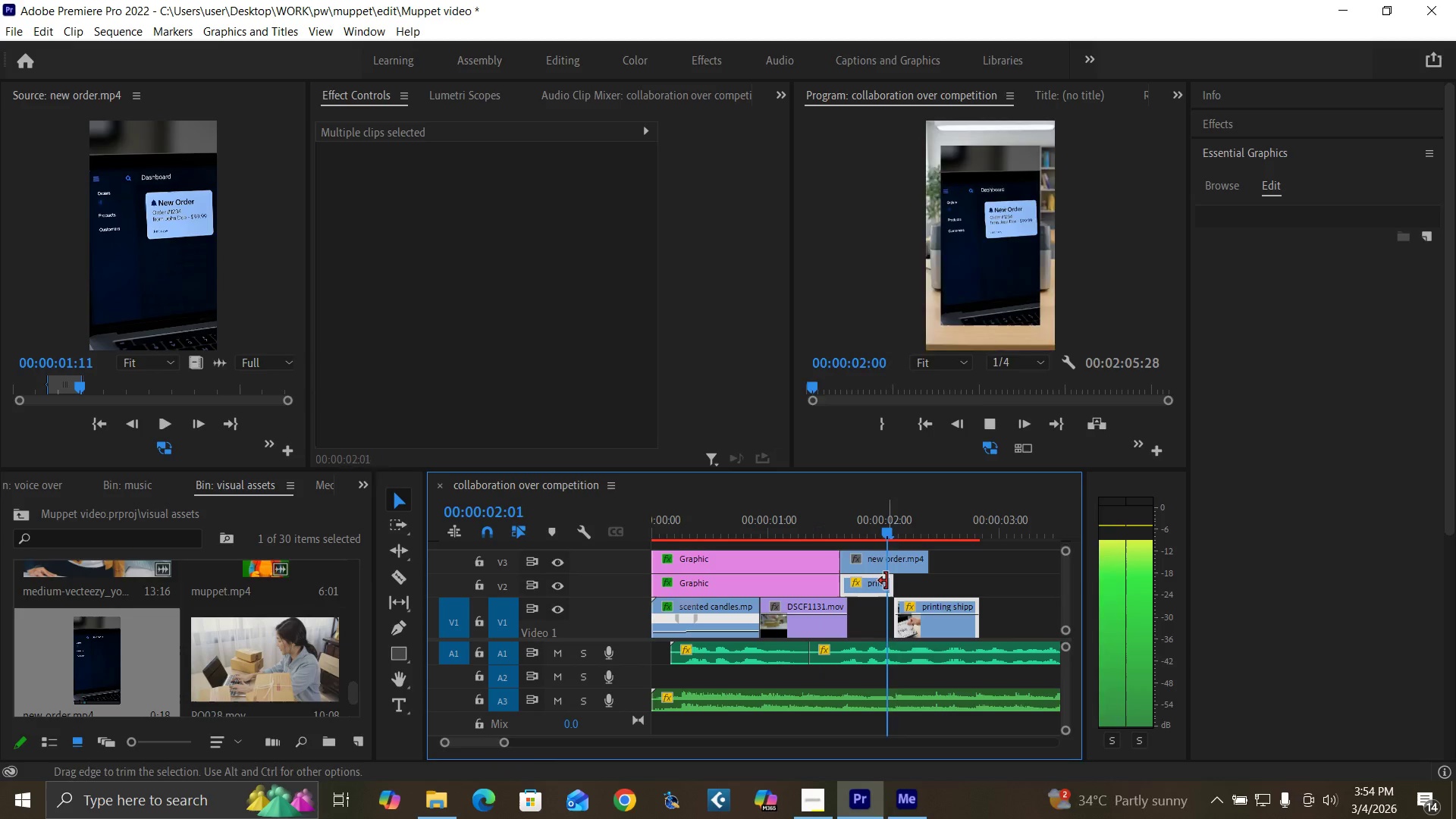 
key(Space)
 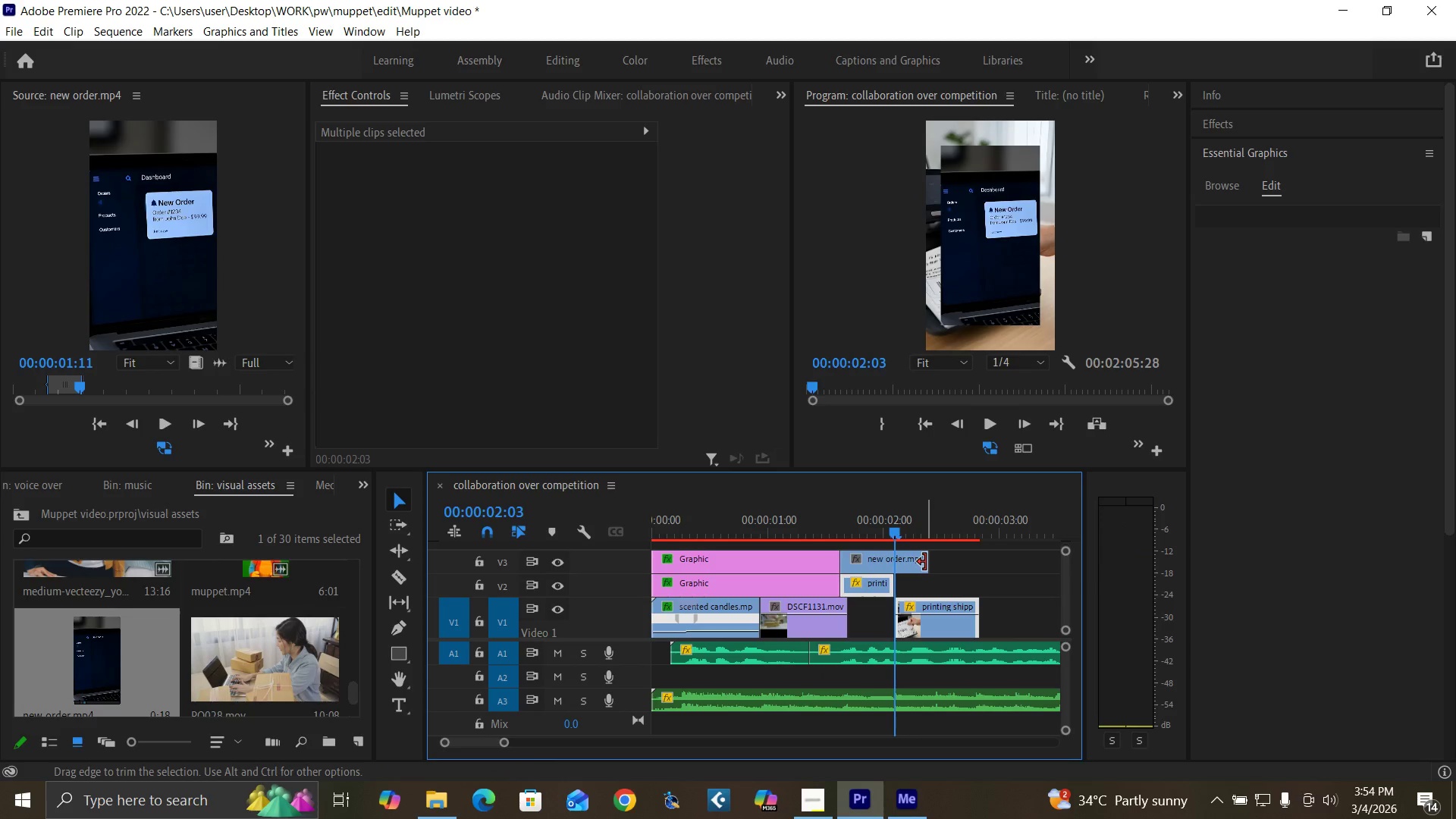 
left_click_drag(start_coordinate=[925, 562], to_coordinate=[894, 568])
 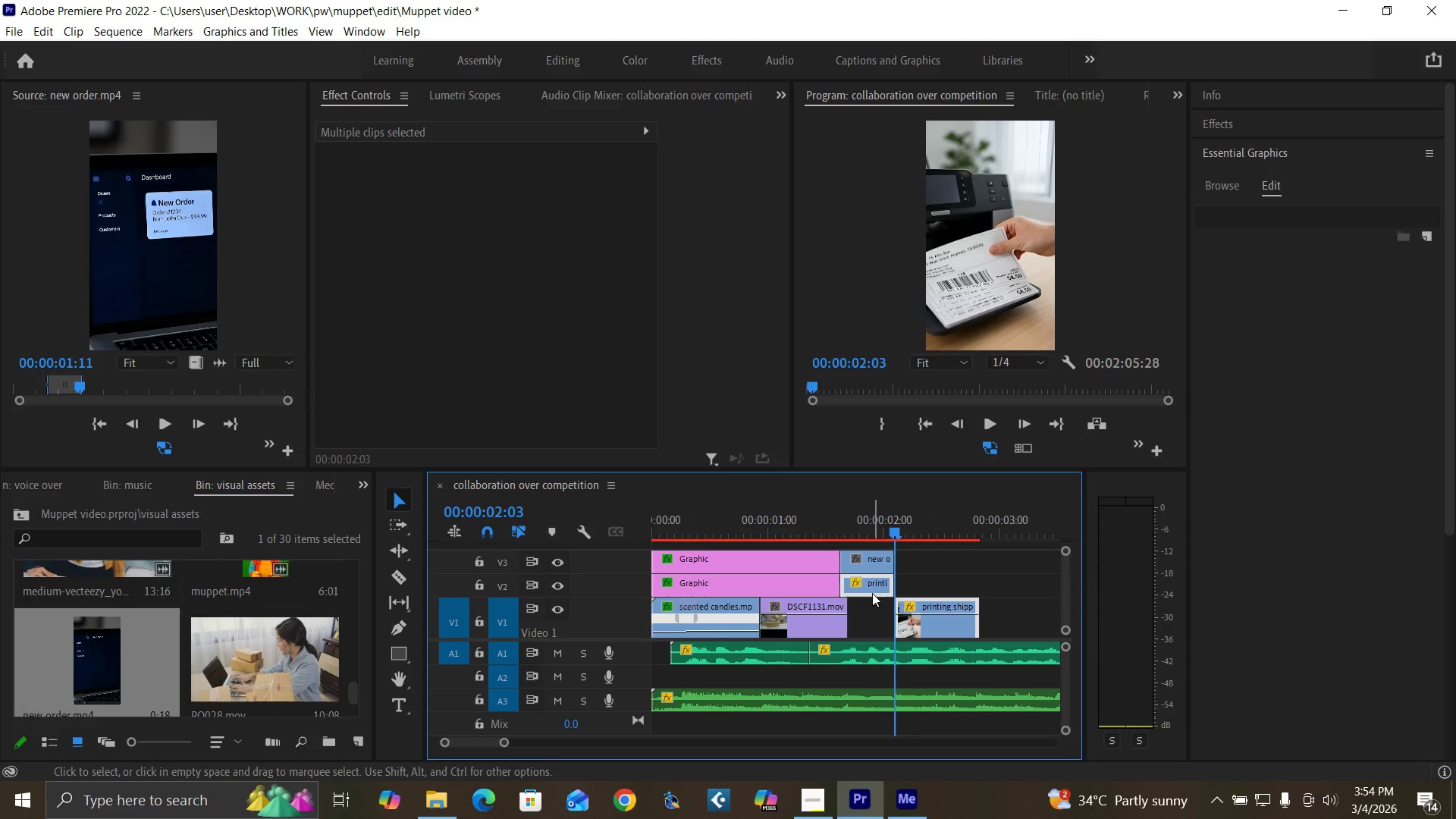 
left_click_drag(start_coordinate=[867, 586], to_coordinate=[912, 585])
 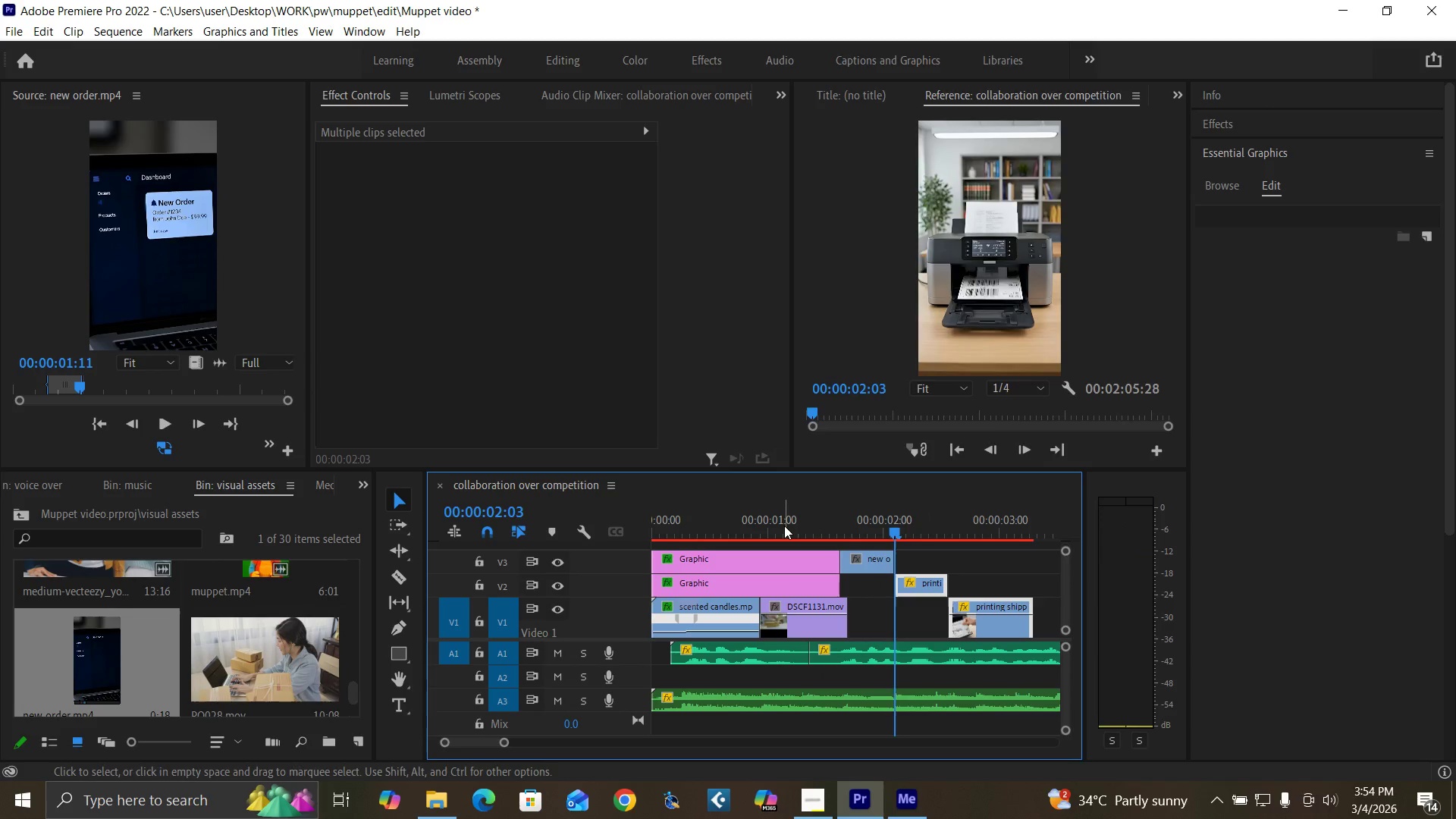 
left_click([784, 526])
 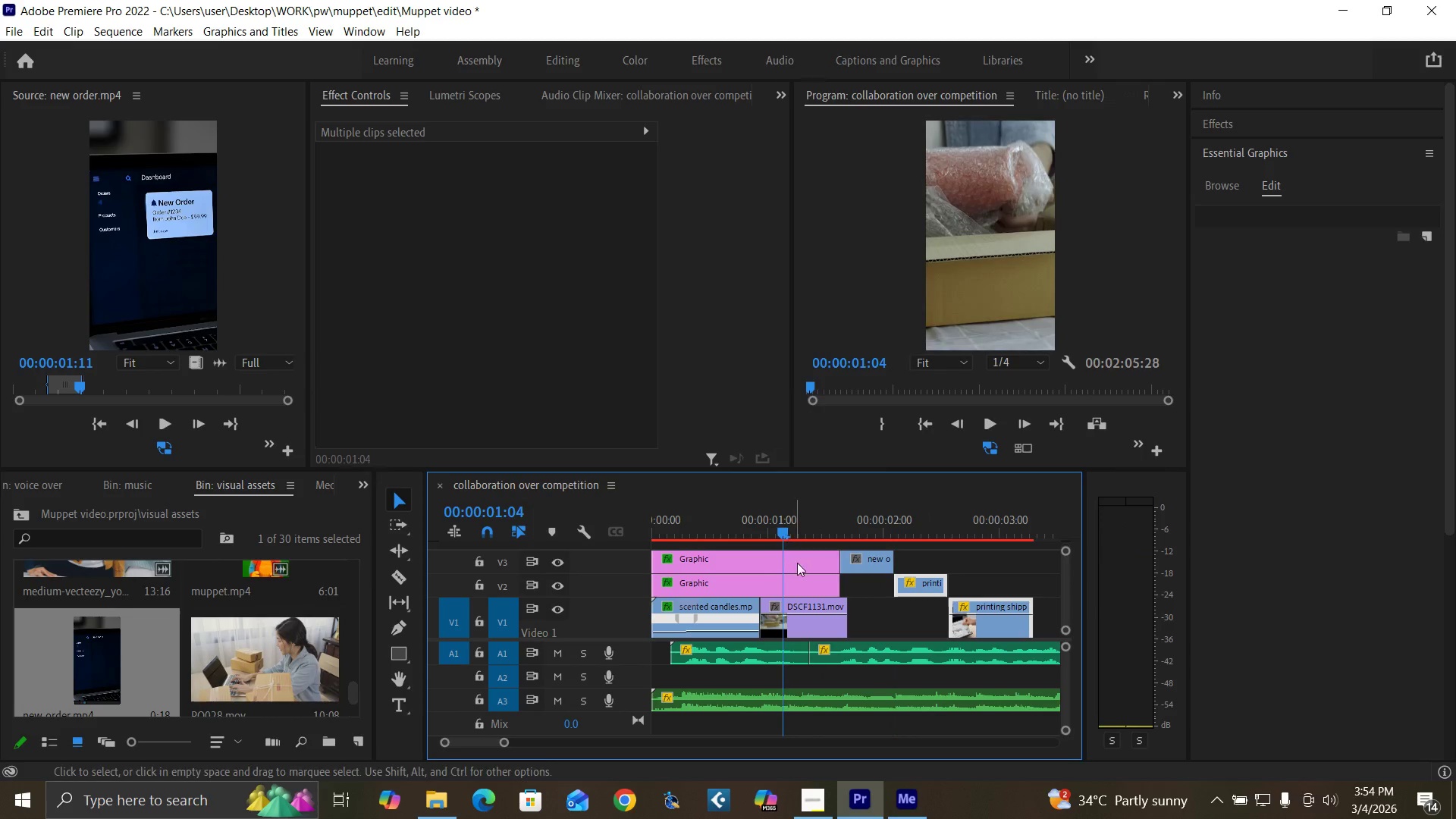 
key(Space)
 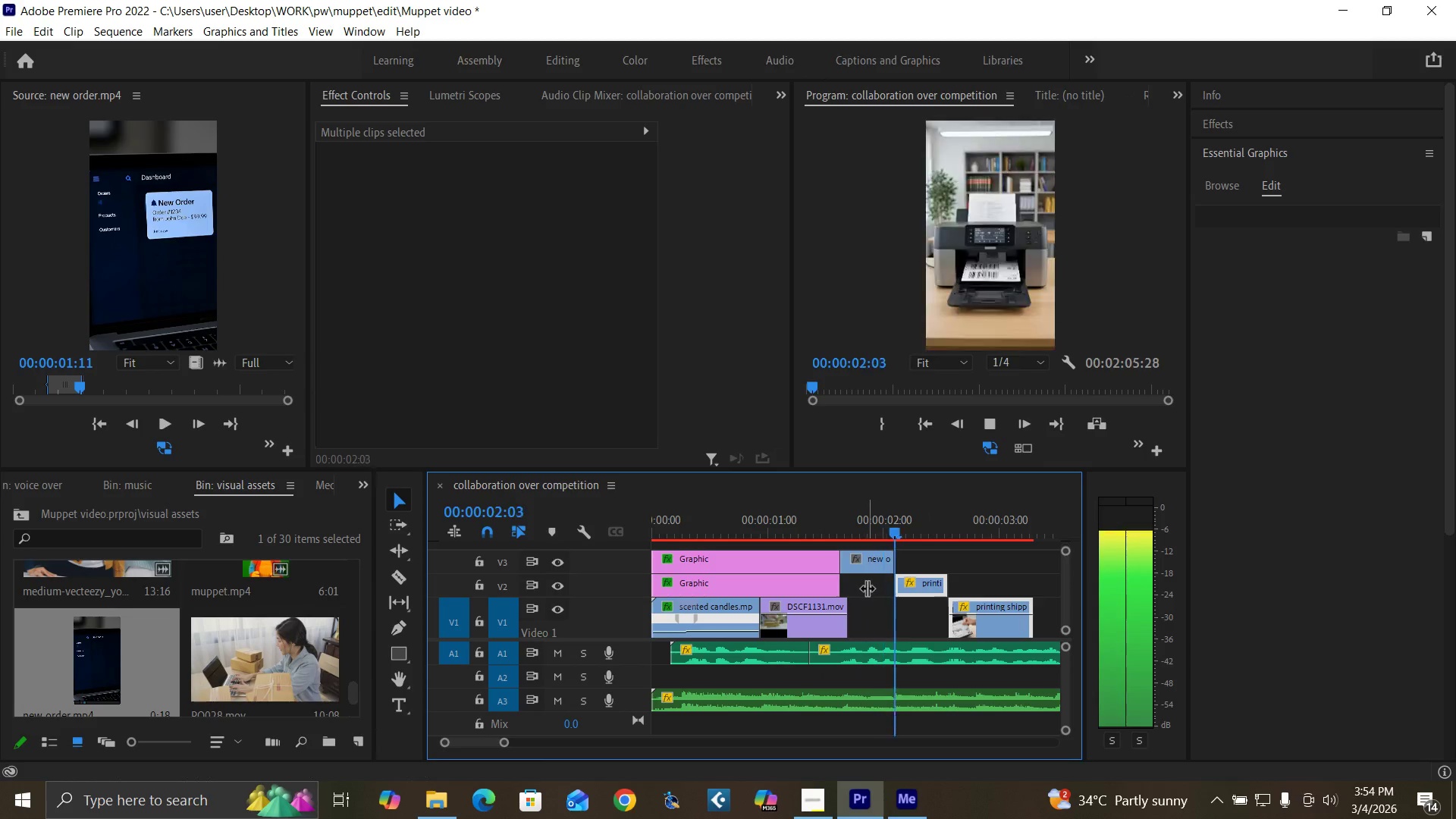 
key(Space)
 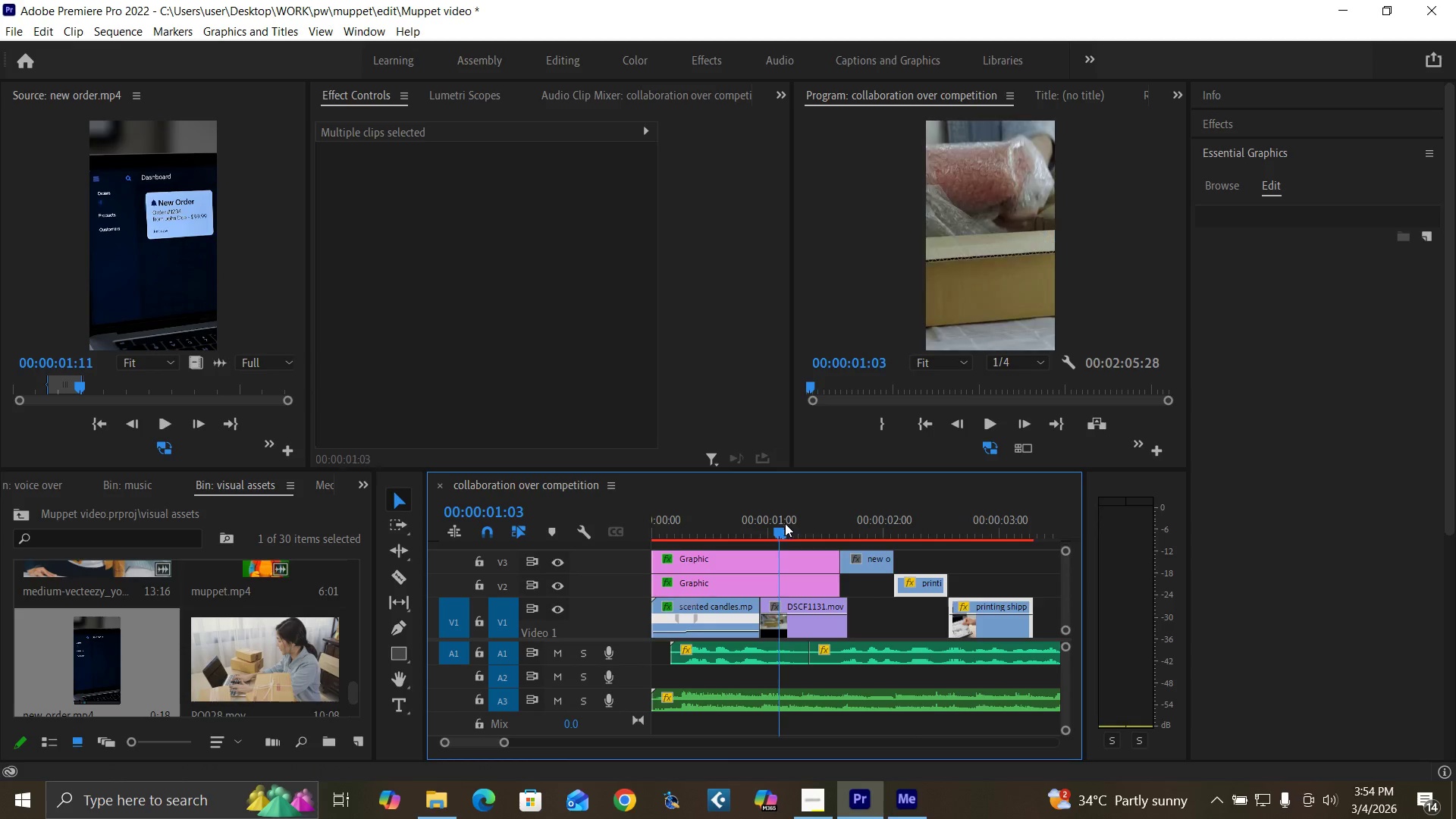 
key(Space)
 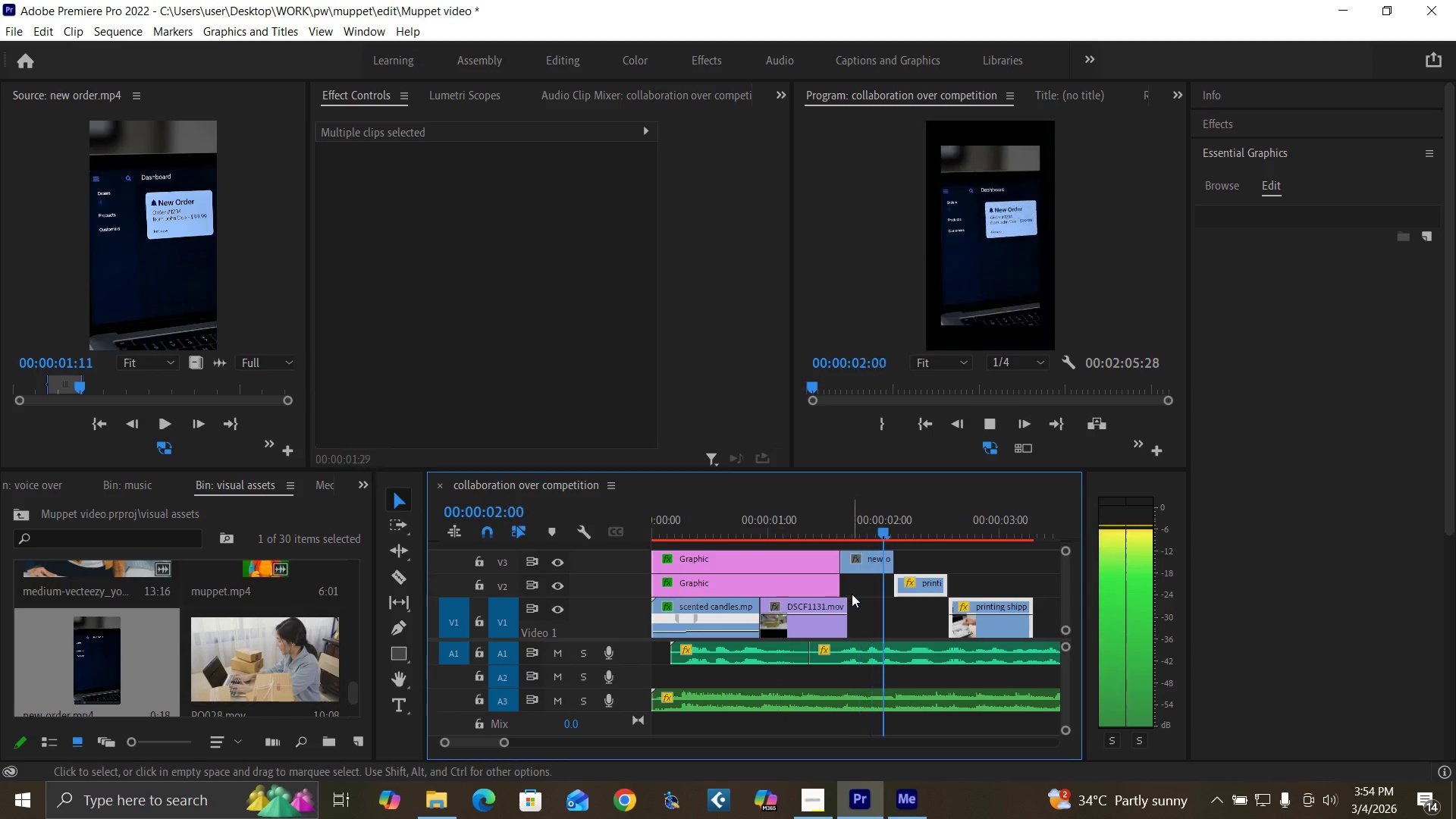 
key(Space)
 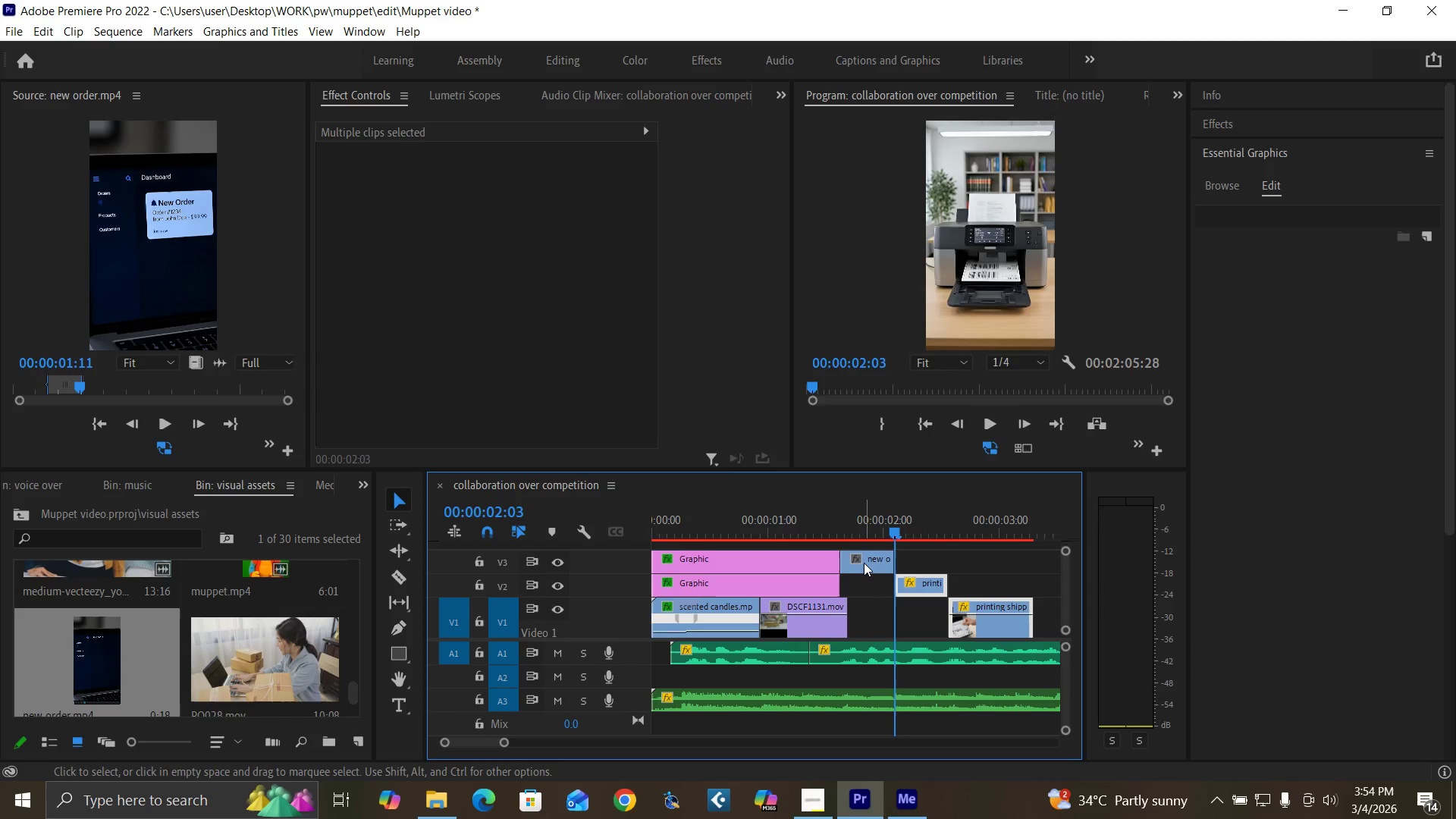 
left_click([864, 563])
 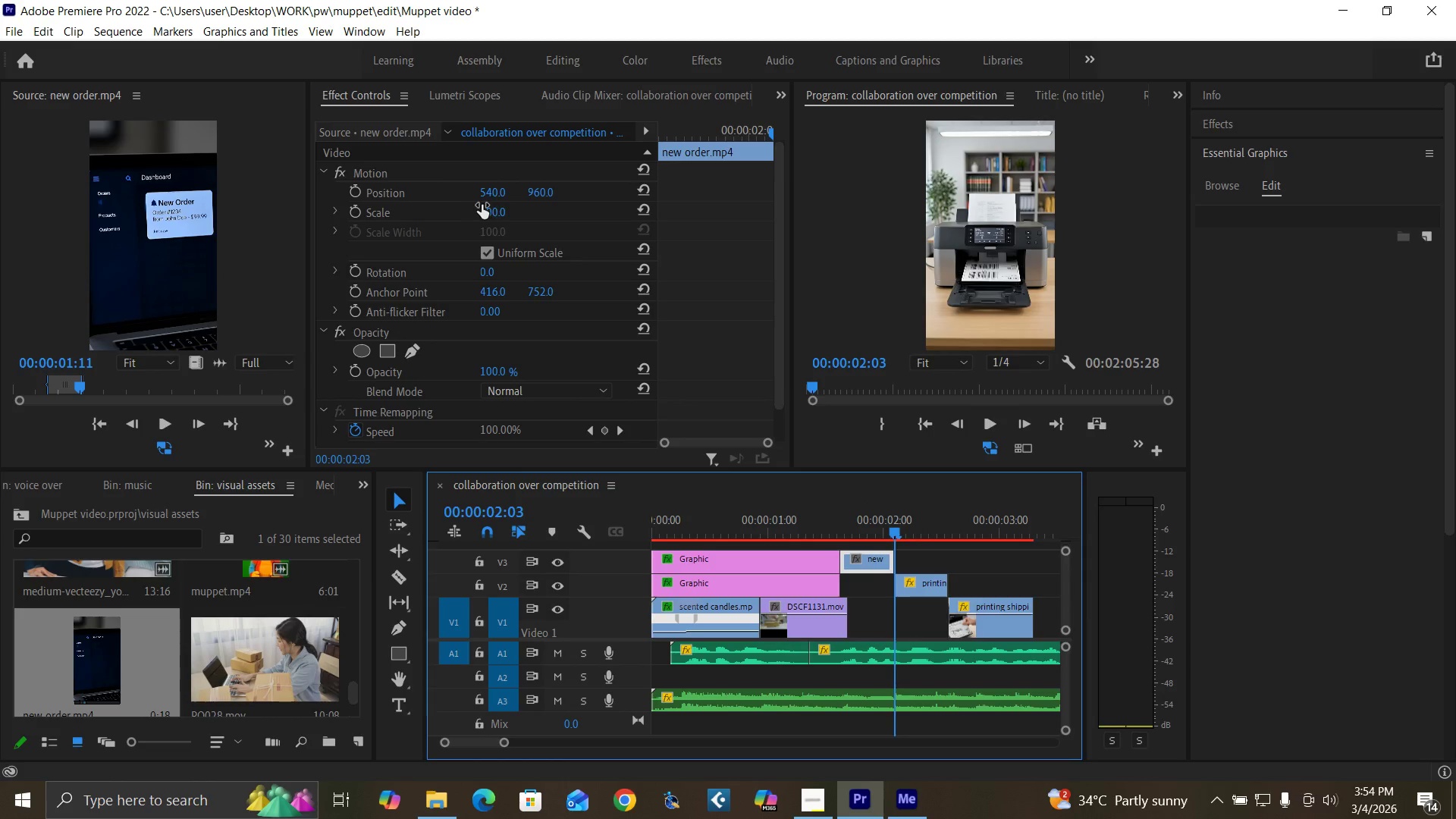 
left_click([486, 210])
 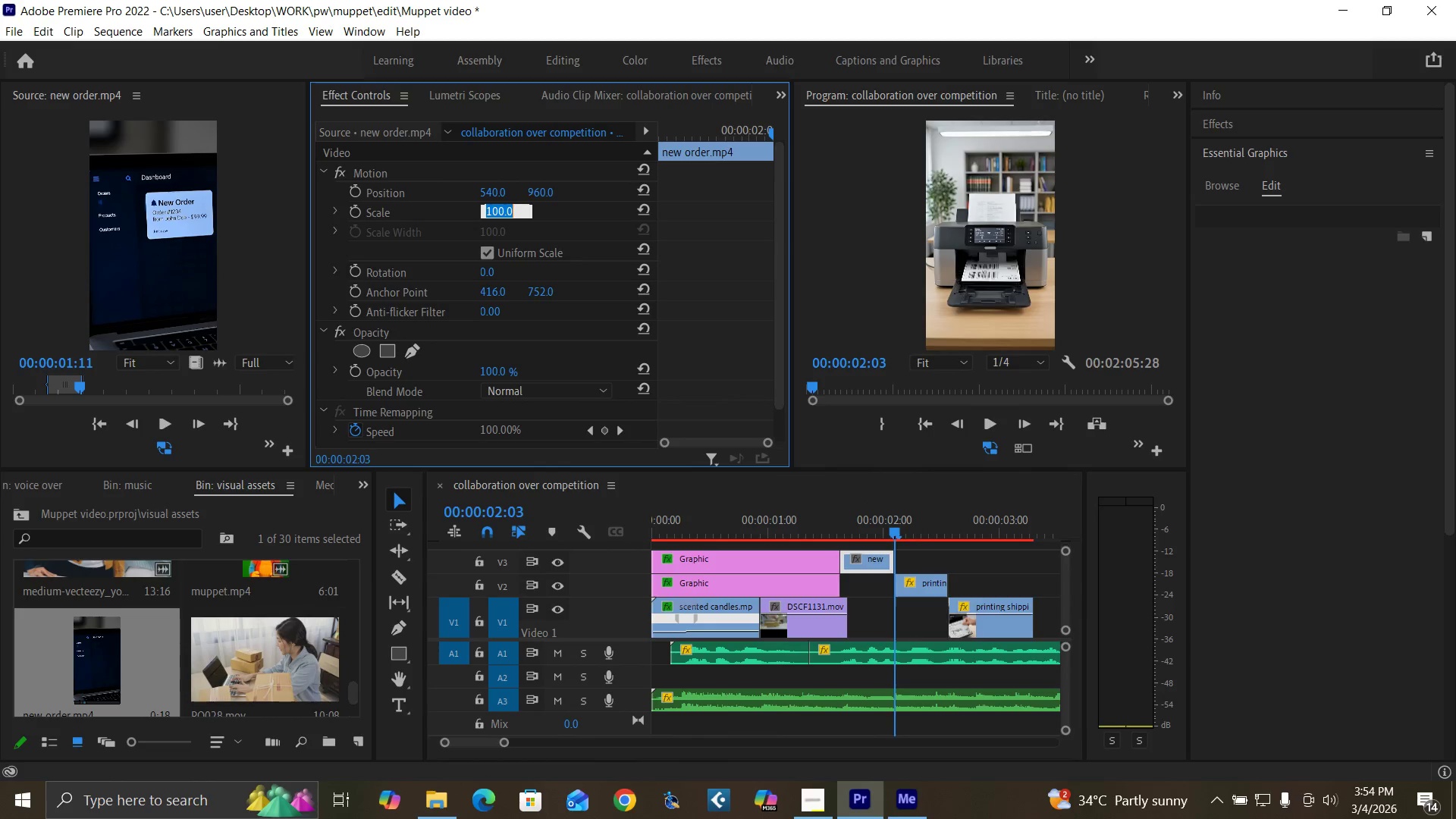 
type(131)
 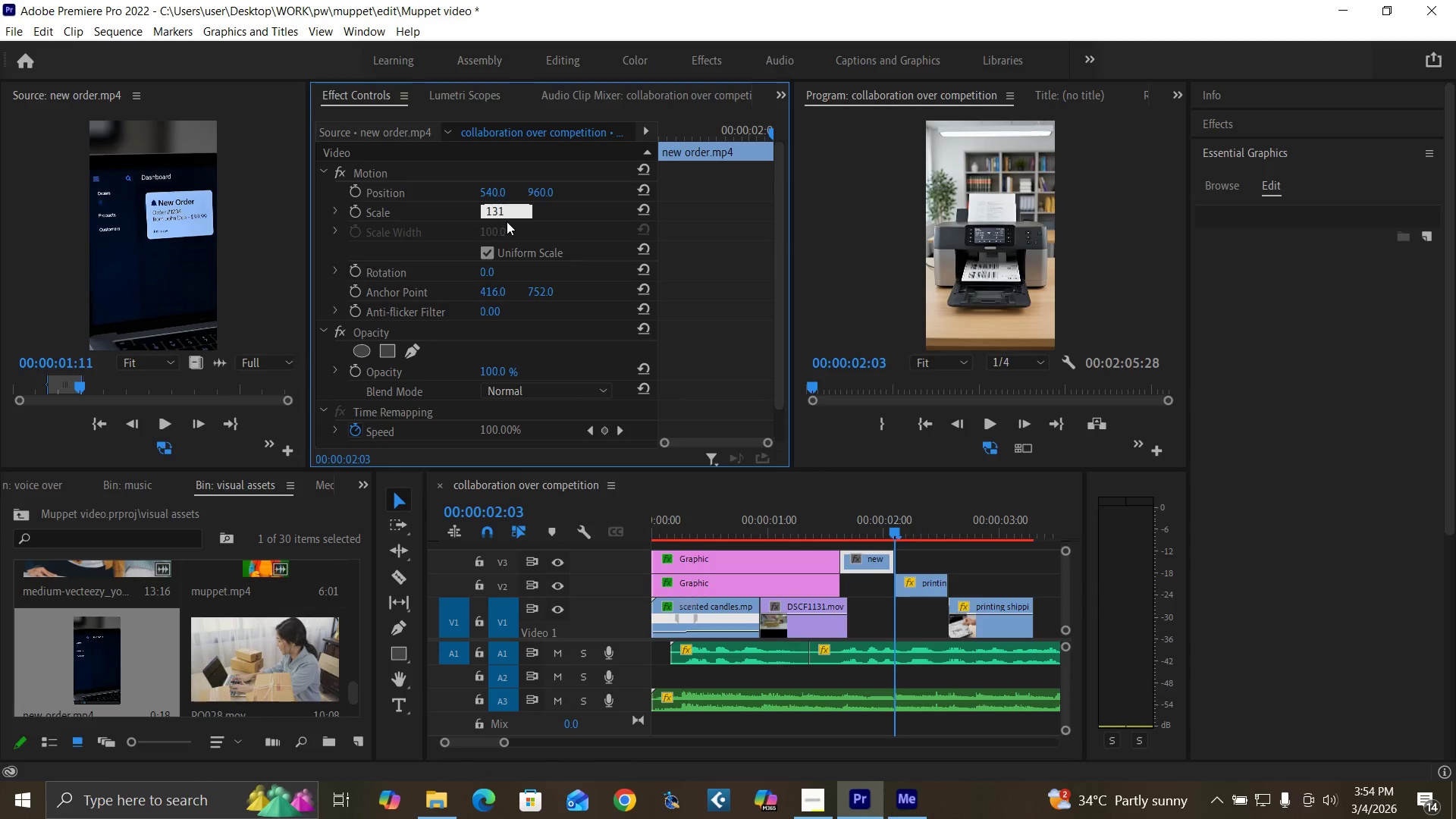 
key(Enter)
 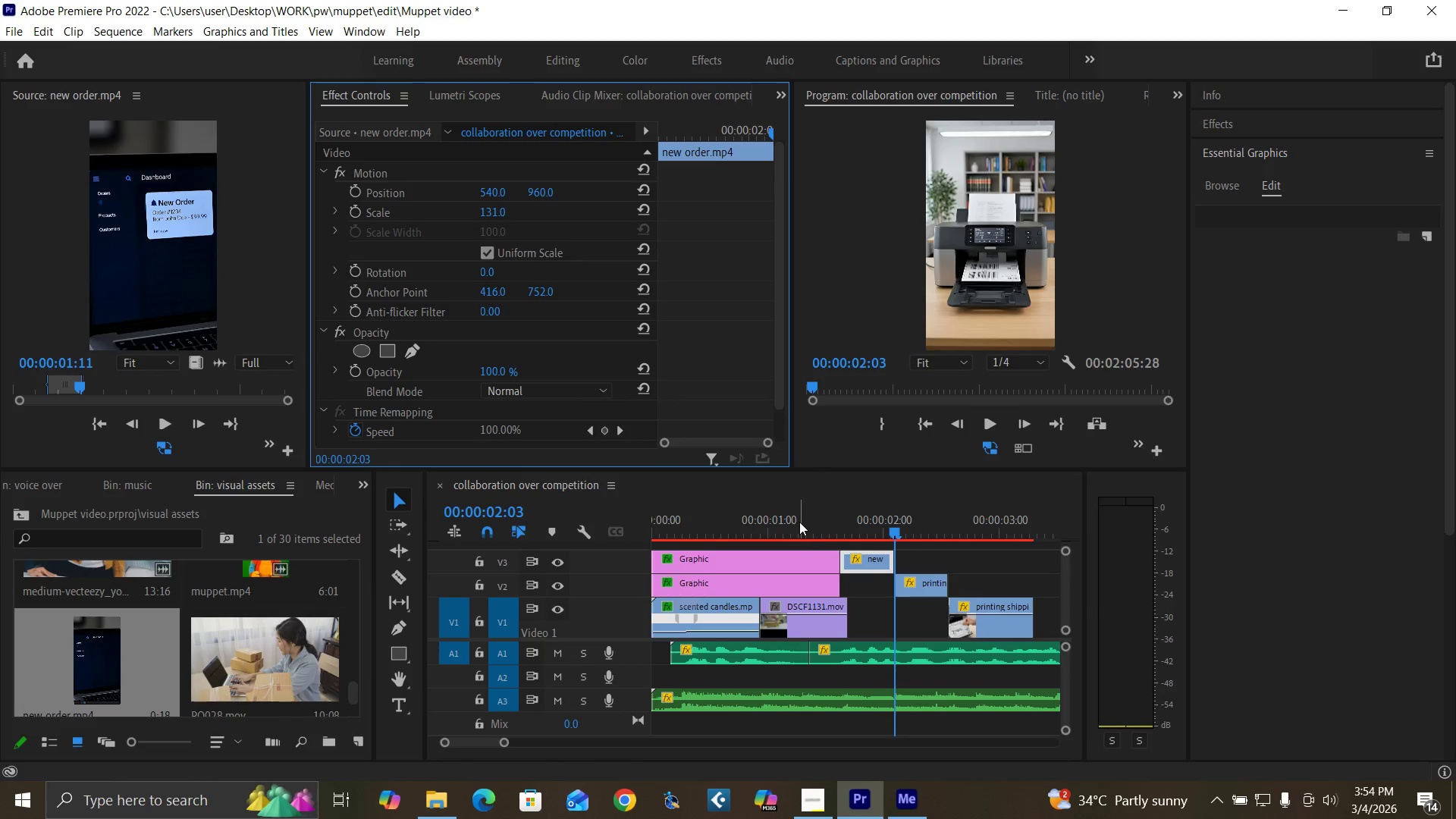 
left_click_drag(start_coordinate=[799, 522], to_coordinate=[800, 526])
 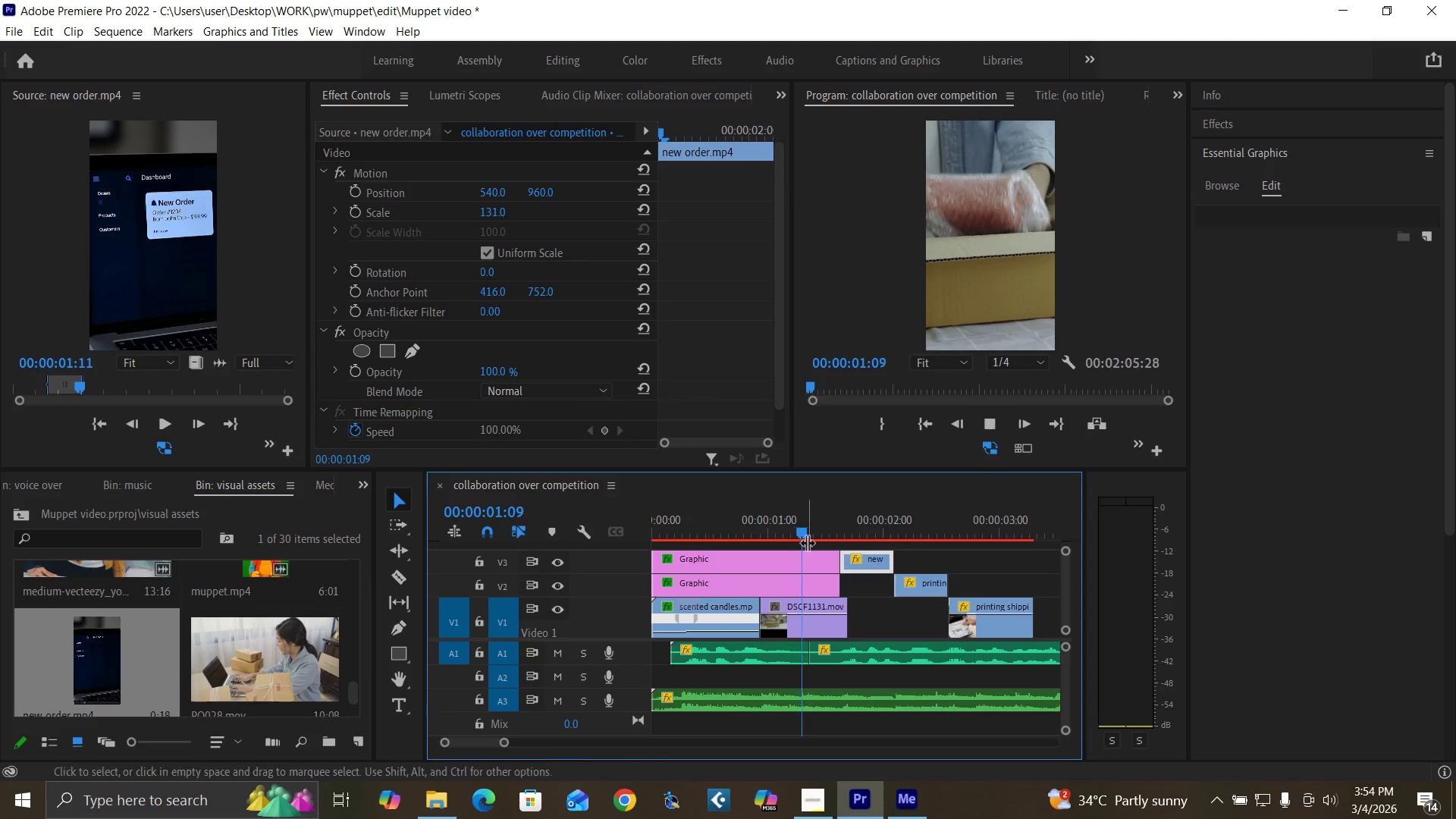 
key(Space)
 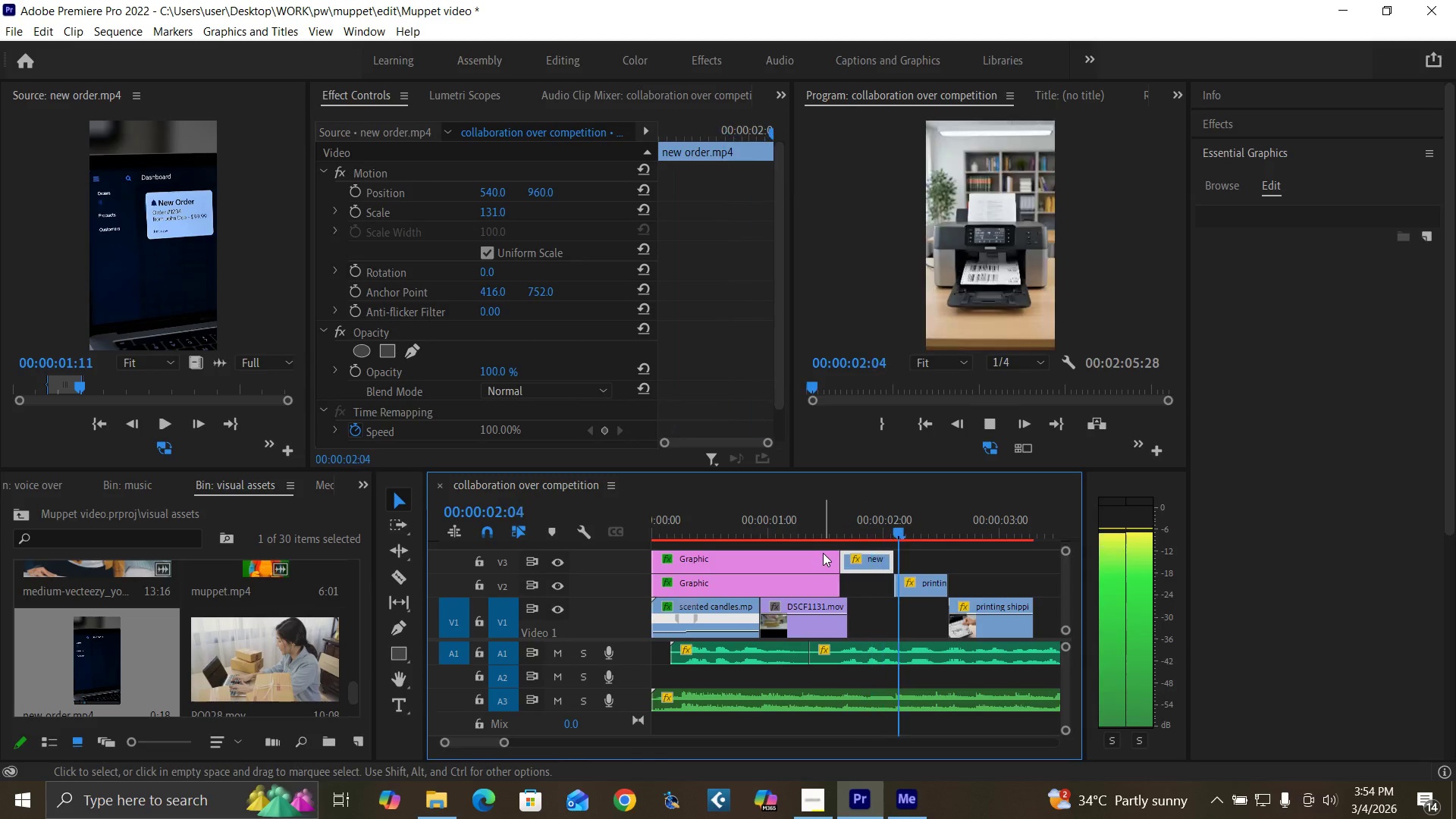 
key(Space)
 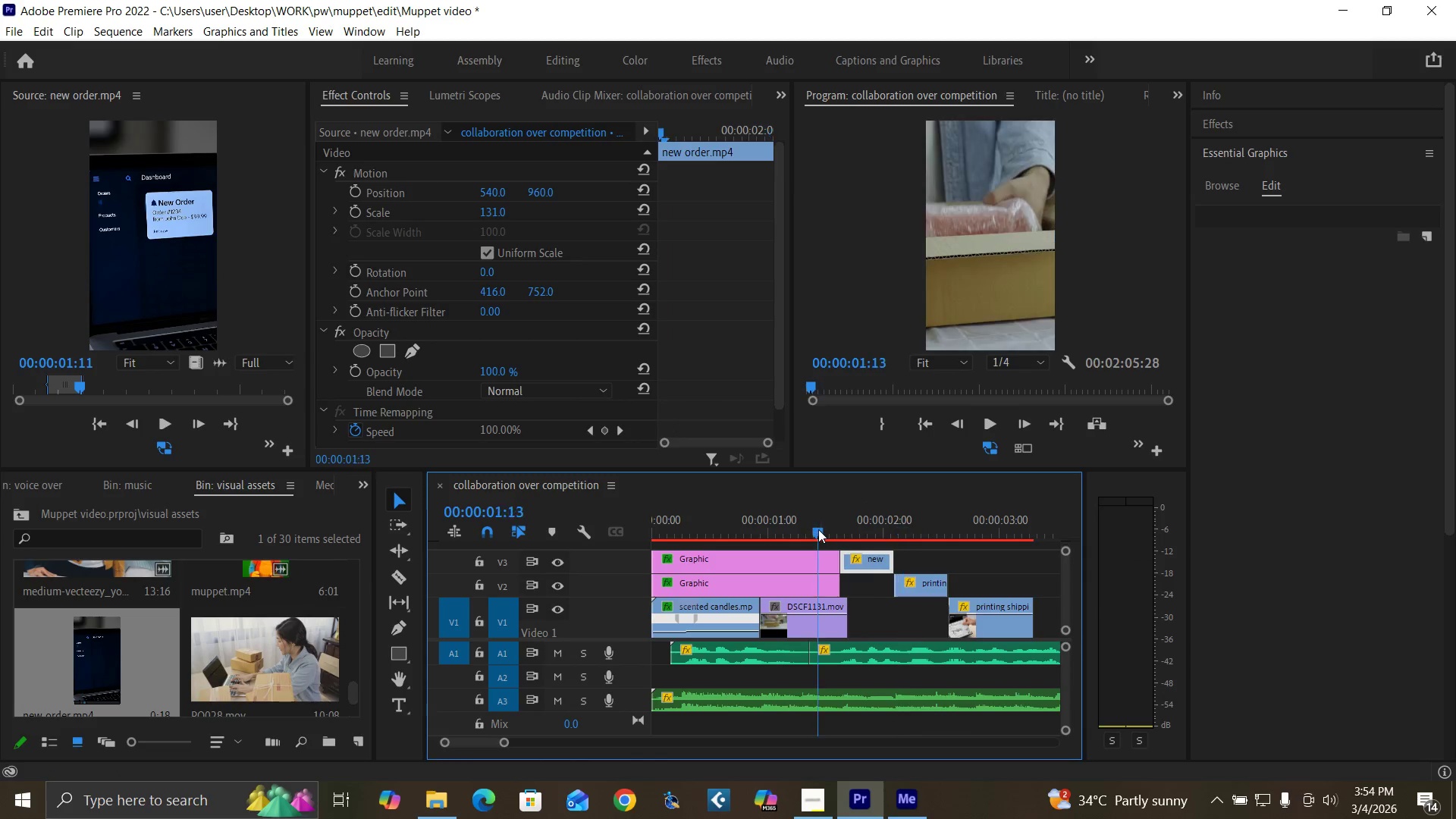 
key(Space)
 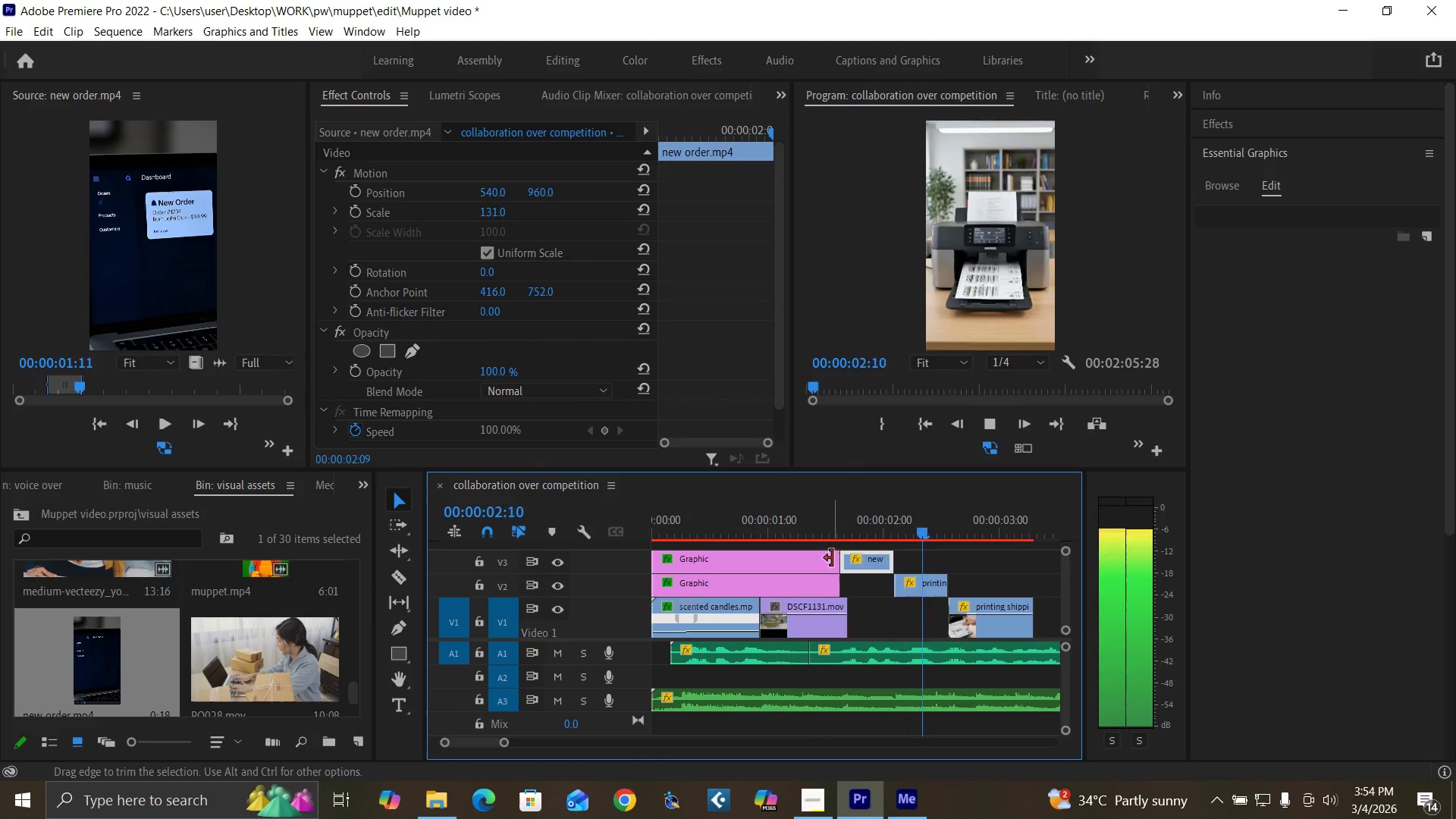 
key(Space)
 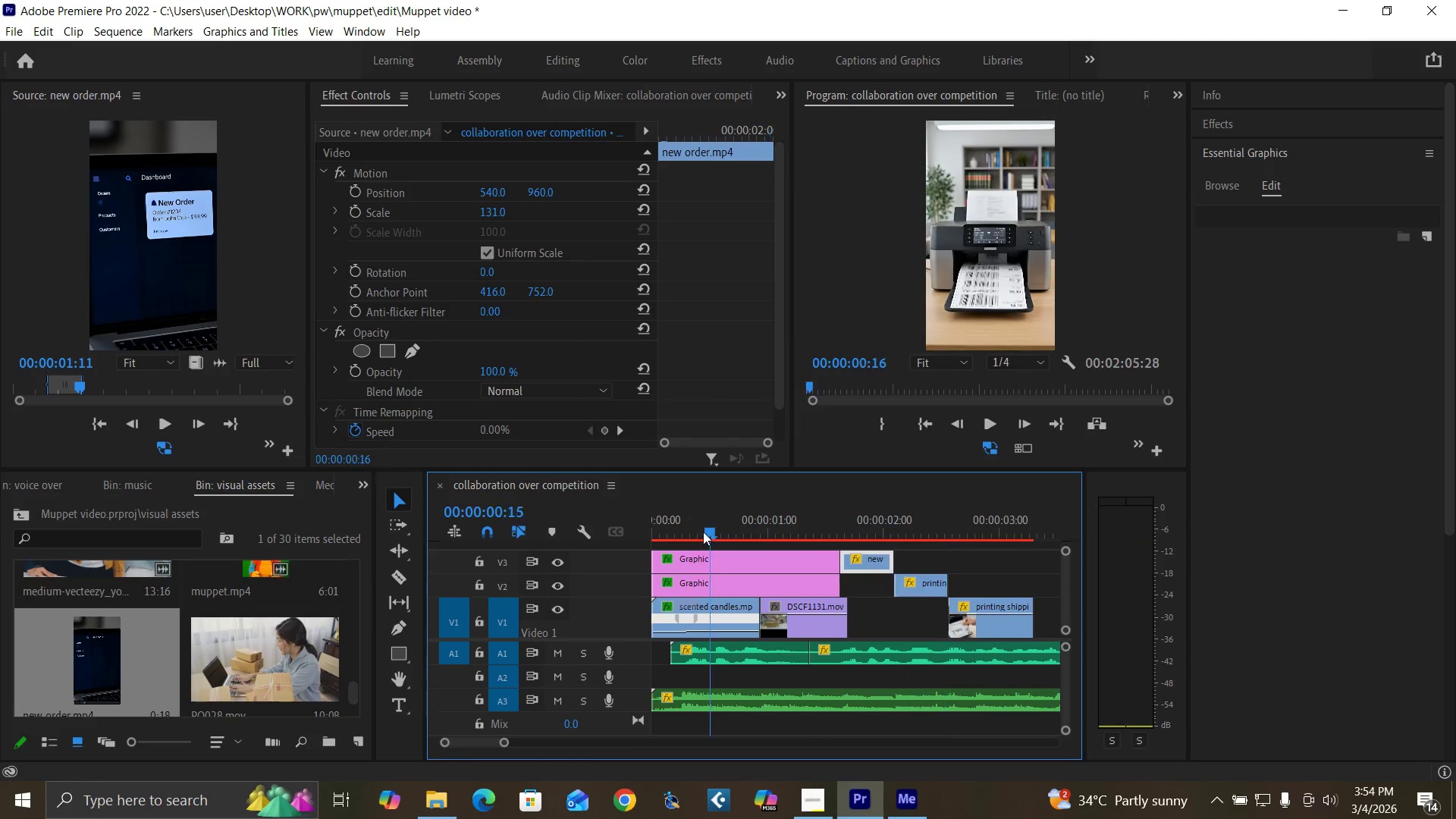 
left_click_drag(start_coordinate=[714, 529], to_coordinate=[594, 569])
 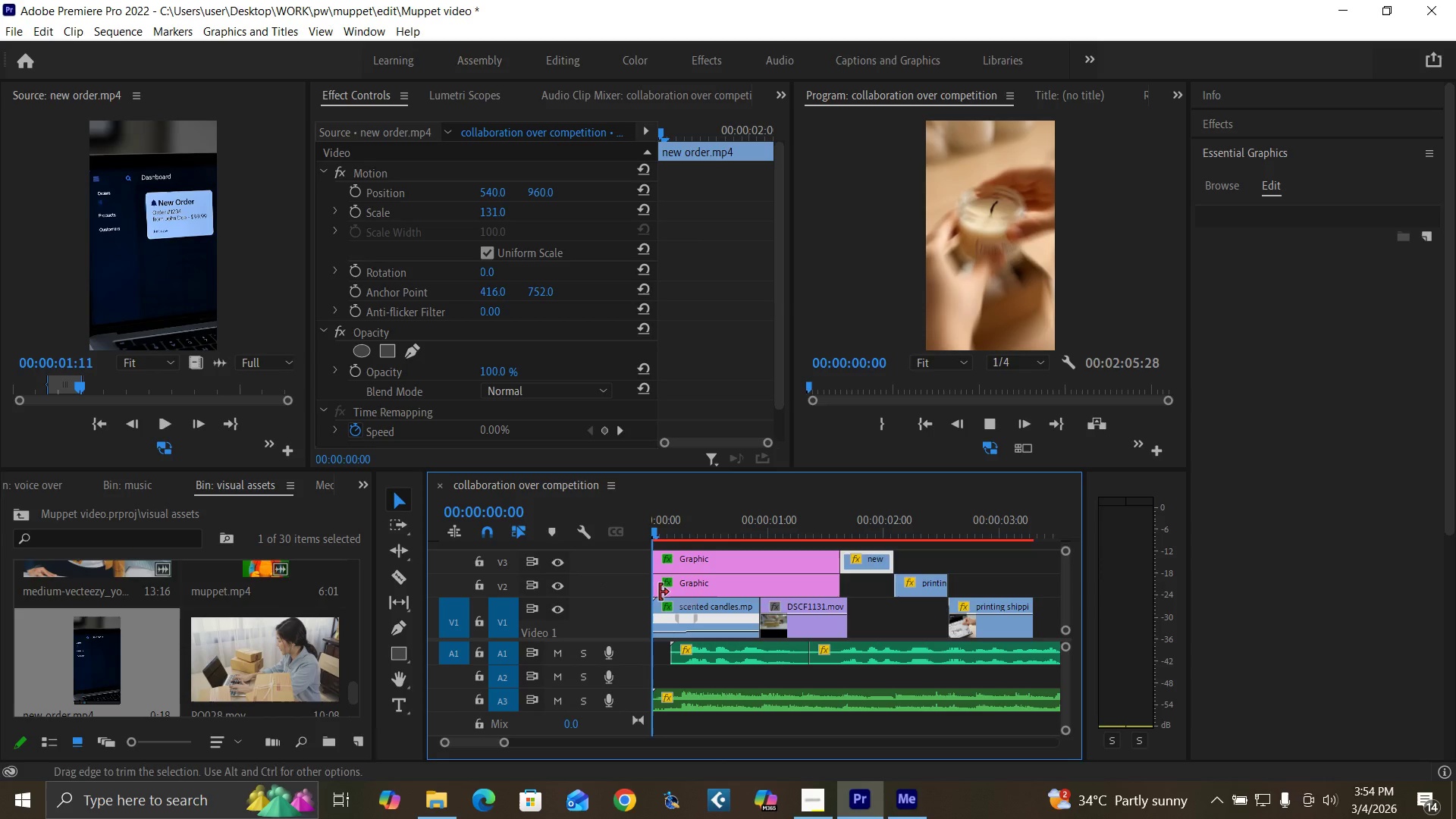 
key(Space)
 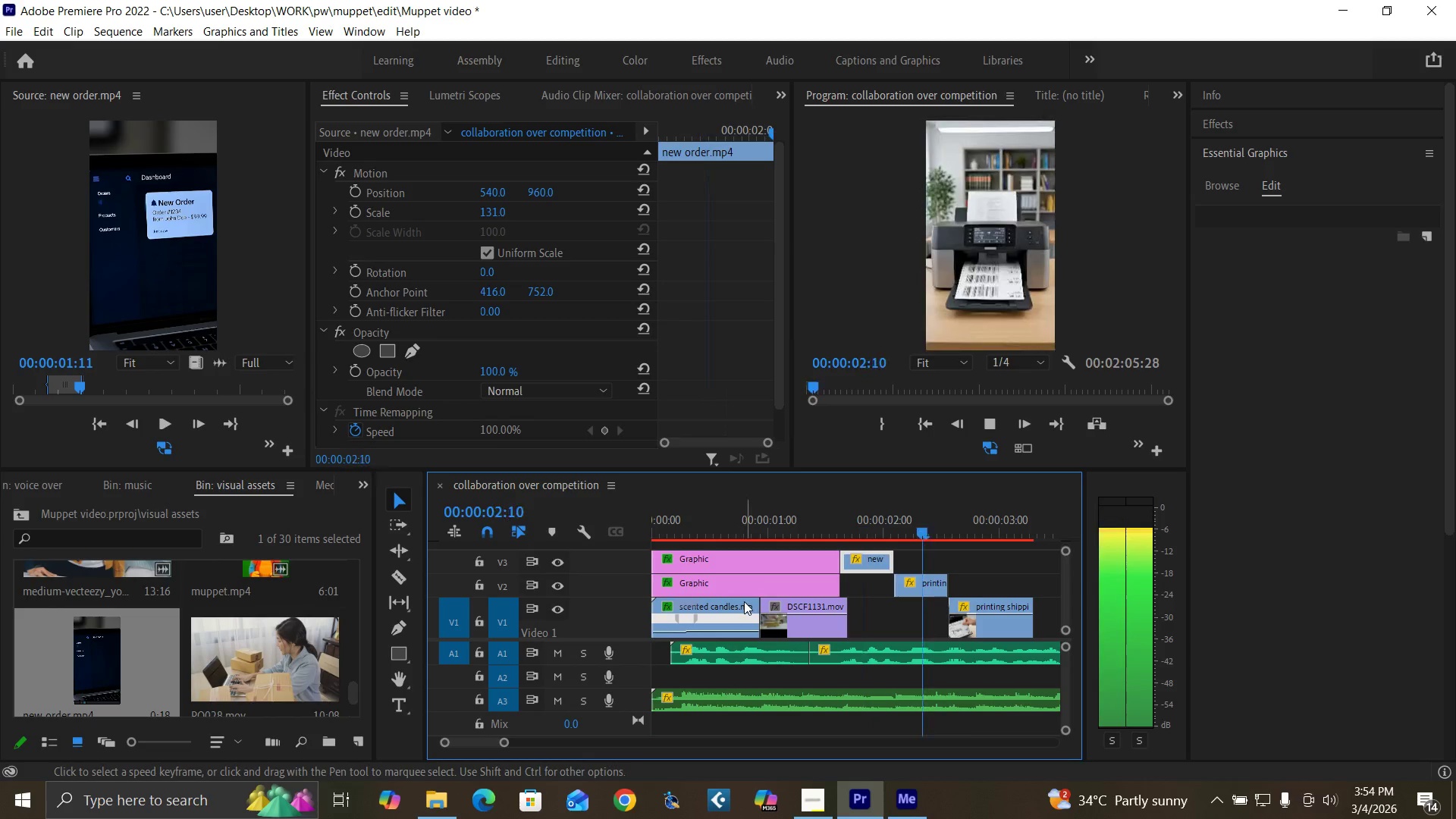 
key(Space)
 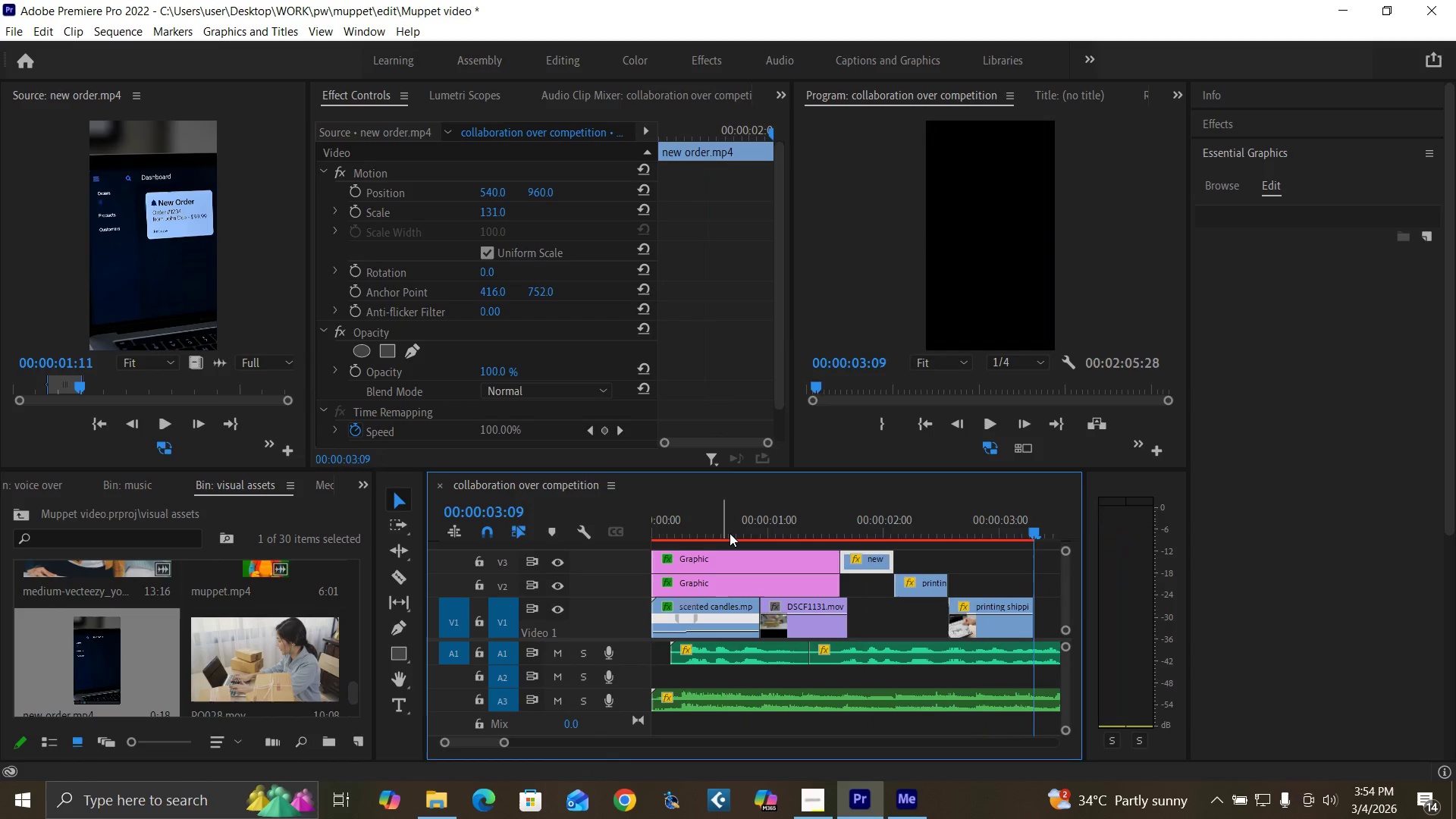 
left_click([731, 533])
 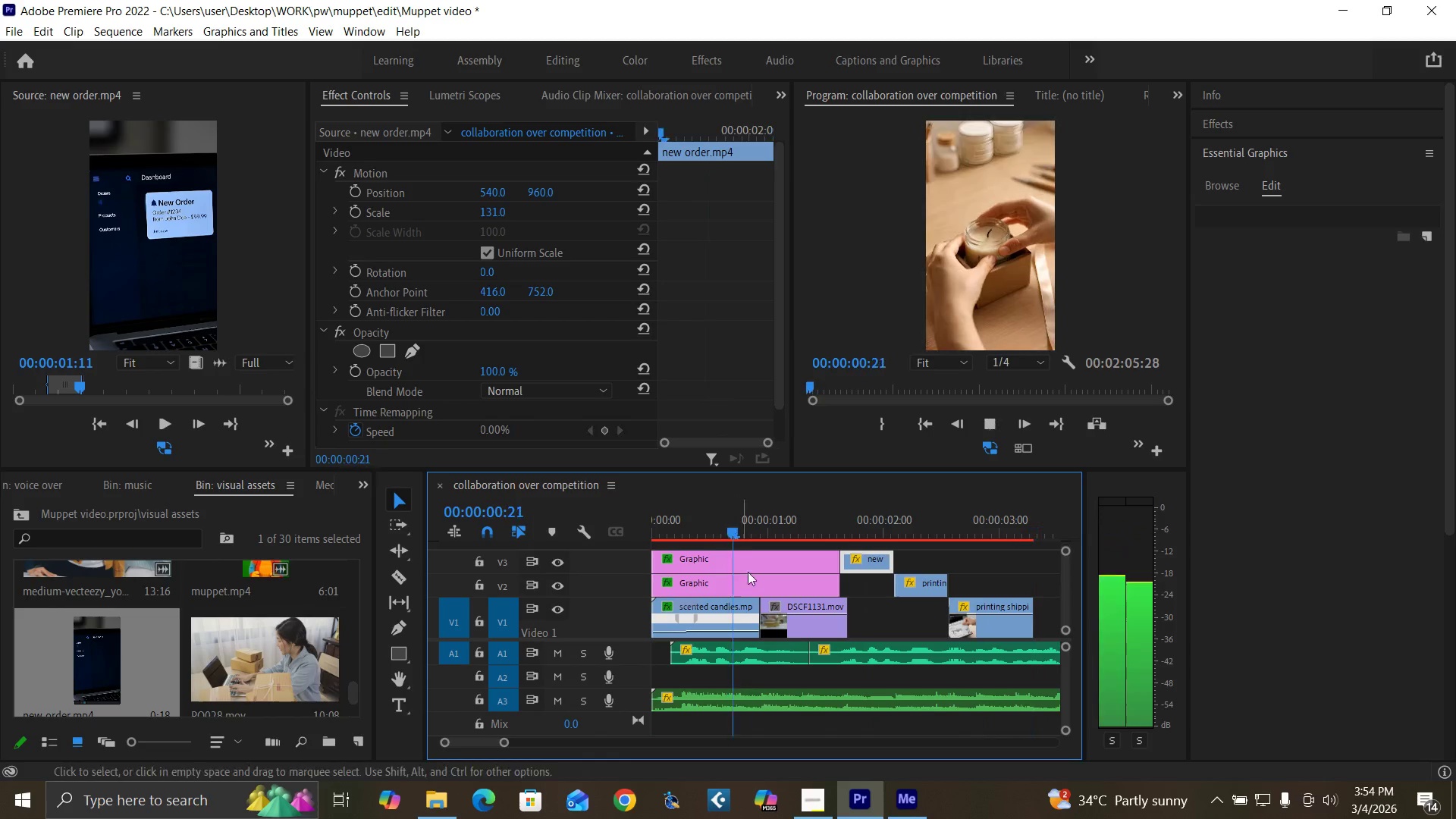 
key(Space)
 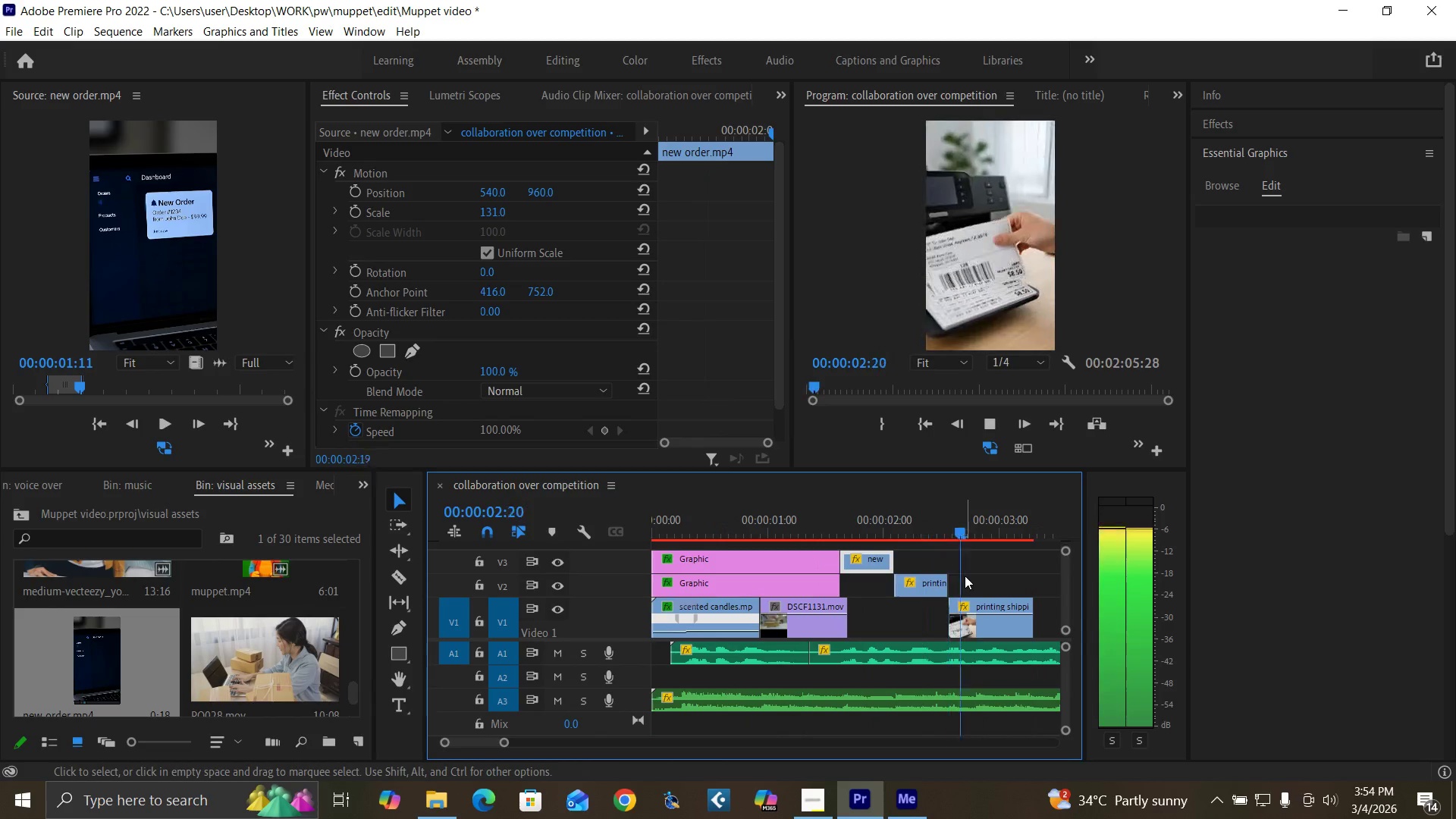 
key(Space)
 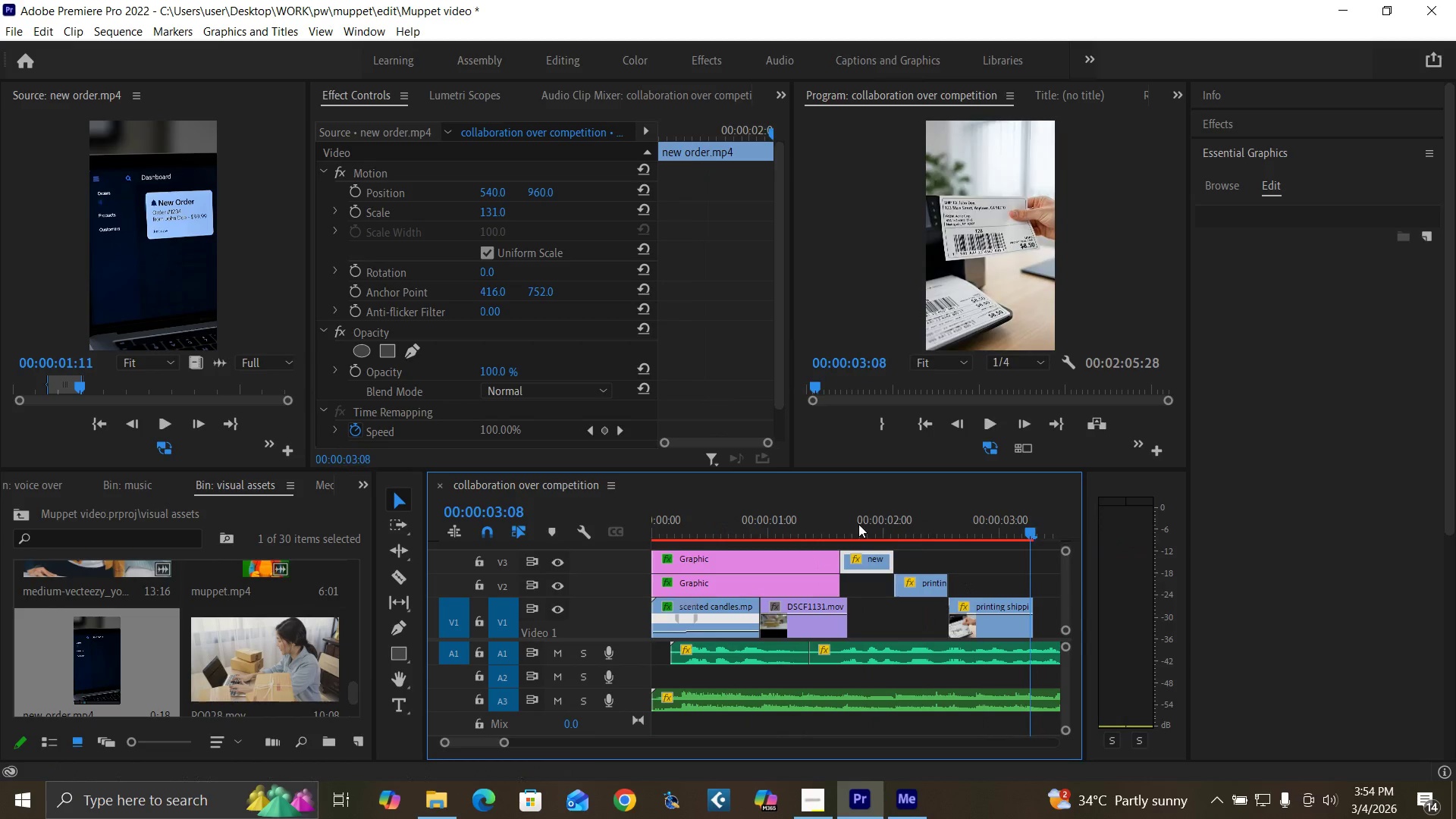 
left_click([856, 524])
 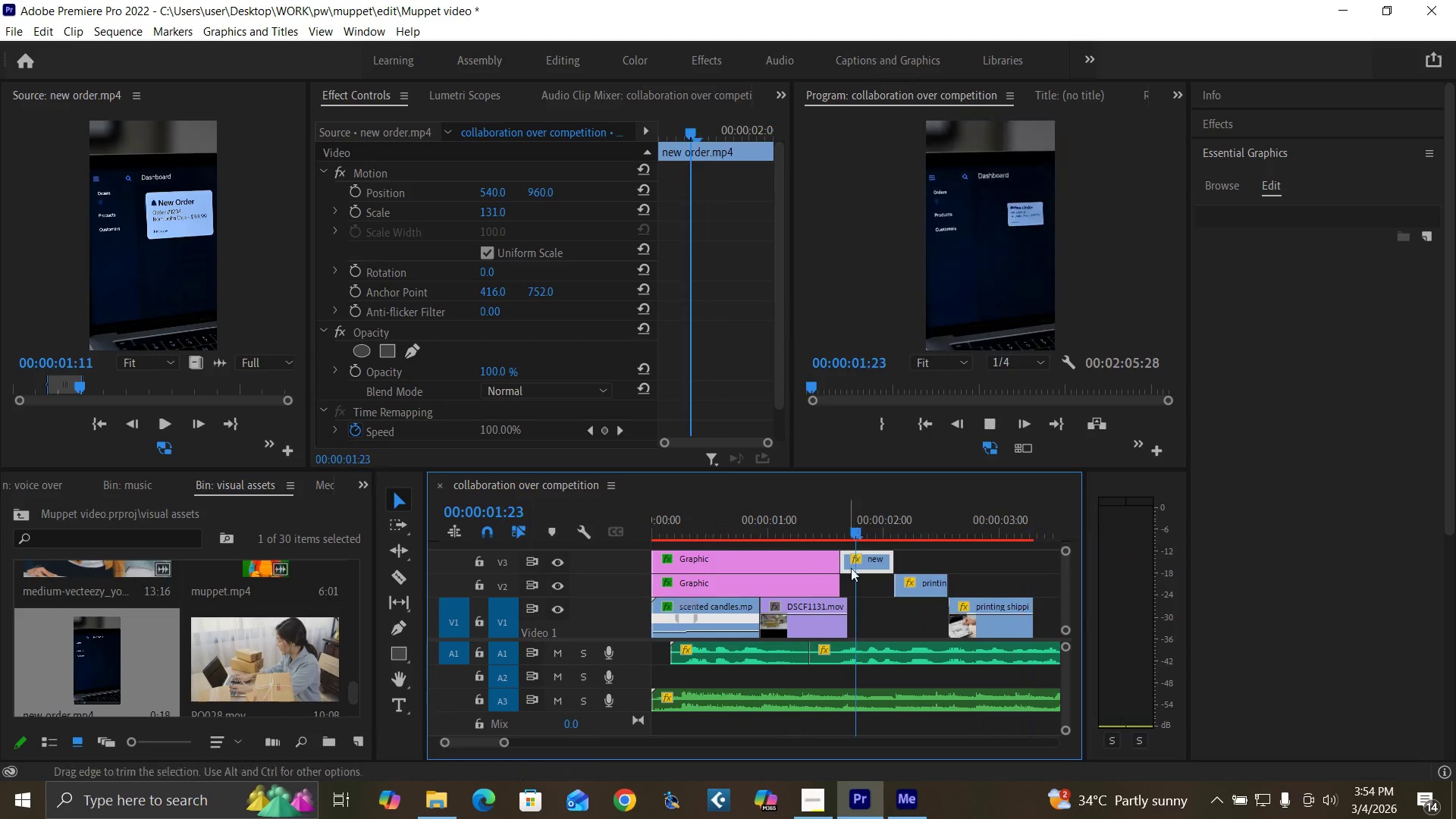 
key(Space)
 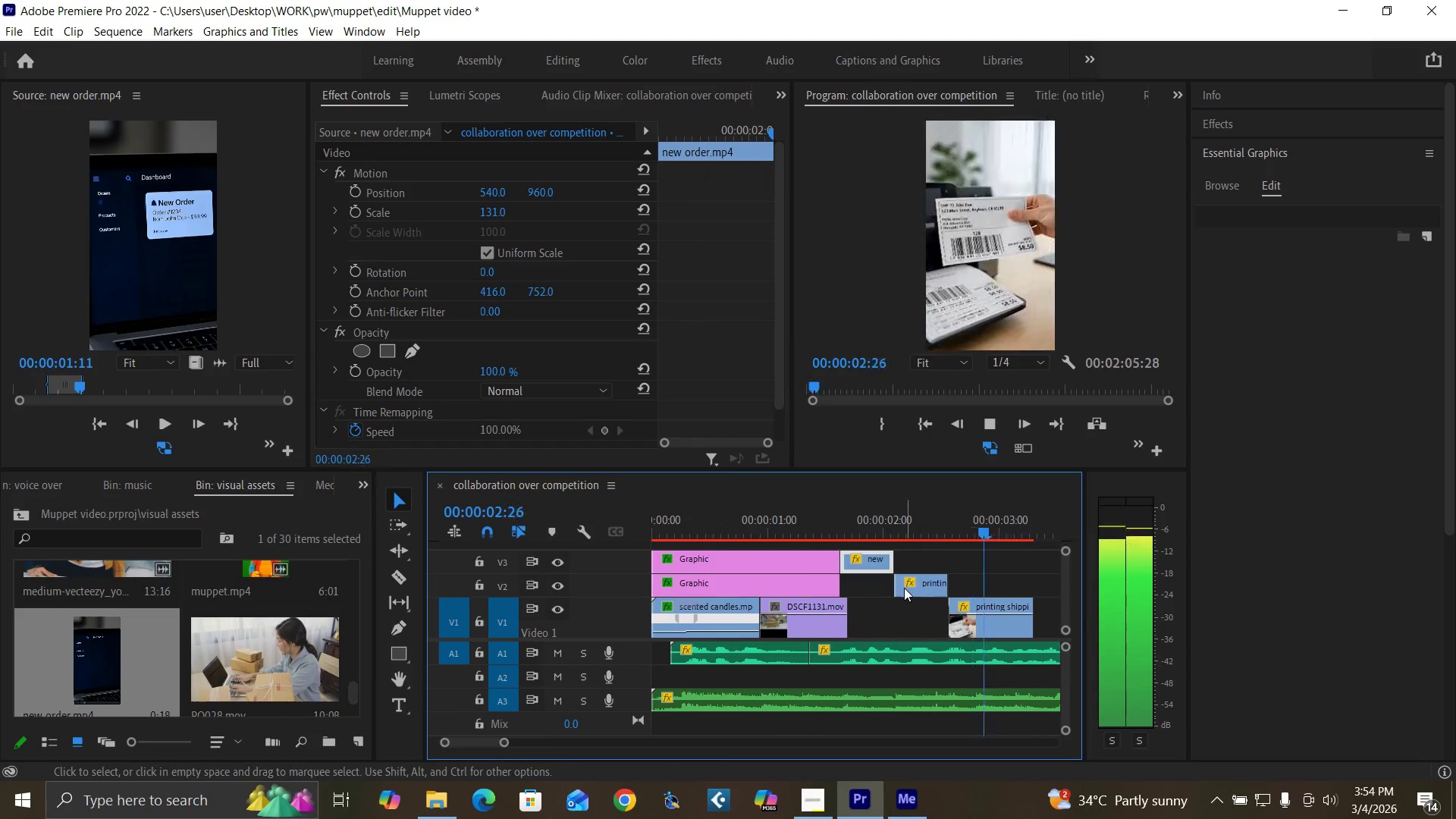 
key(Space)
 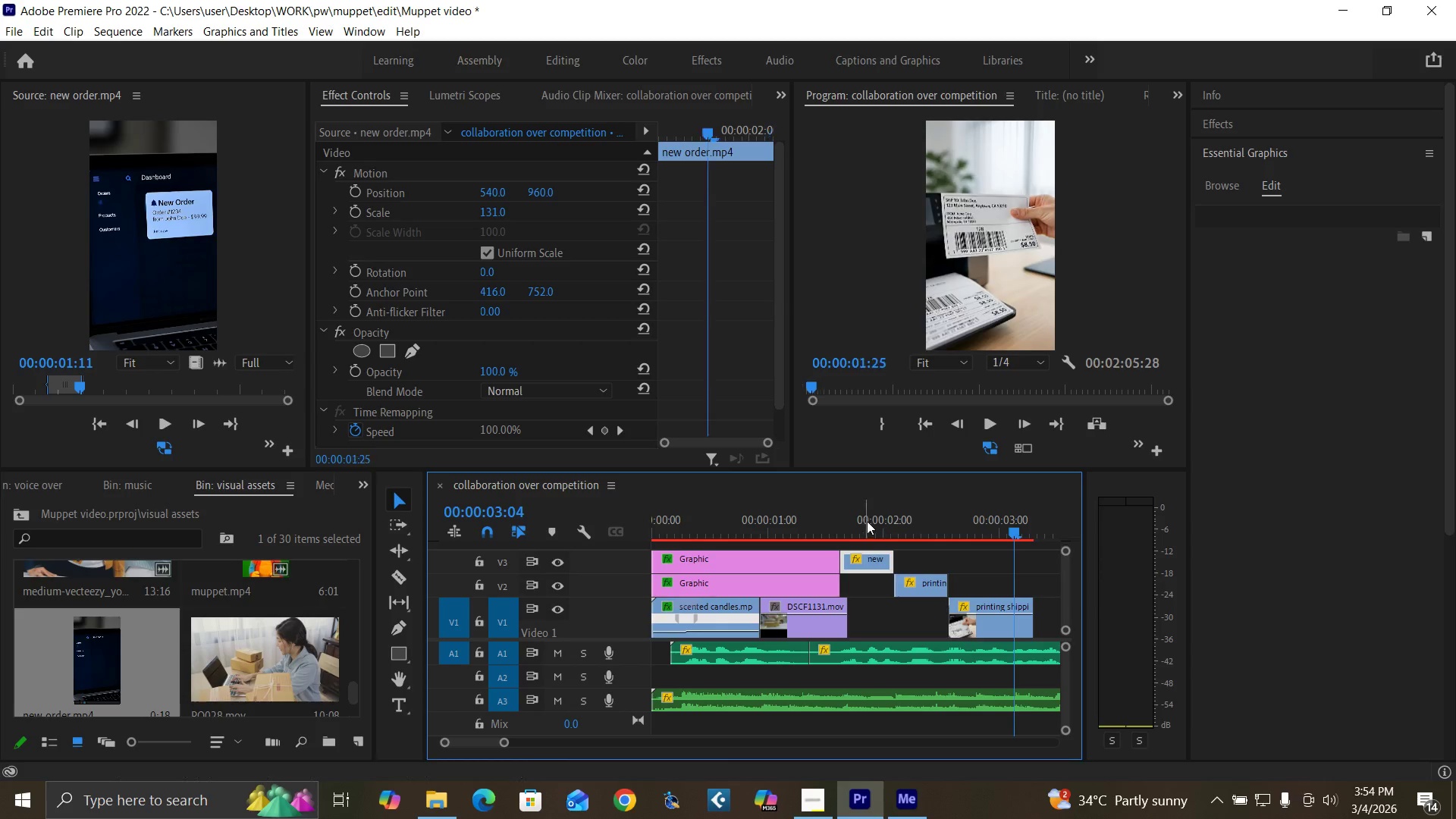 
left_click([867, 521])
 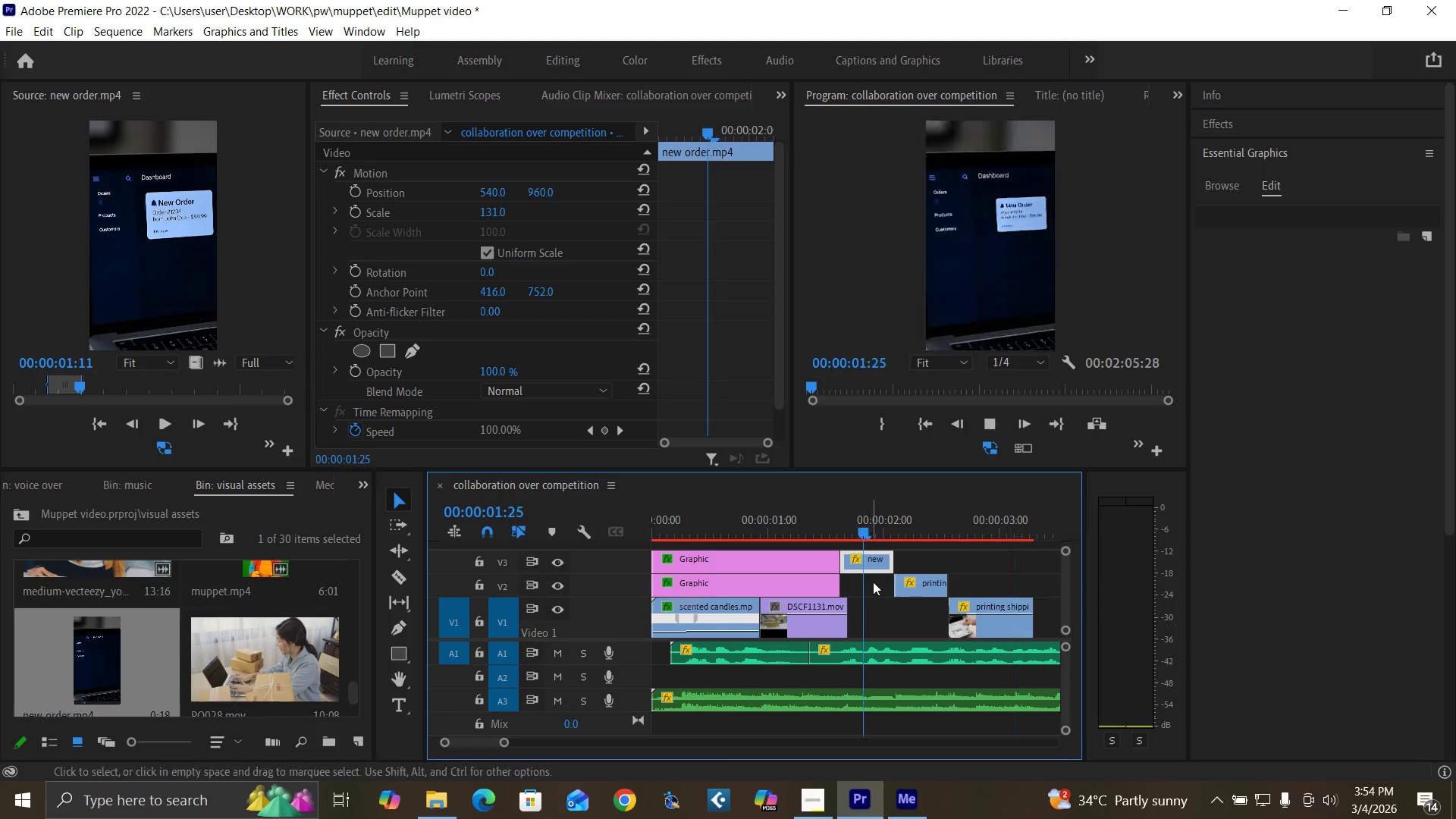 
key(Space)
 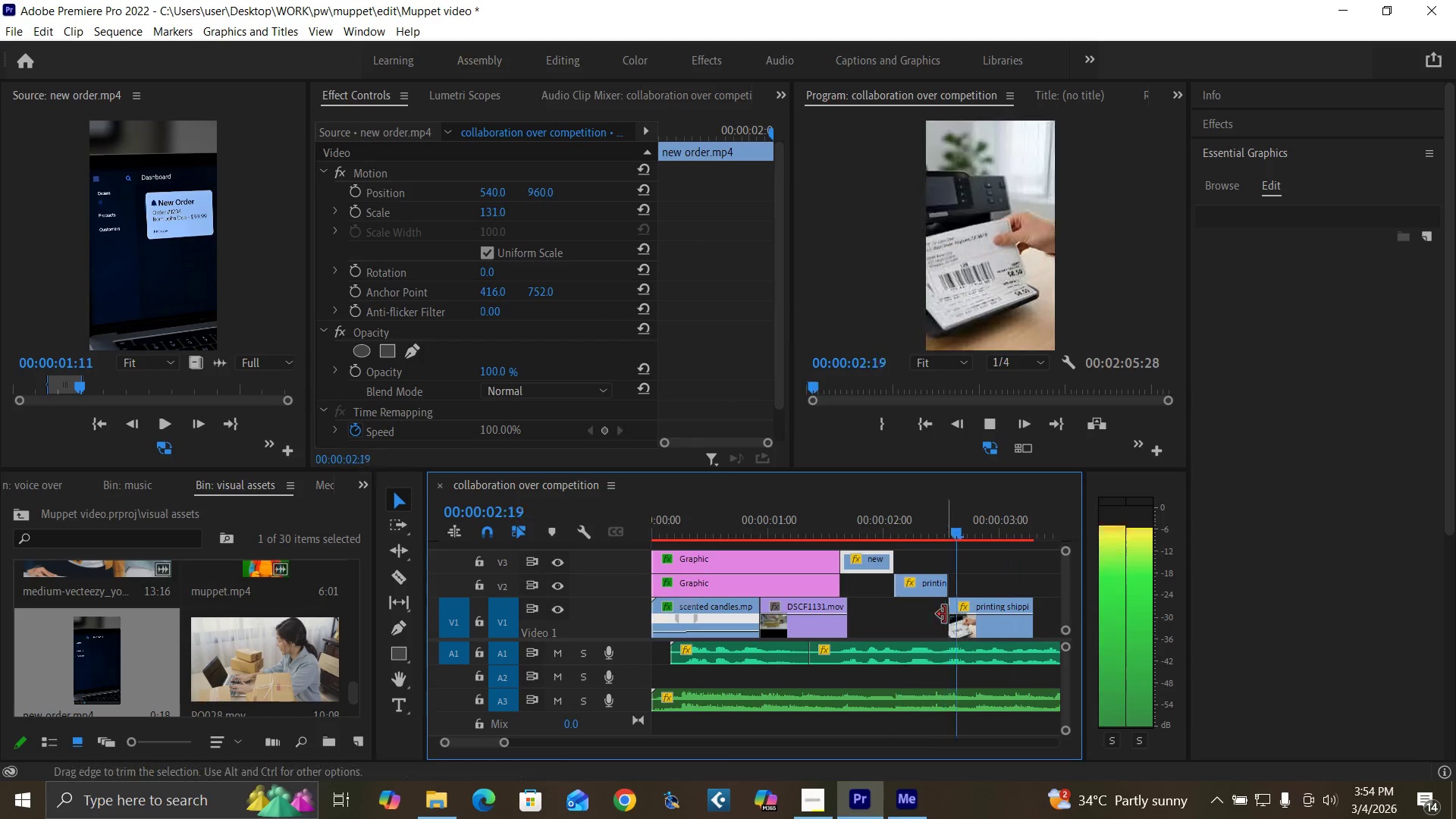 
key(Space)
 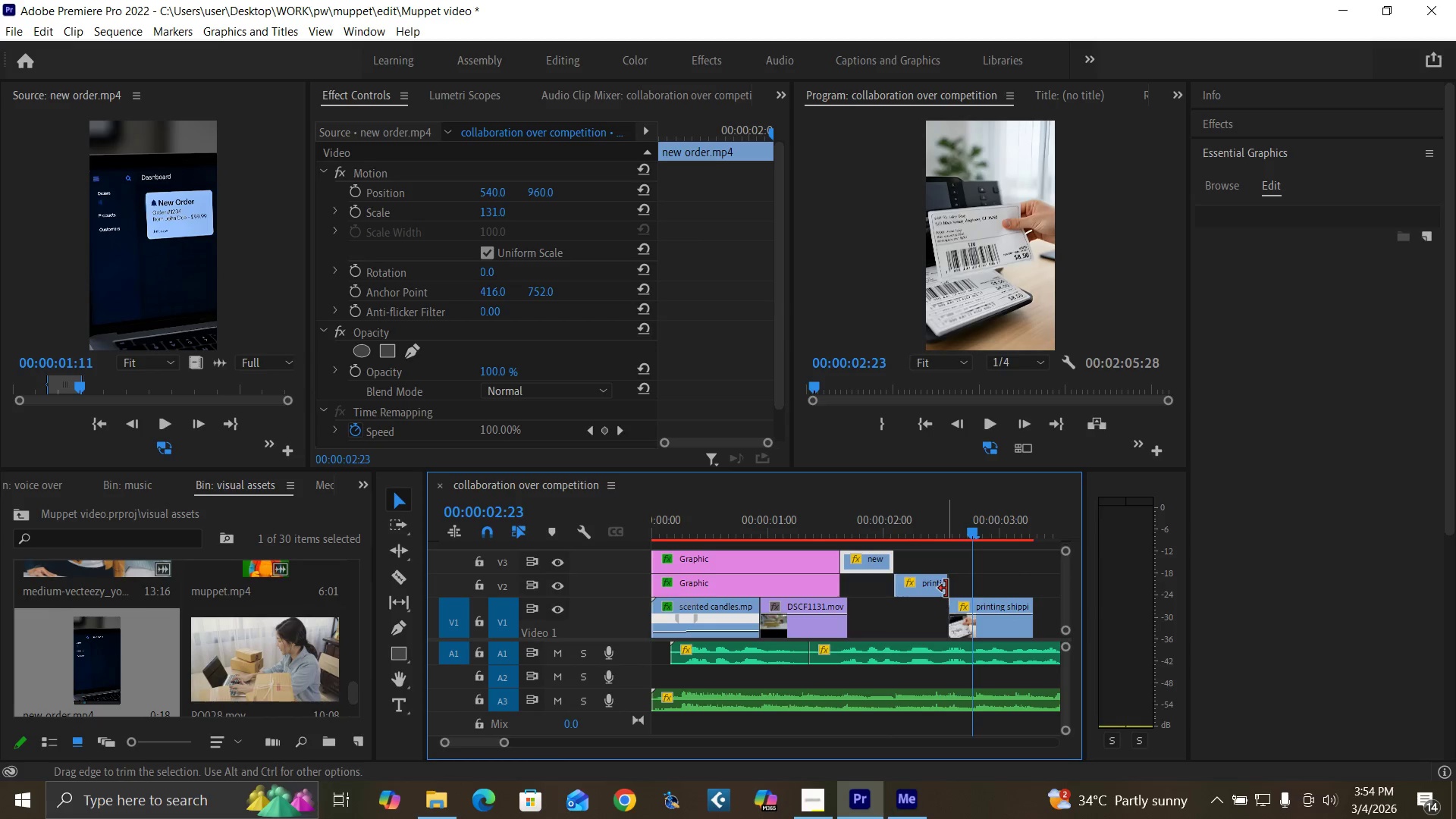 
left_click_drag(start_coordinate=[946, 588], to_coordinate=[968, 590])
 